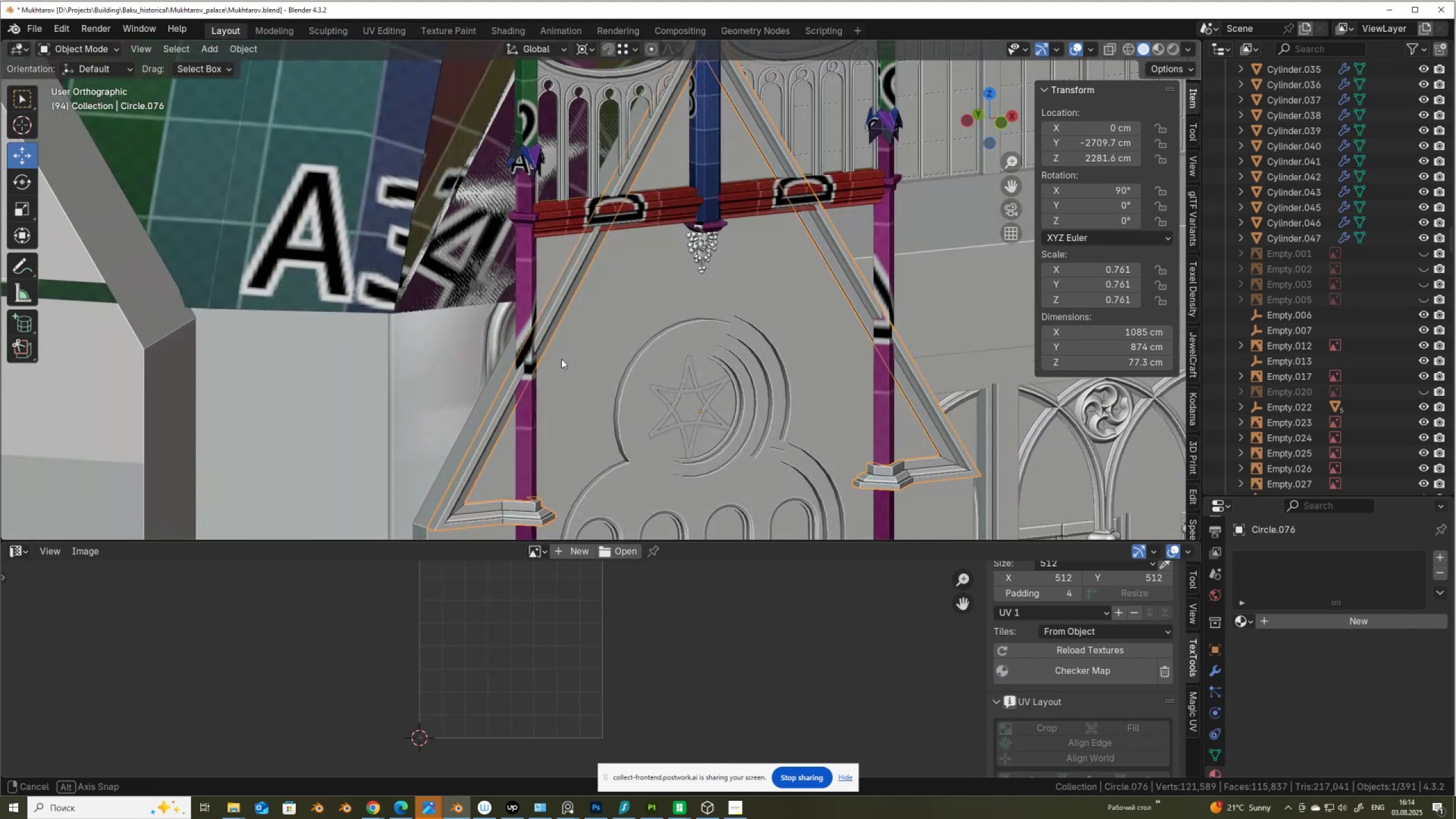 
key(Tab)
 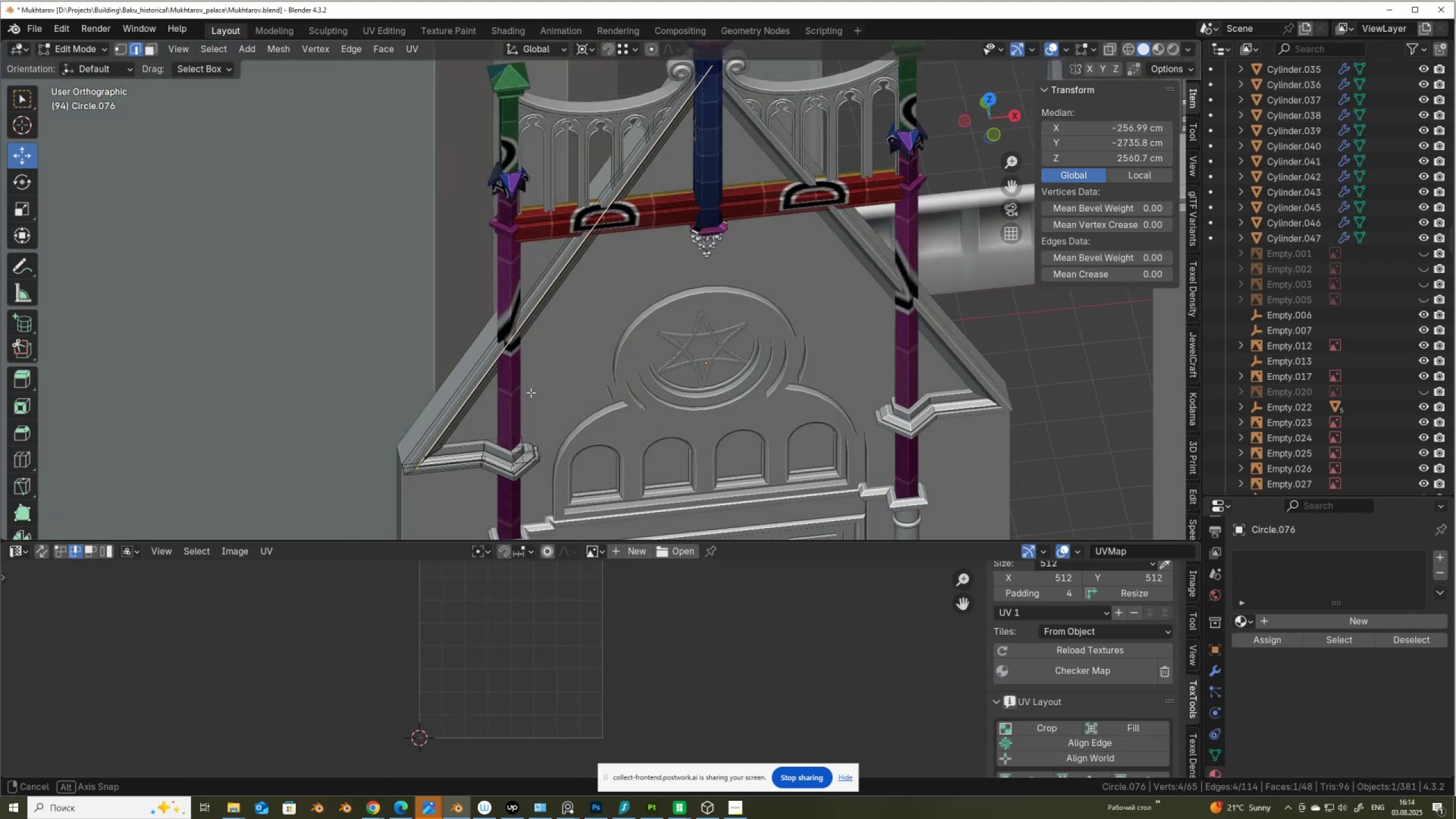 
key(Alt+AltLeft)
 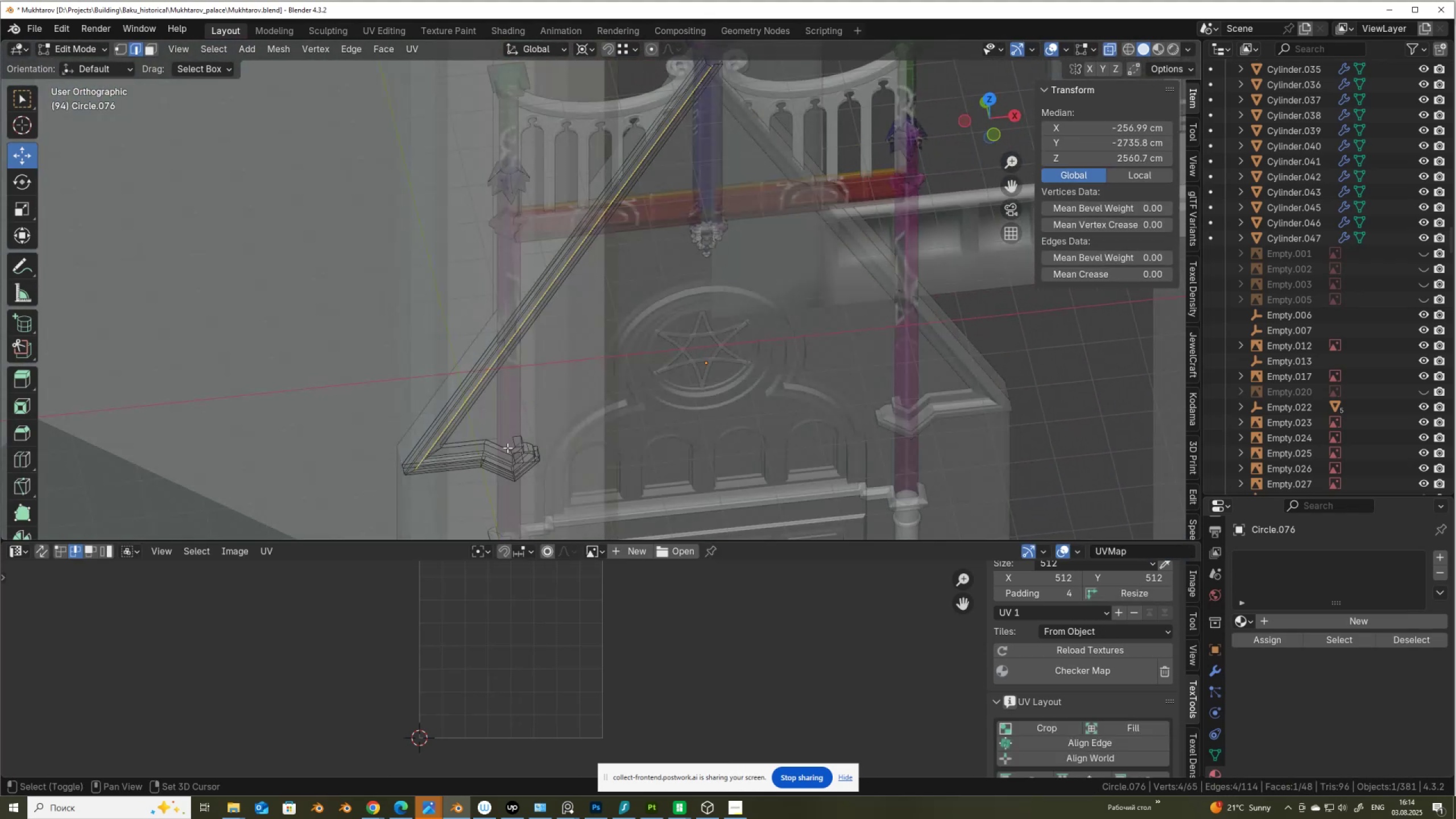 
key(Alt+Z)
 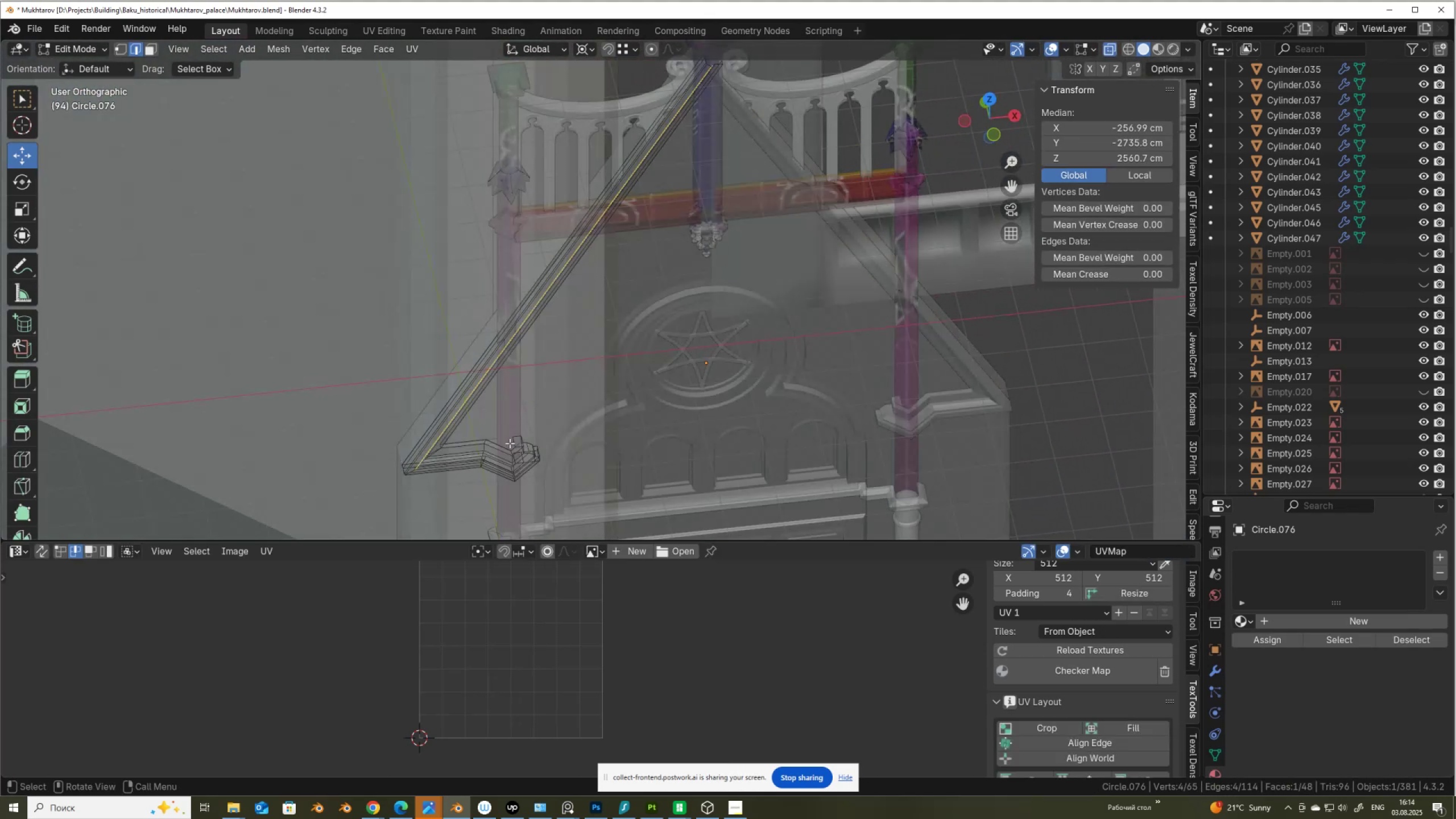 
hold_key(key=ShiftLeft, duration=0.5)
 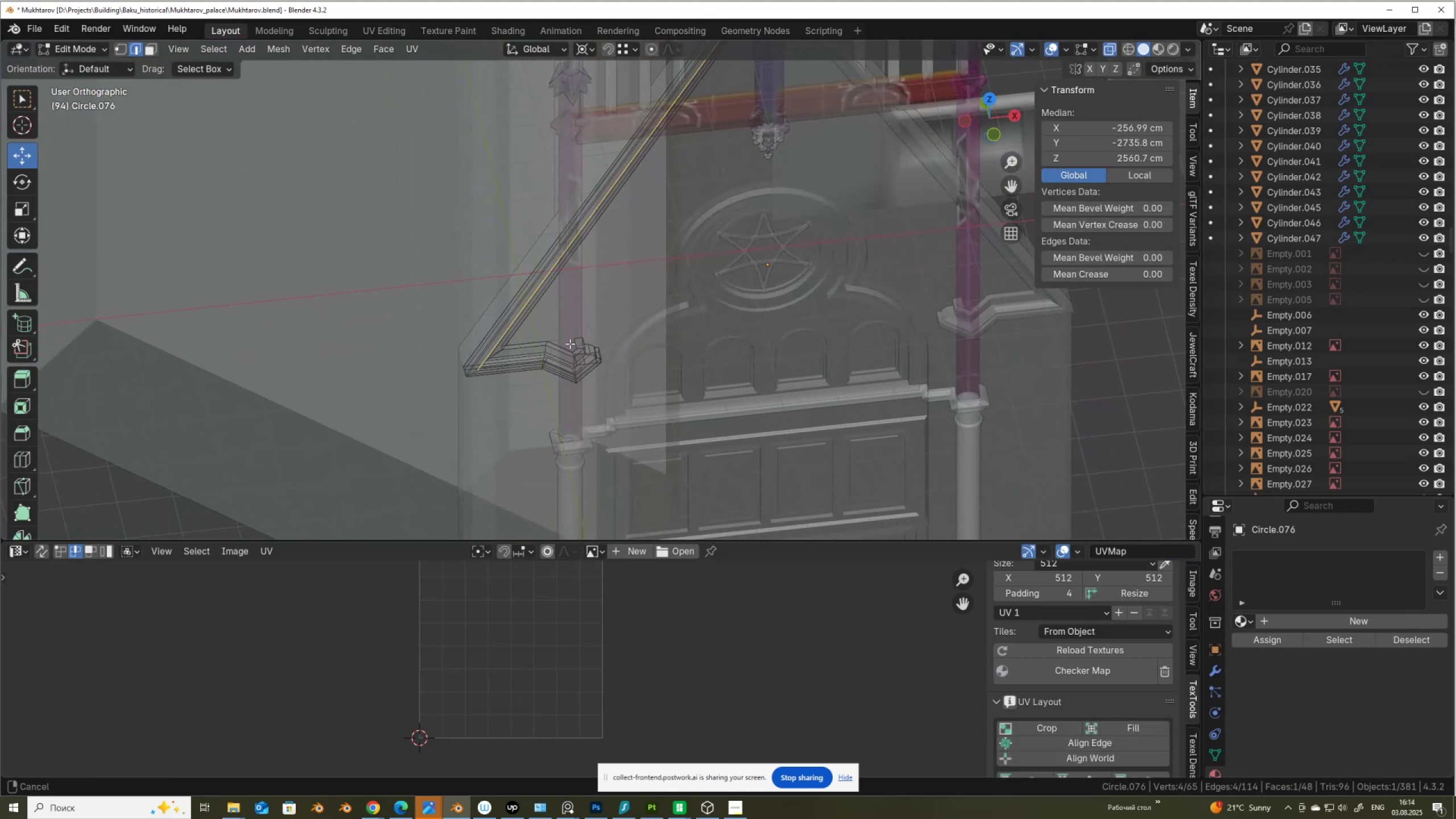 
scroll: coordinate [478, 425], scroll_direction: up, amount: 3.0
 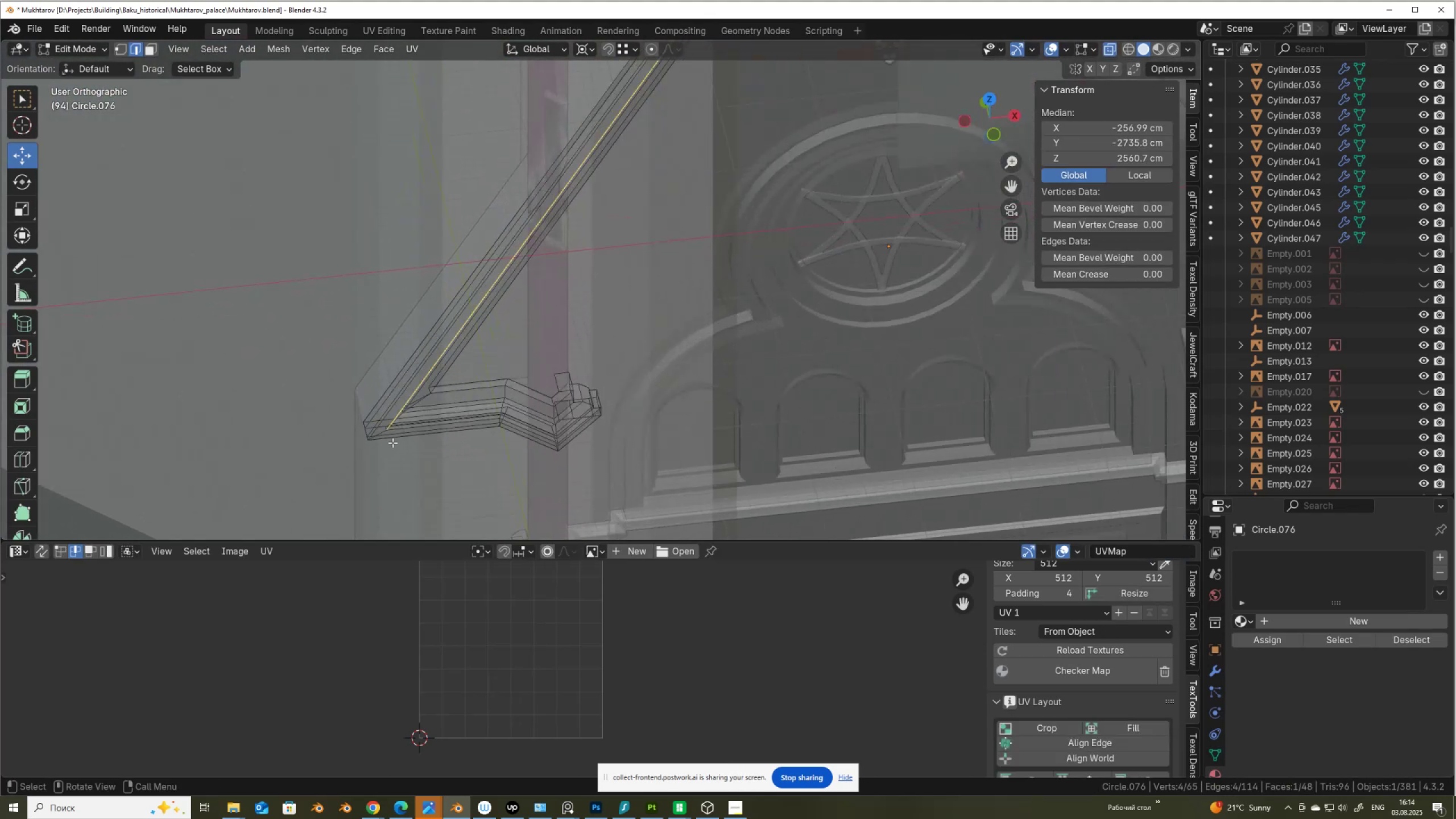 
hold_key(key=AltLeft, duration=0.48)
left_click([380, 434])
 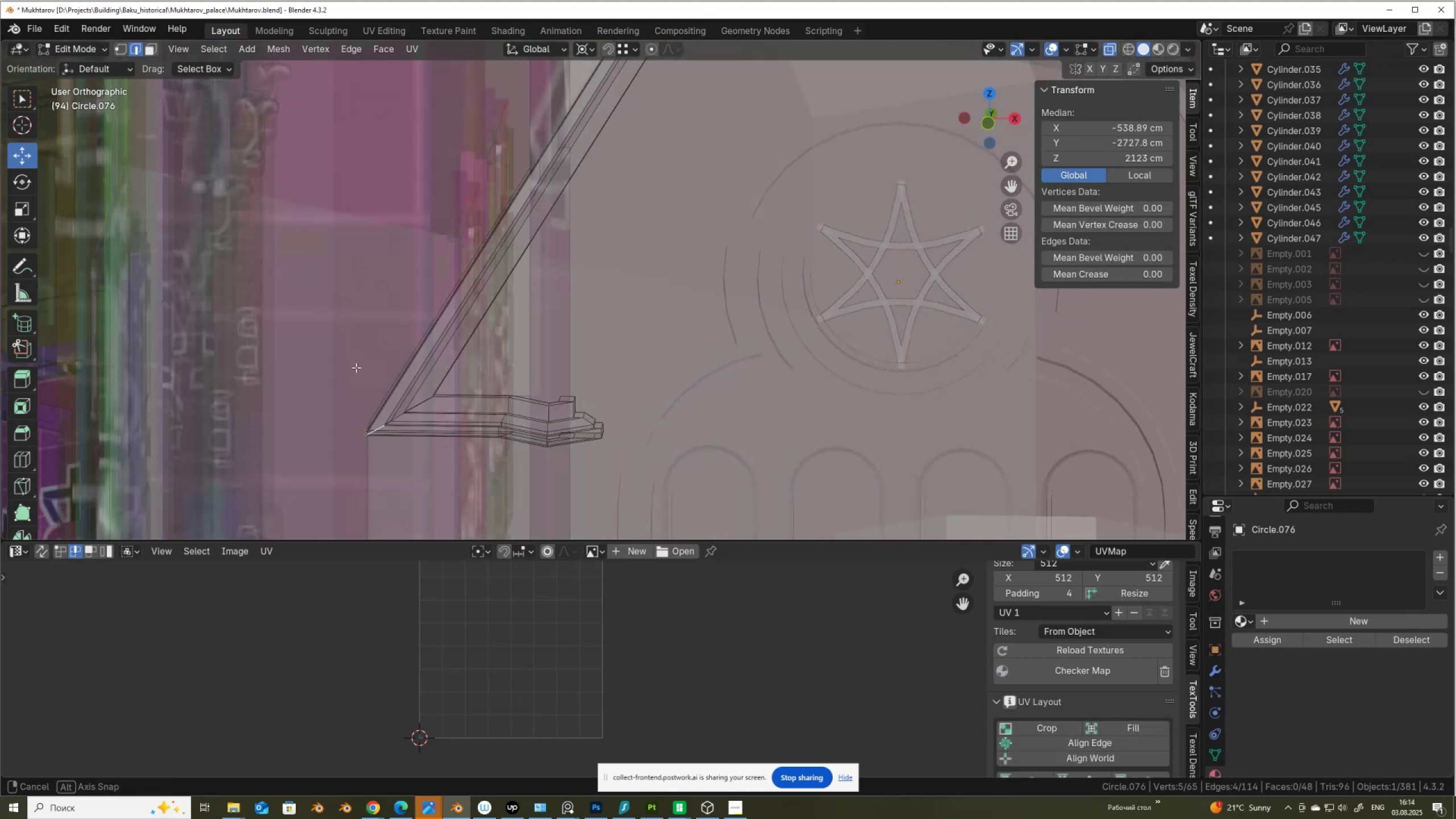 
scroll: coordinate [409, 414], scroll_direction: up, amount: 3.0
 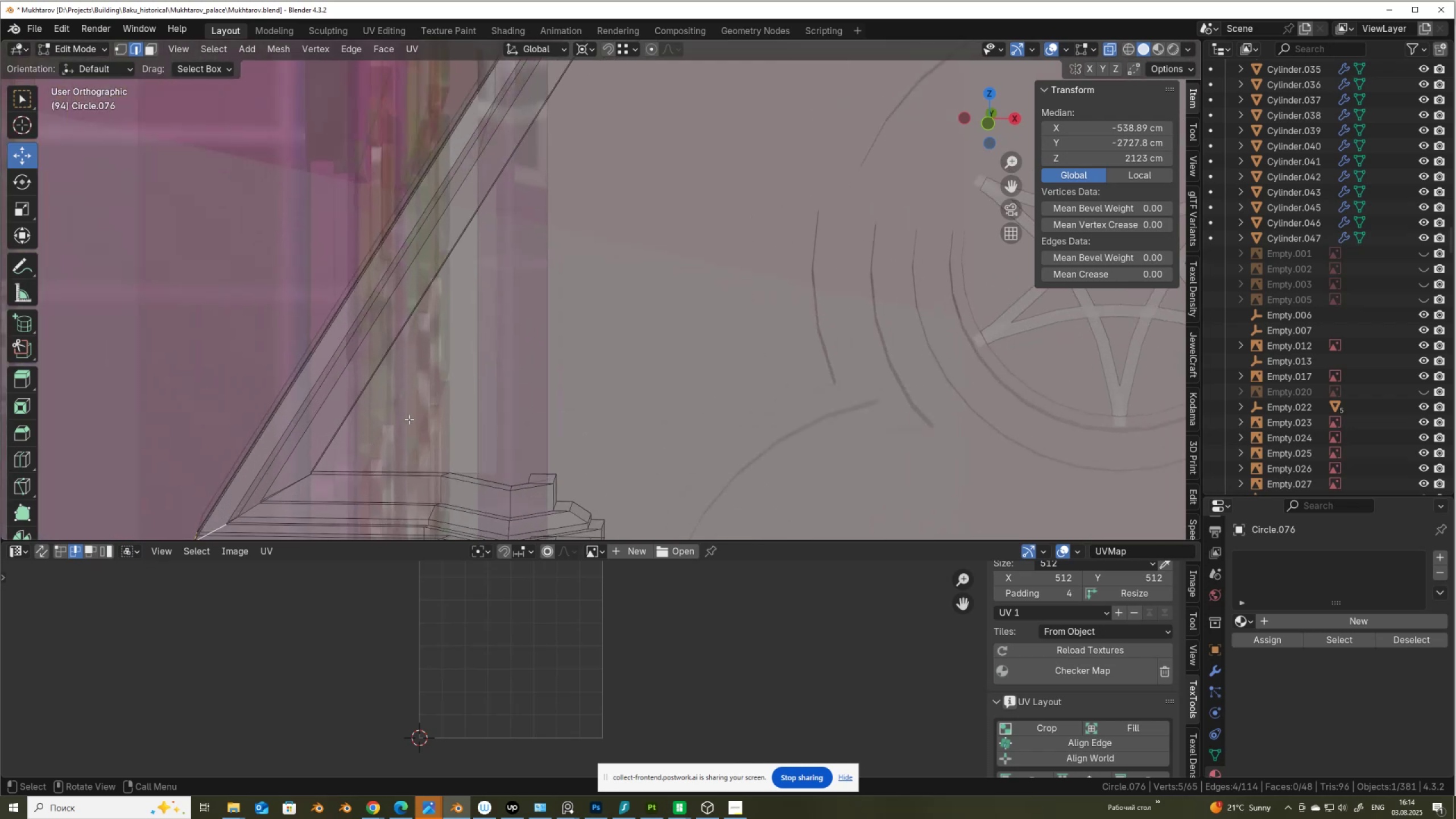 
hold_key(key=ShiftLeft, duration=0.4)
 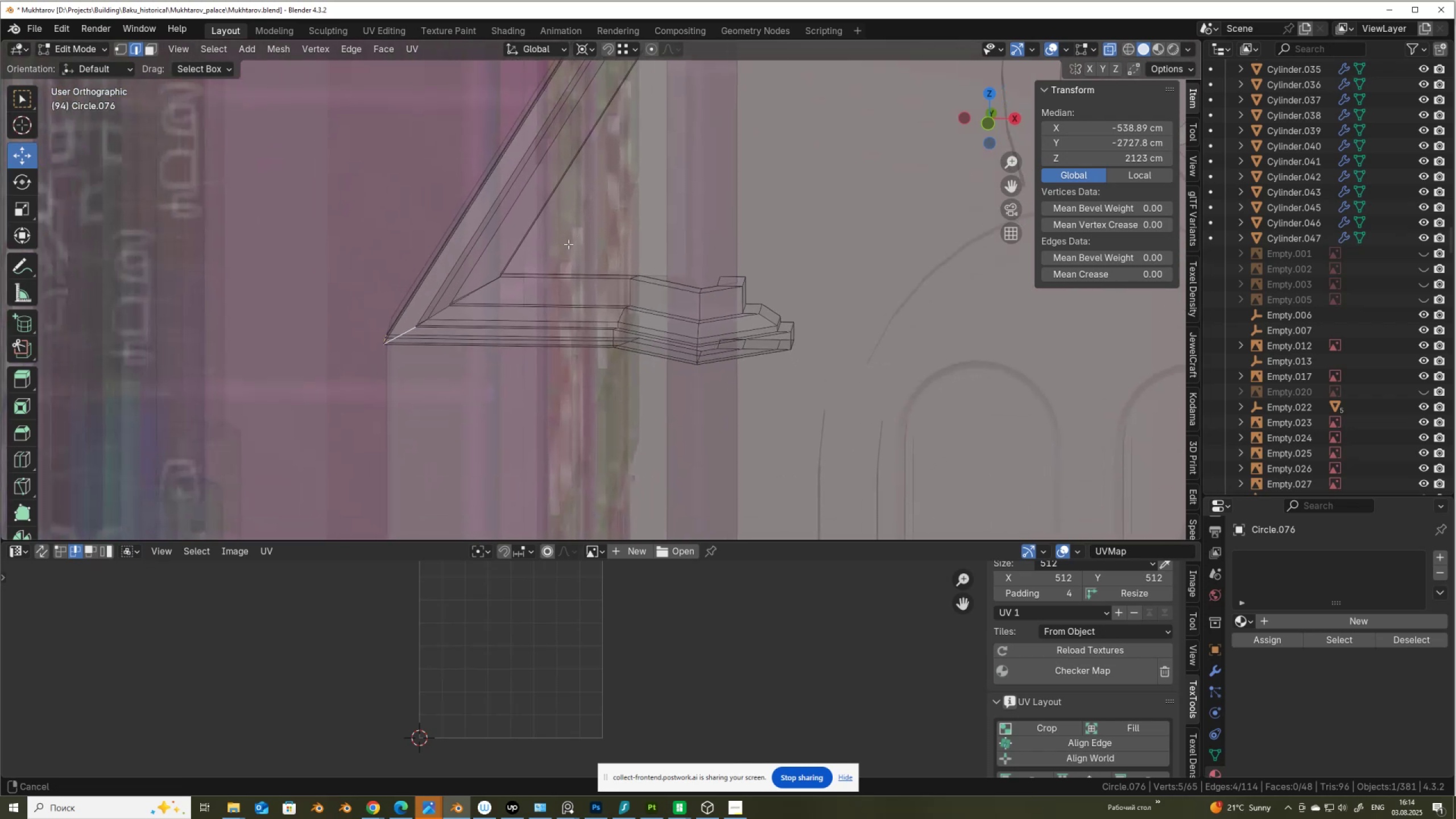 
scroll: coordinate [410, 388], scroll_direction: up, amount: 5.0
 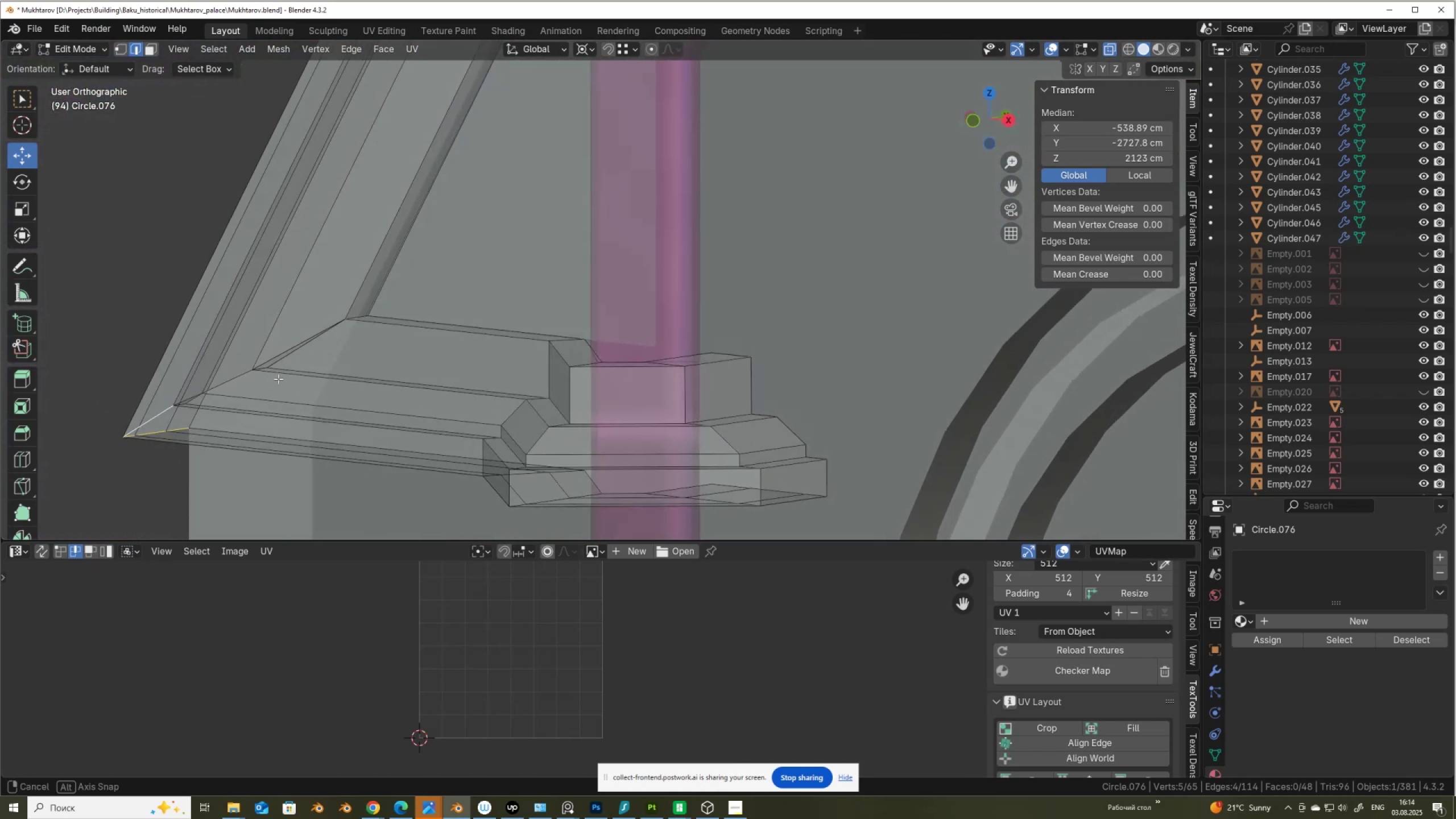 
wait(7.15)
 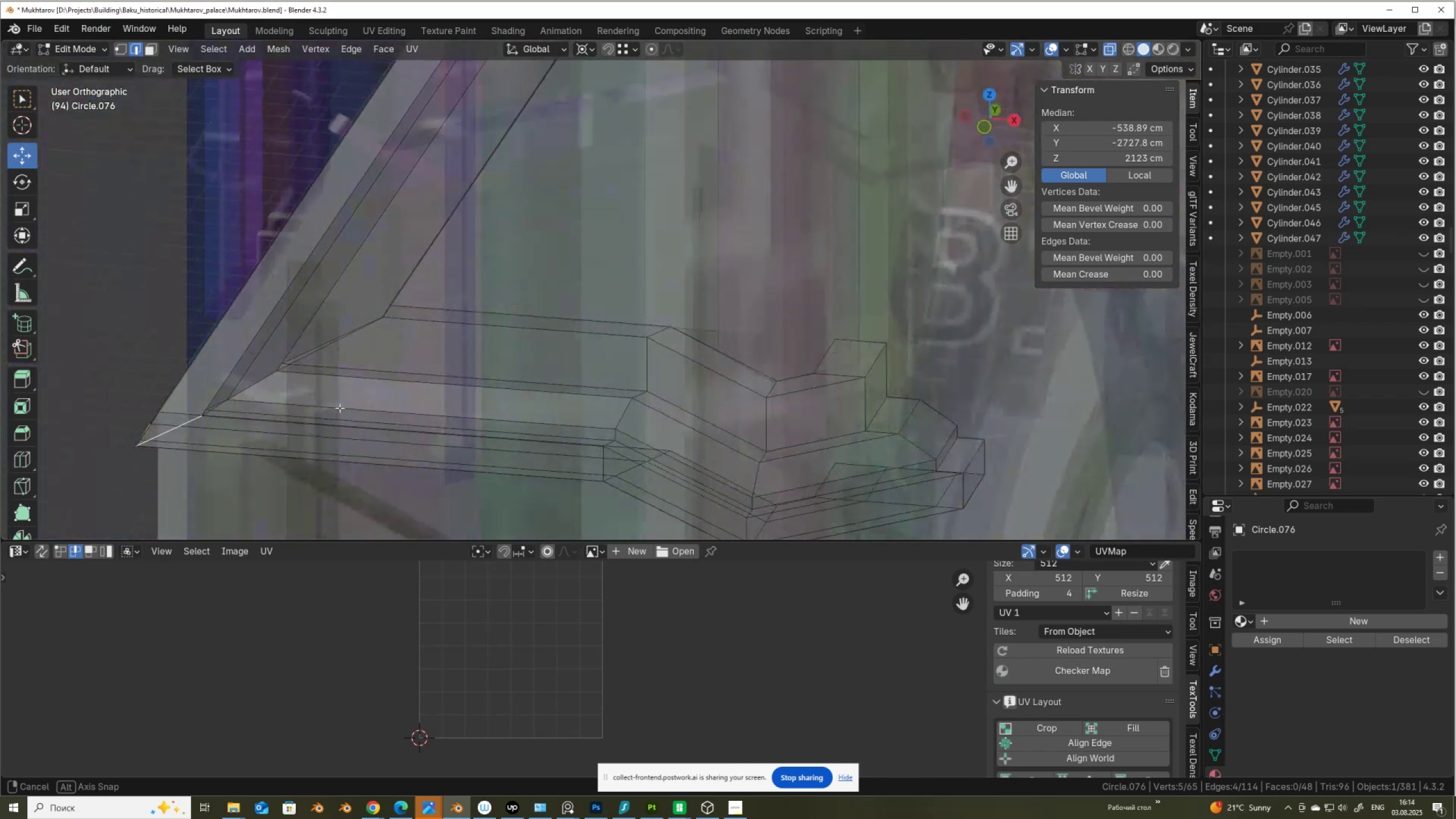 
key(2)
 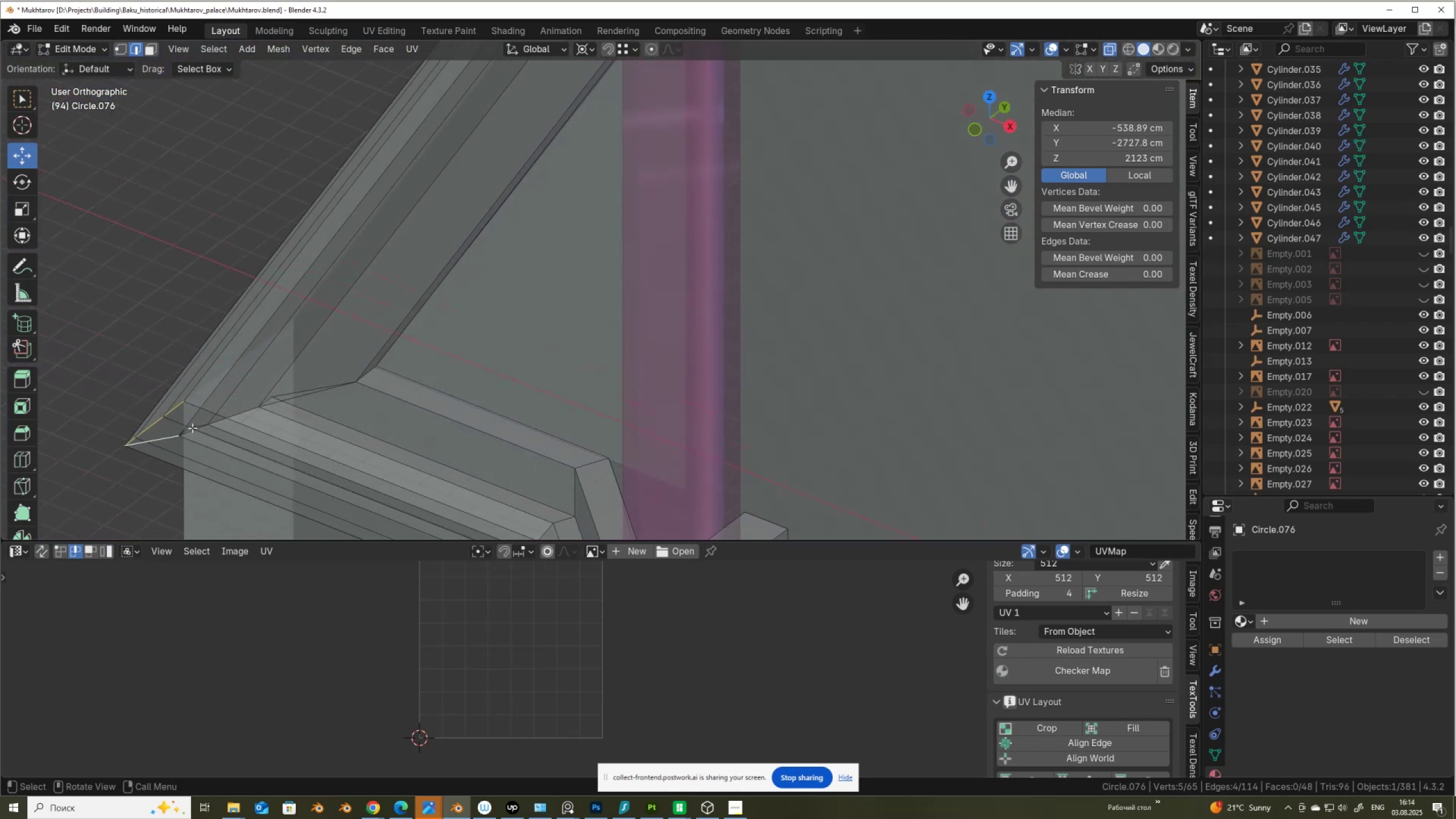 
left_click([192, 428])
 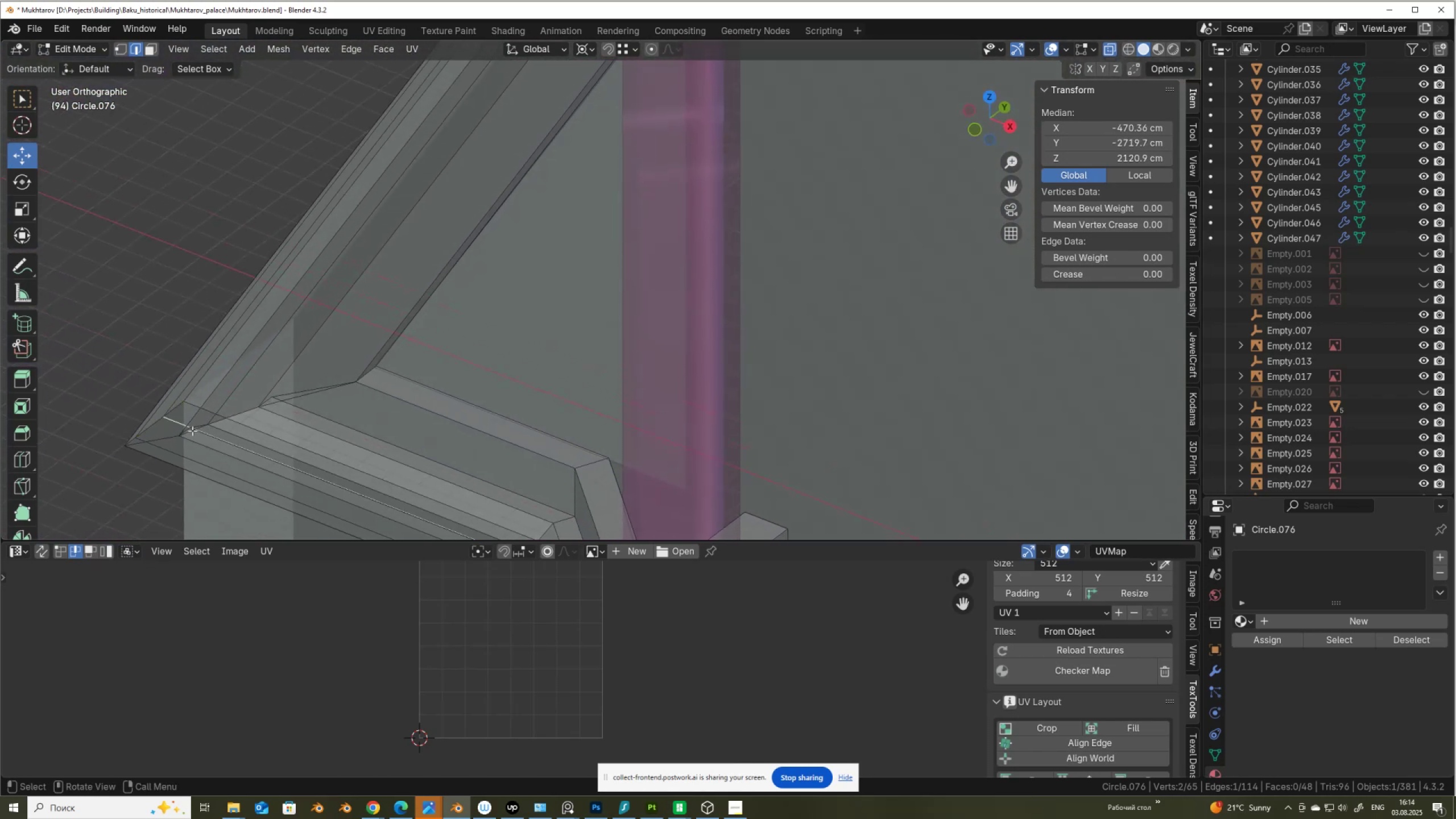 
key(3)
 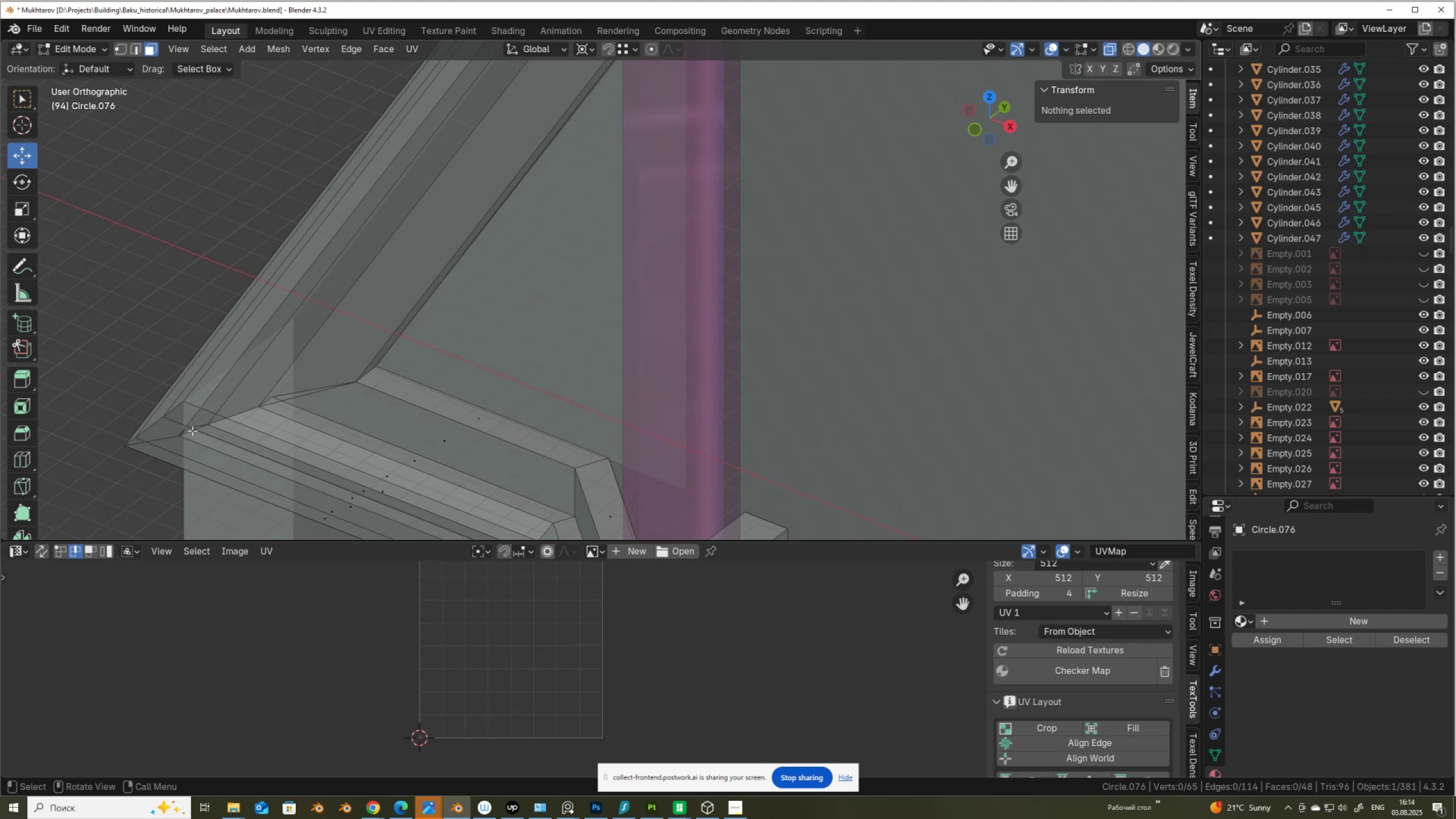 
left_click([192, 431])
 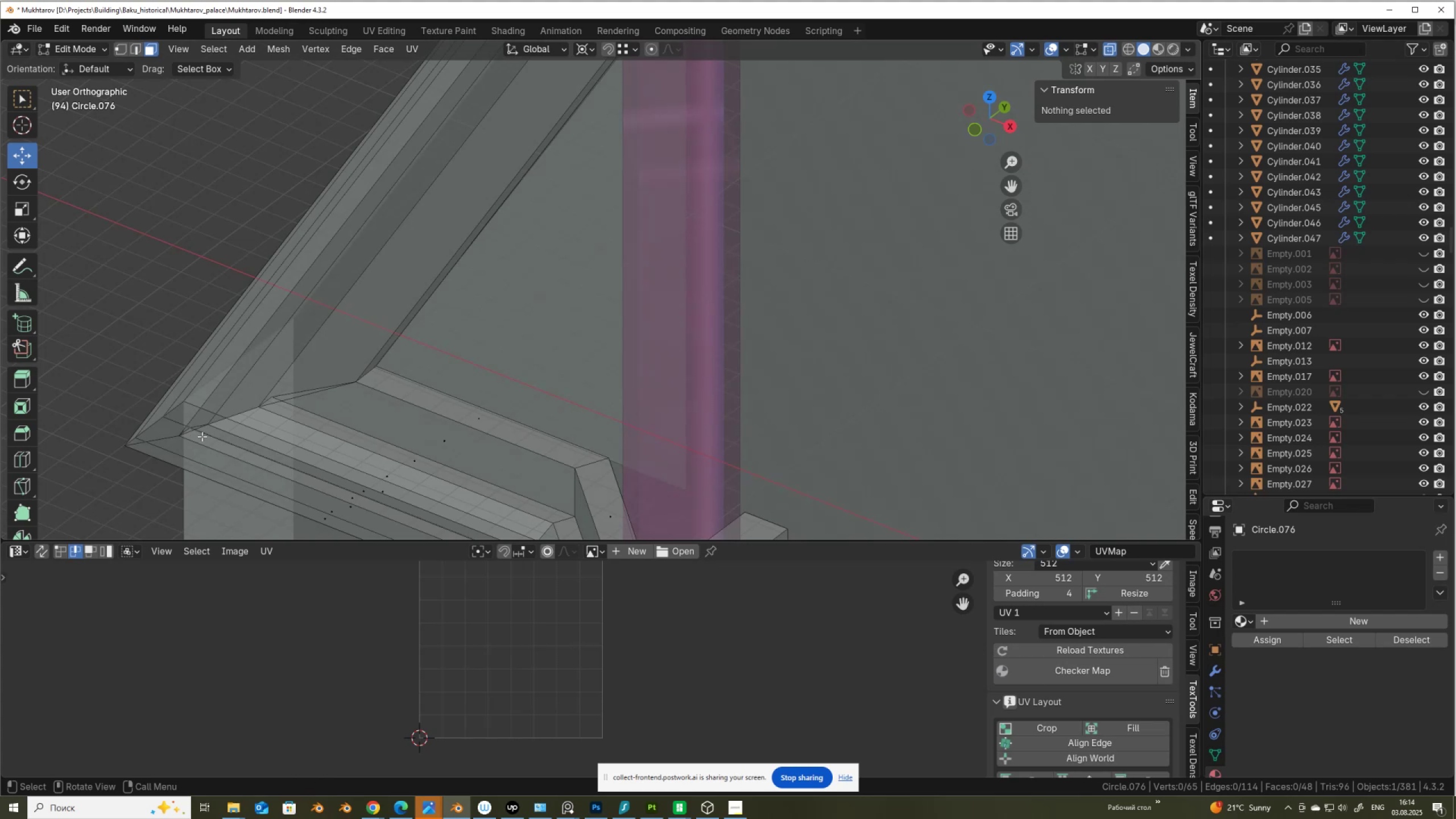 
scroll: coordinate [198, 428], scroll_direction: down, amount: 1.0
 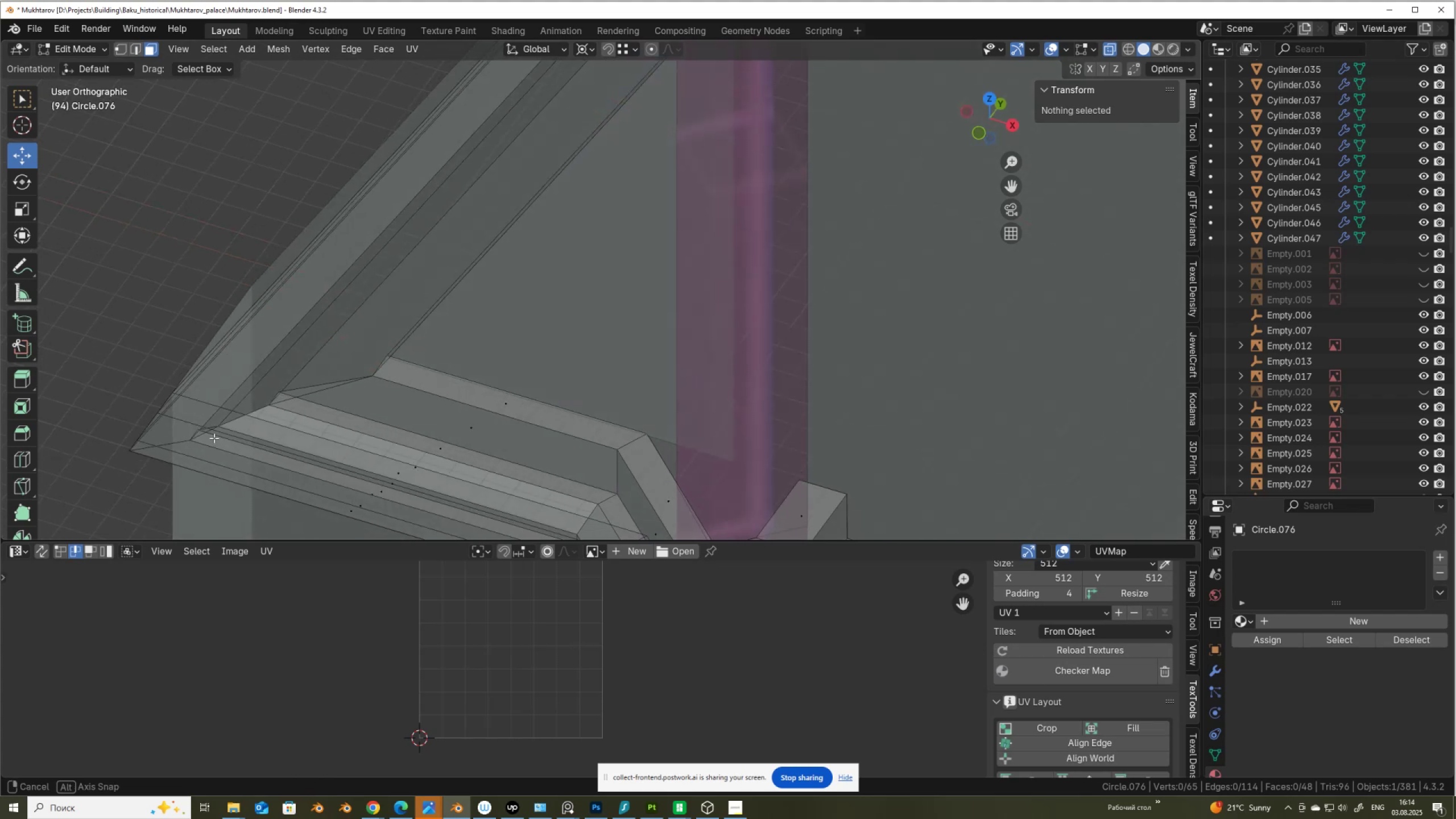 
hold_key(key=ShiftLeft, duration=0.39)
 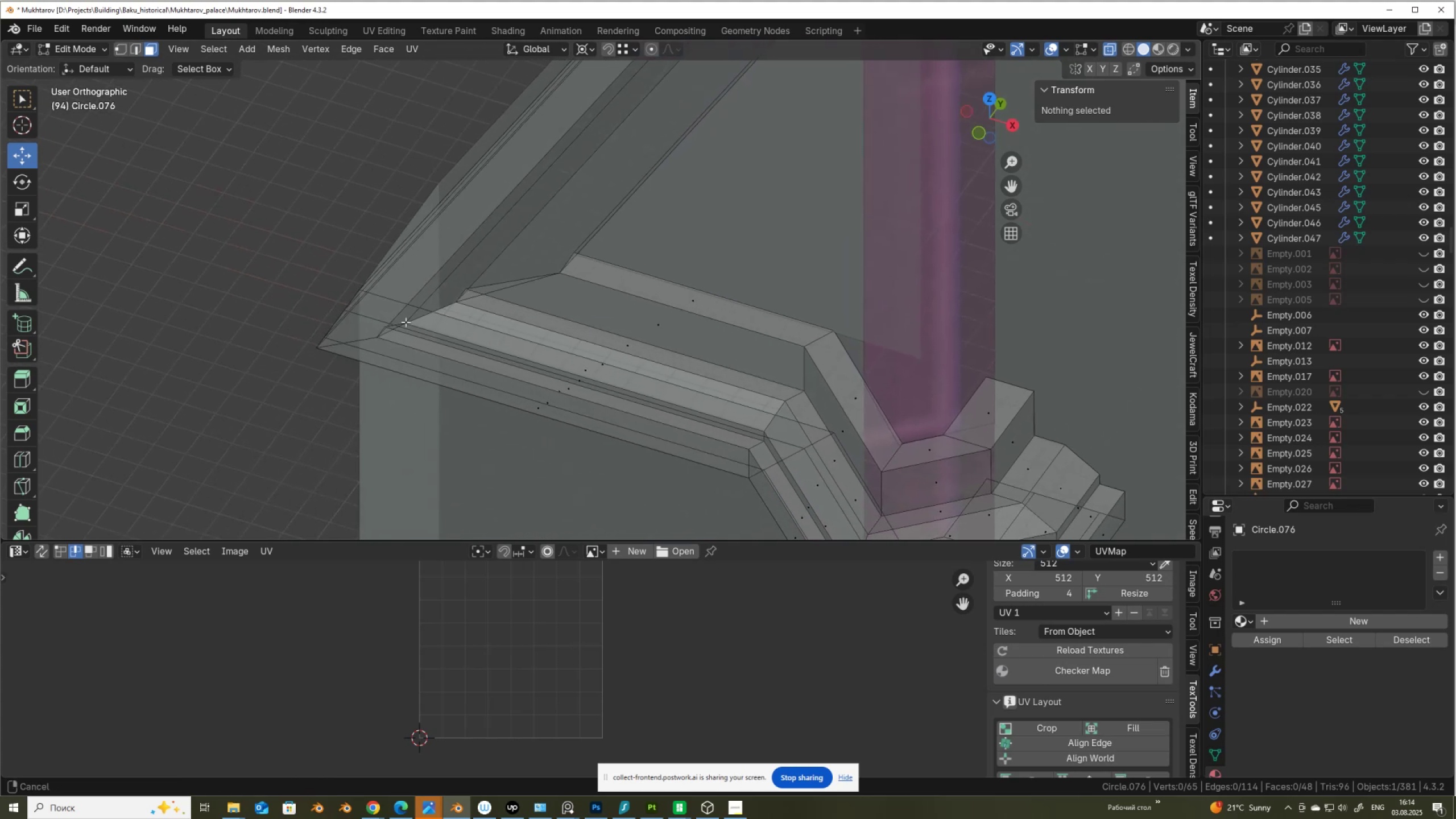 
scroll: coordinate [380, 341], scroll_direction: up, amount: 6.0
 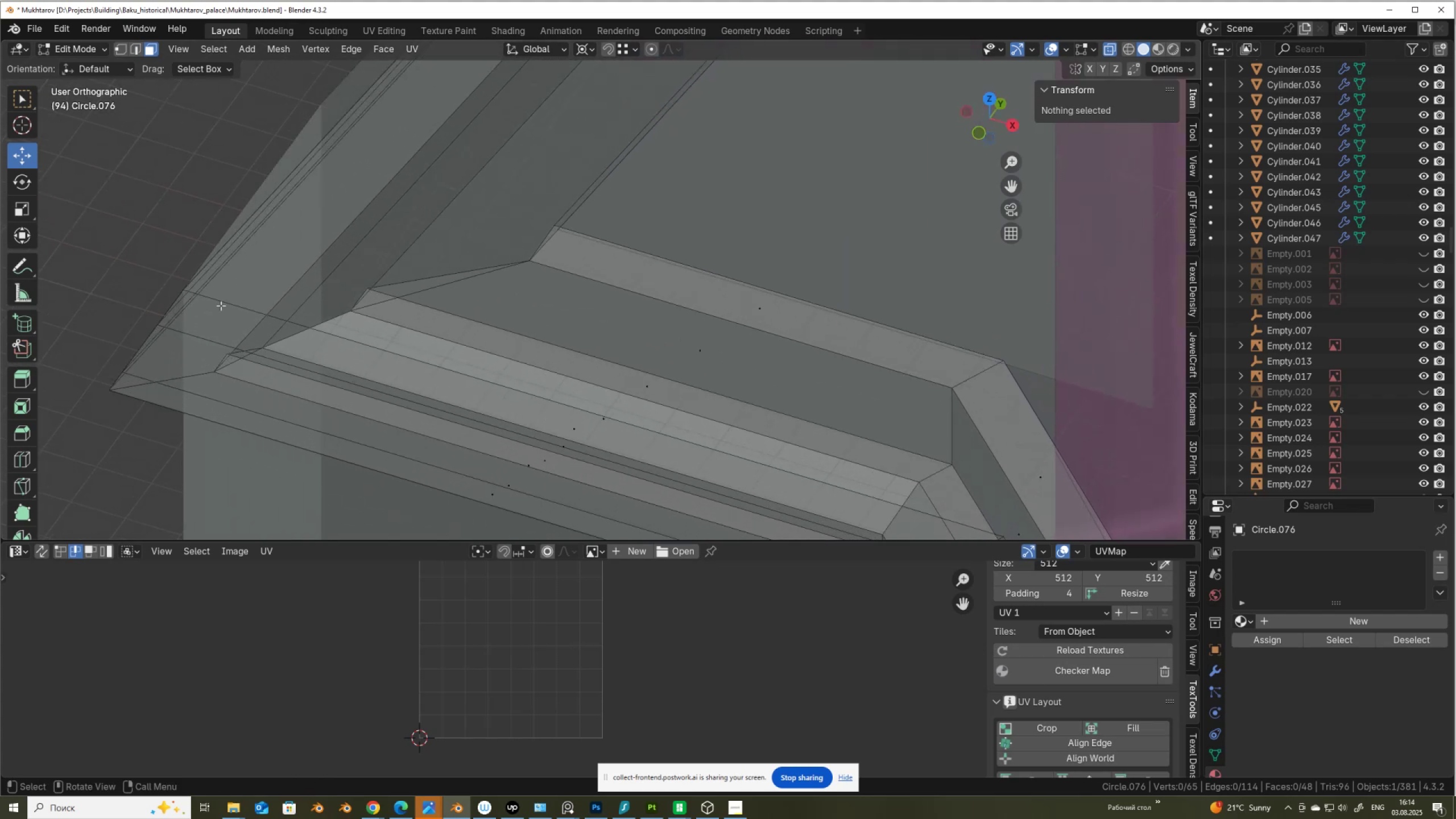 
left_click_drag(start_coordinate=[186, 313], to_coordinate=[294, 412])
 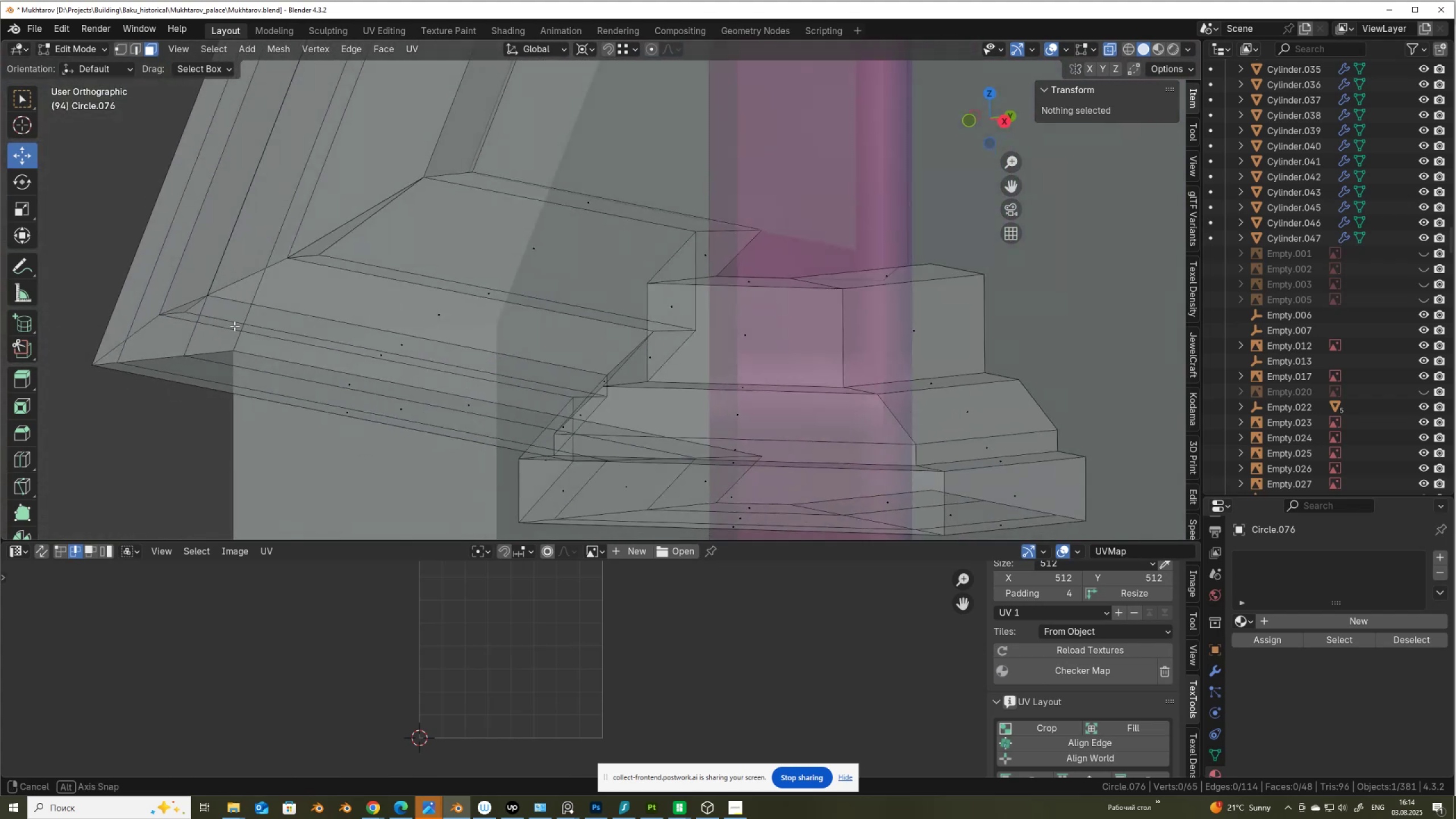 
wait(7.83)
 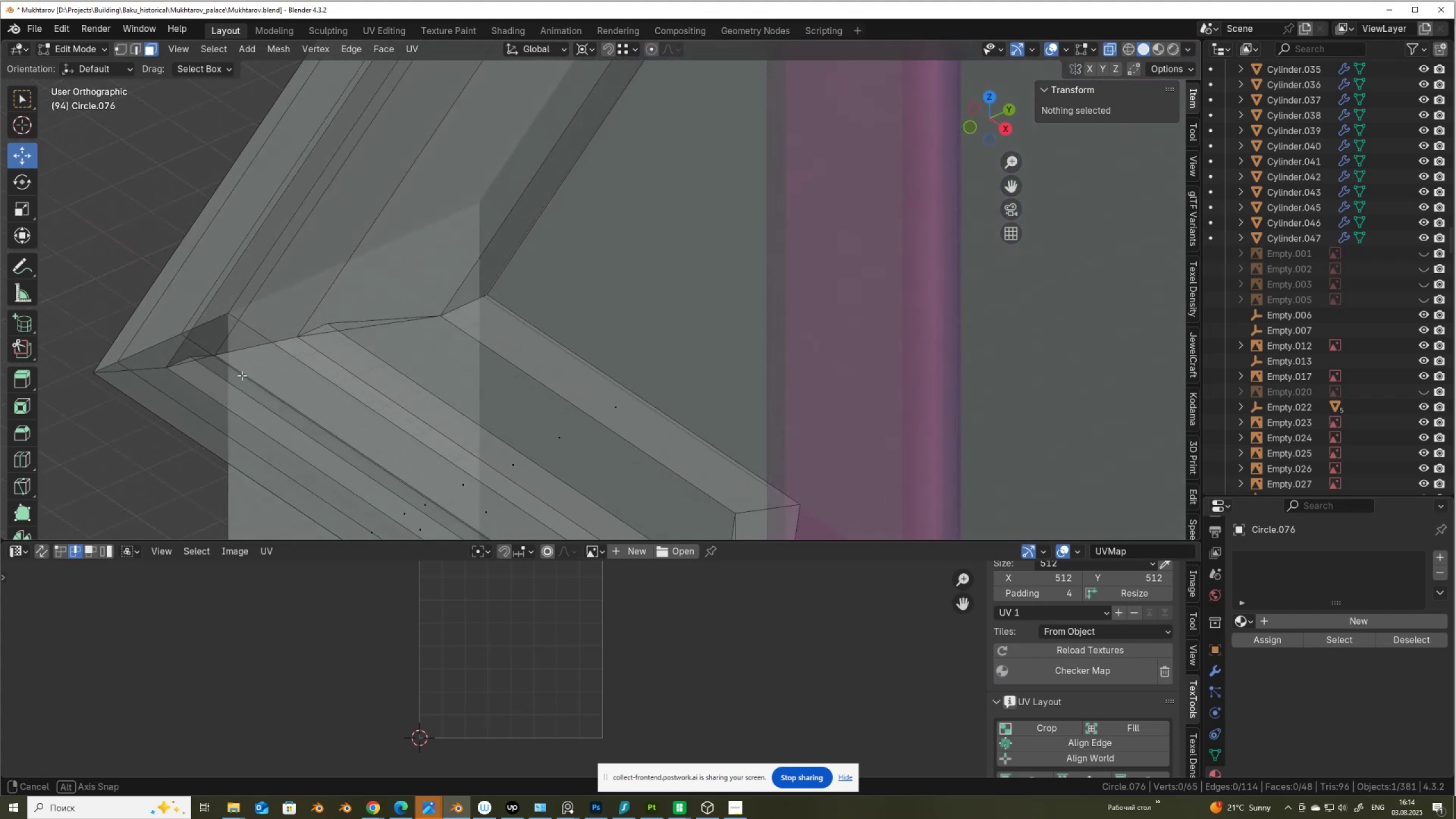 
scroll: coordinate [494, 346], scroll_direction: down, amount: 7.0
 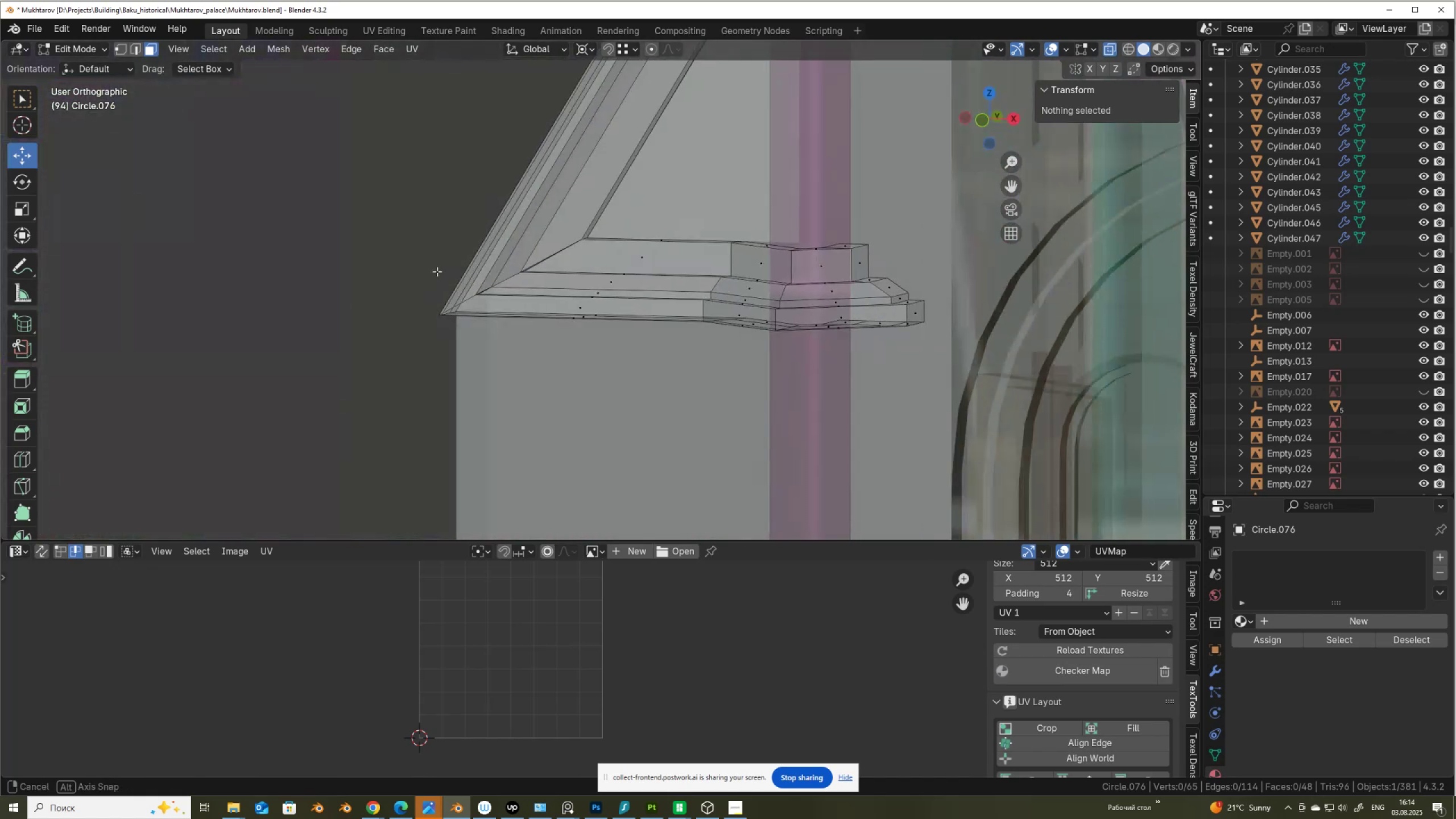 
scroll: coordinate [551, 315], scroll_direction: up, amount: 4.0
 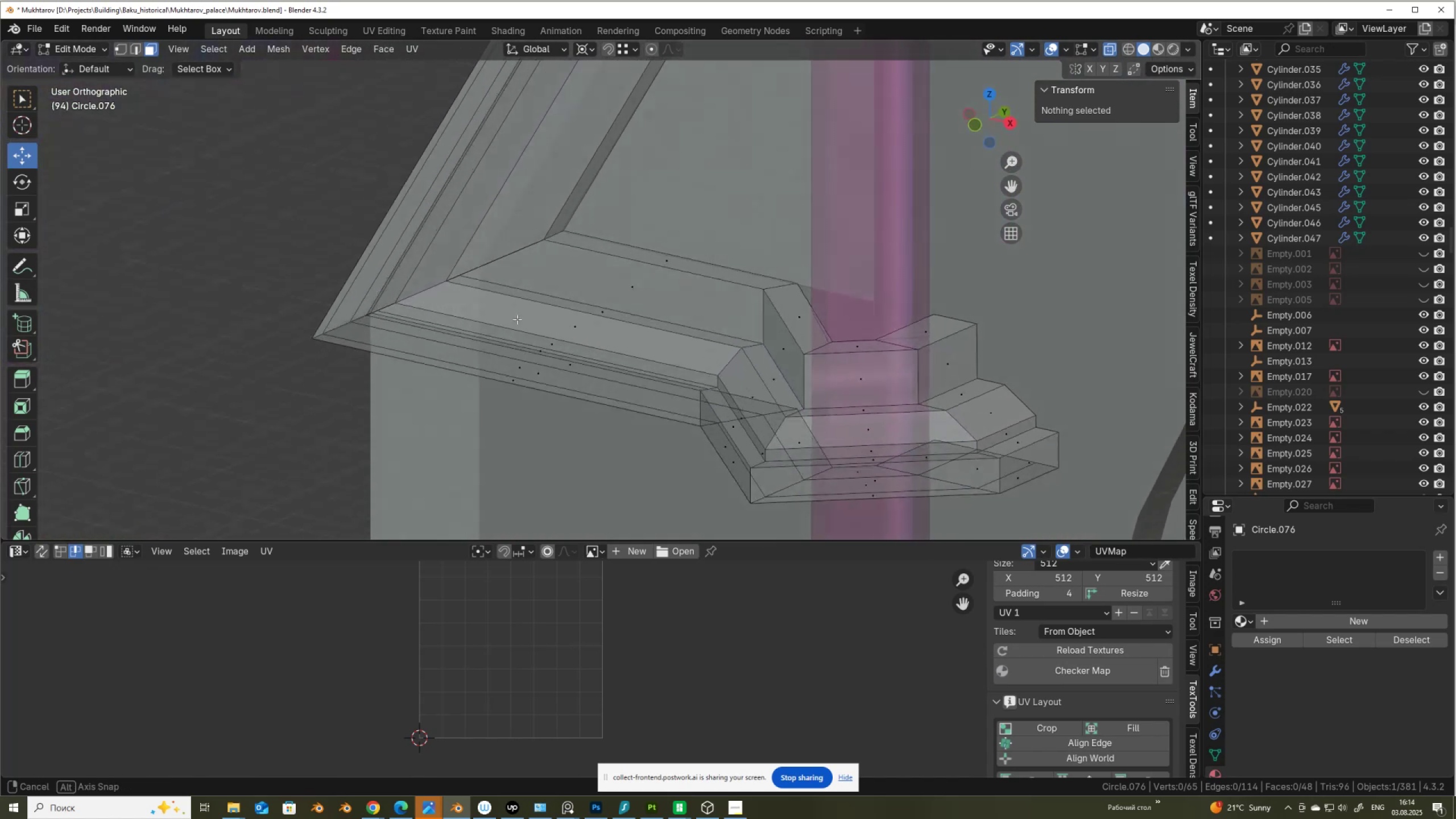 
key(2)
 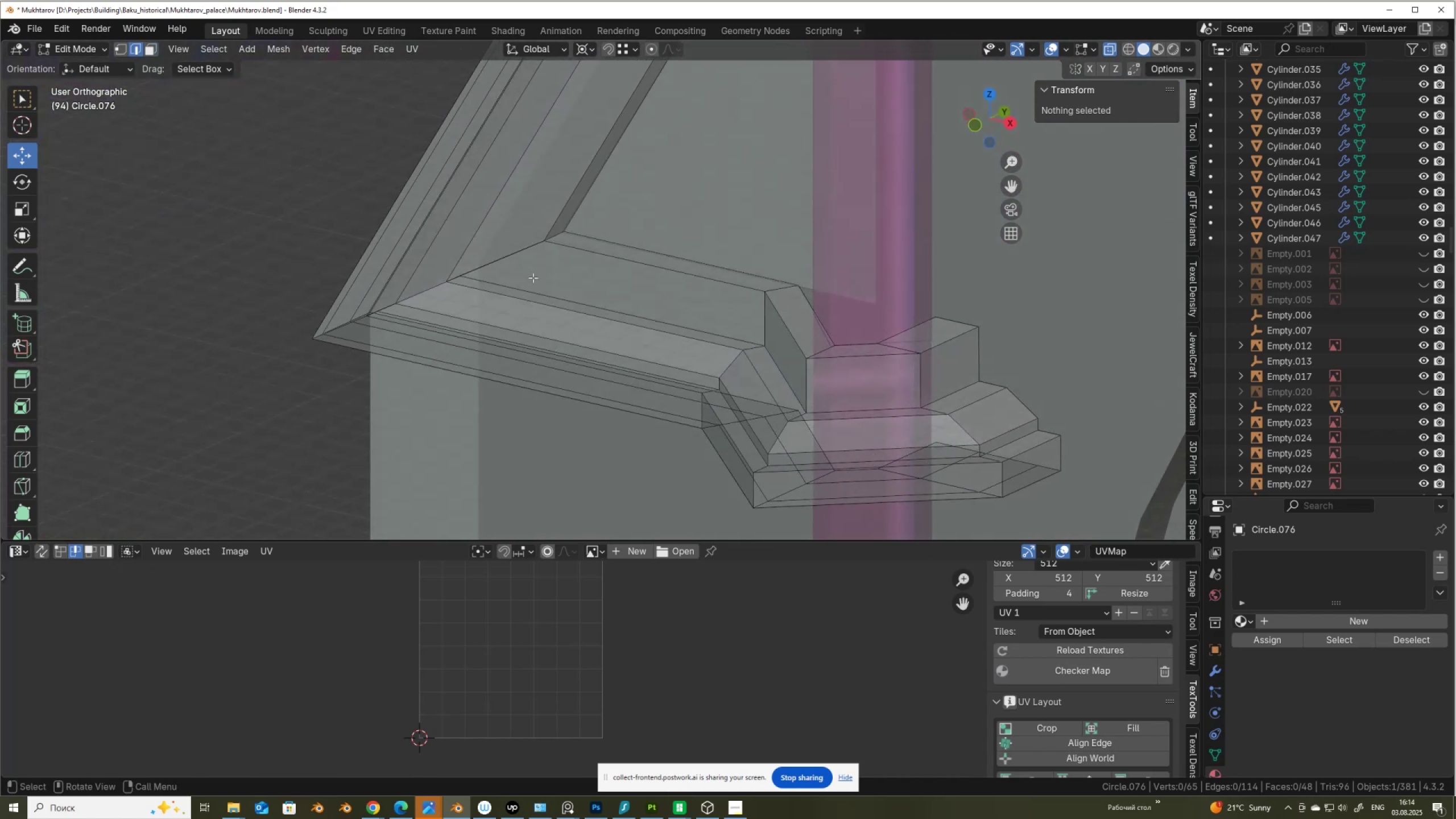 
hold_key(key=AltLeft, duration=0.34)
left_click([532, 292])
 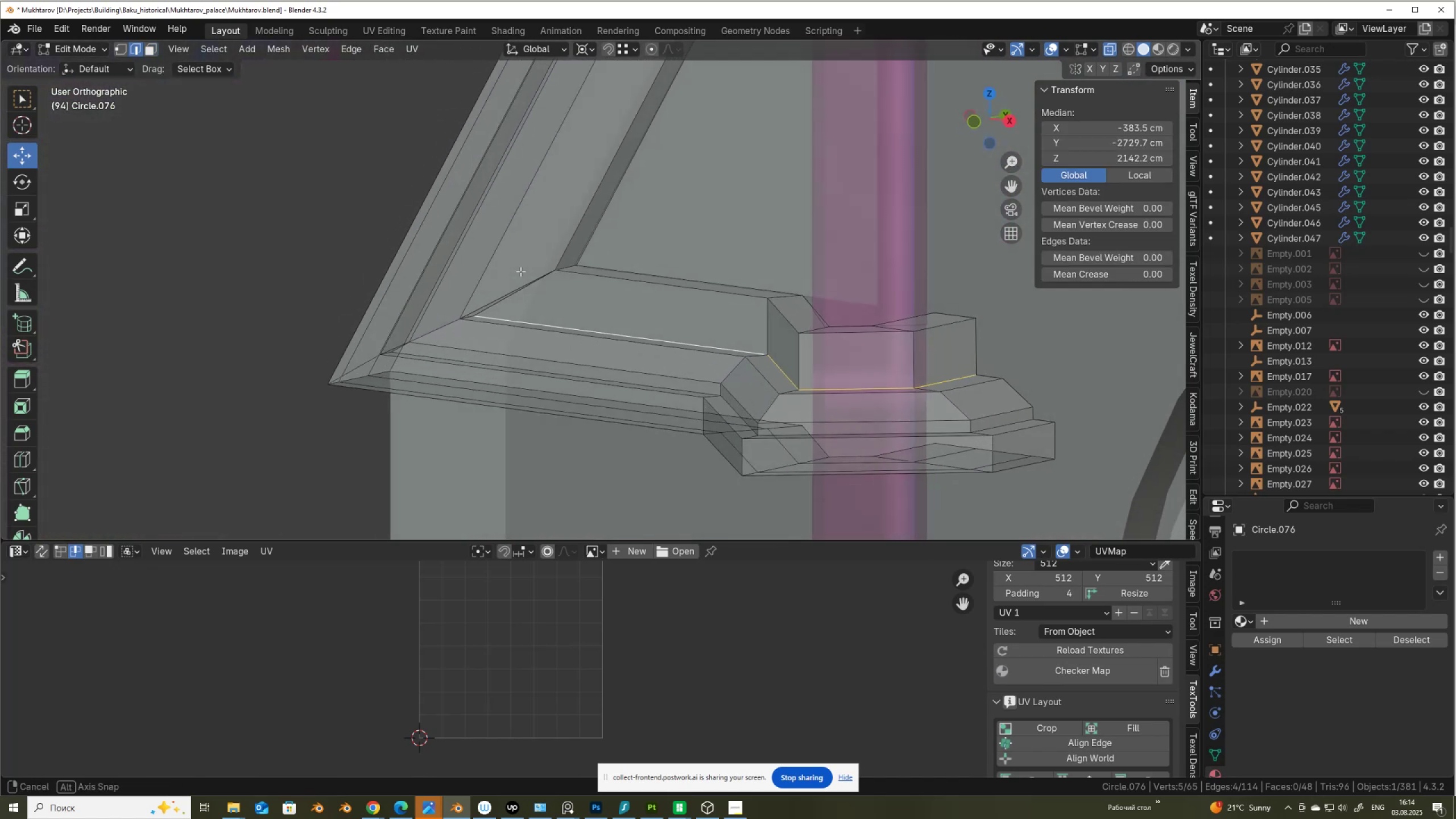 
key(Control+X)
 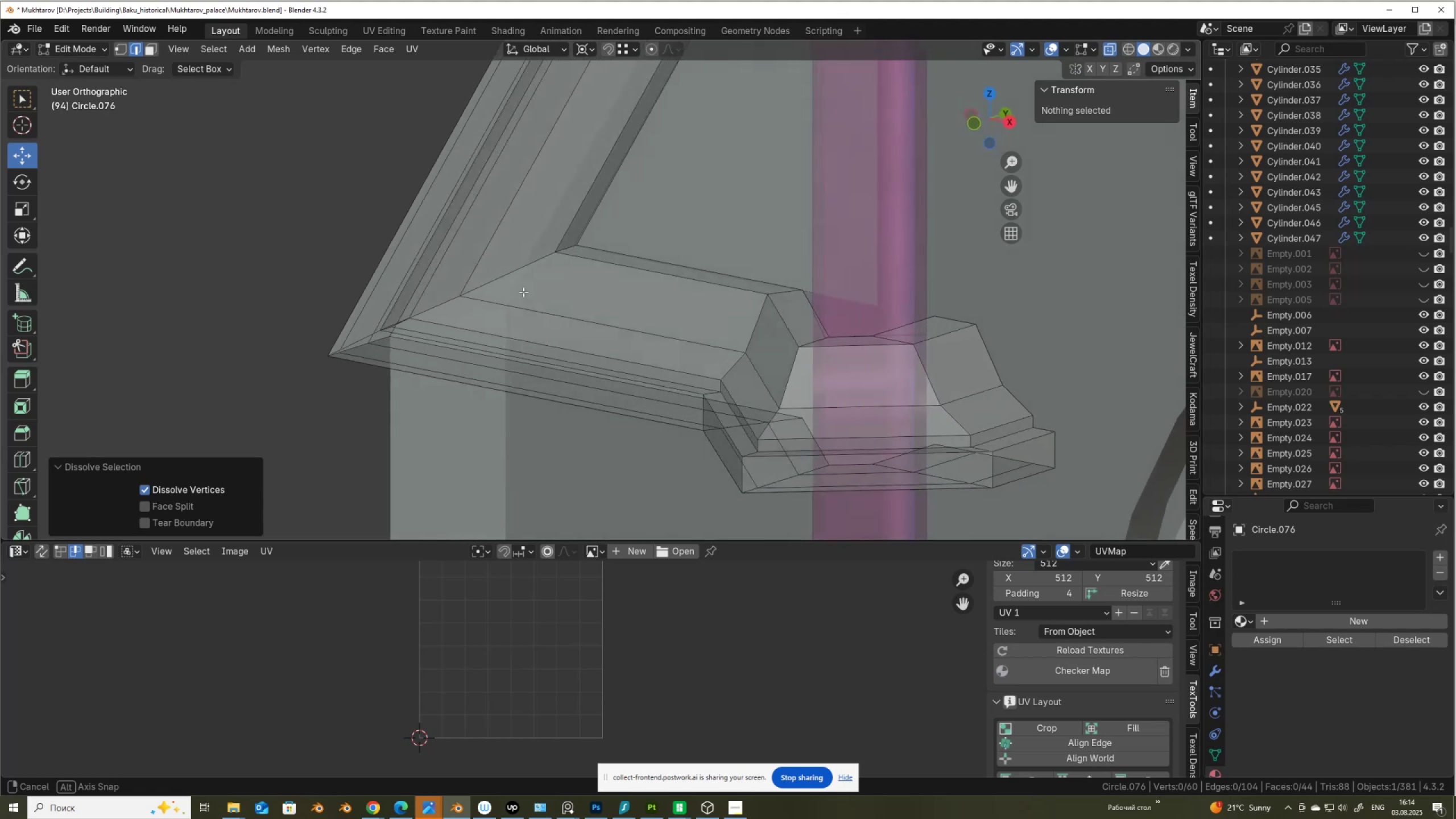 
hold_key(key=AltLeft, duration=0.78)
left_click([466, 338])
 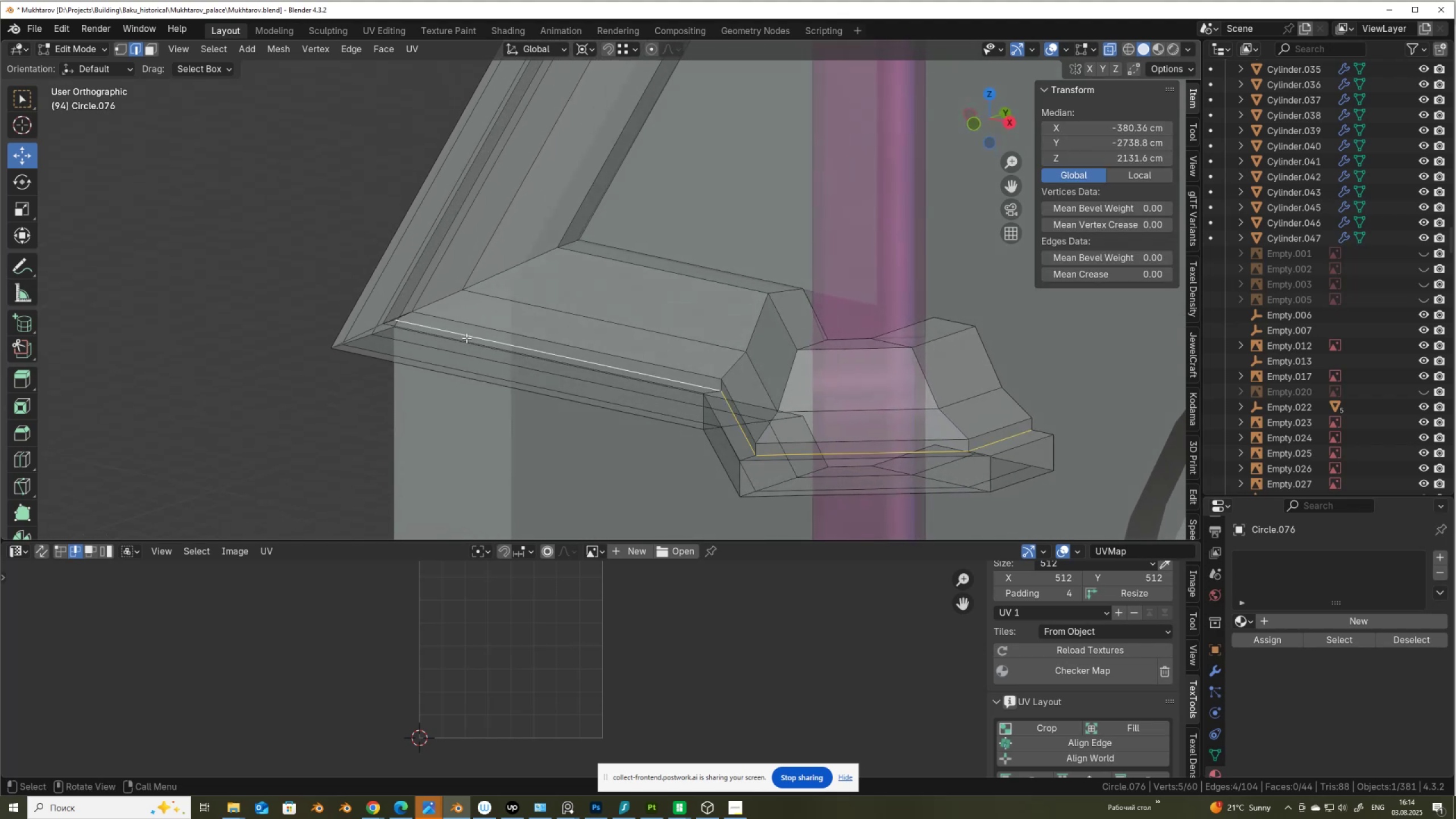 
key(Control+X)
 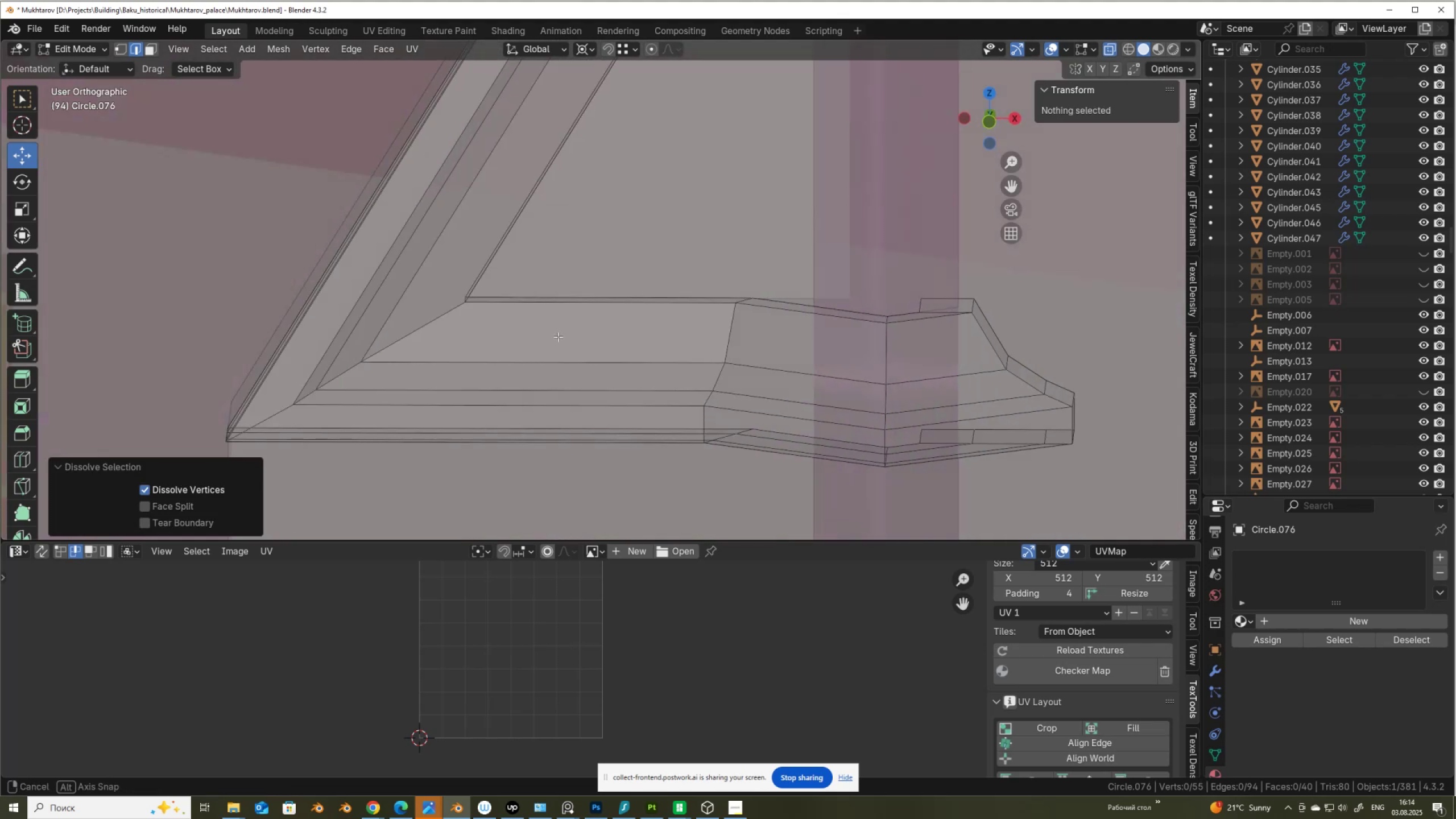 
key(Alt+Z)
 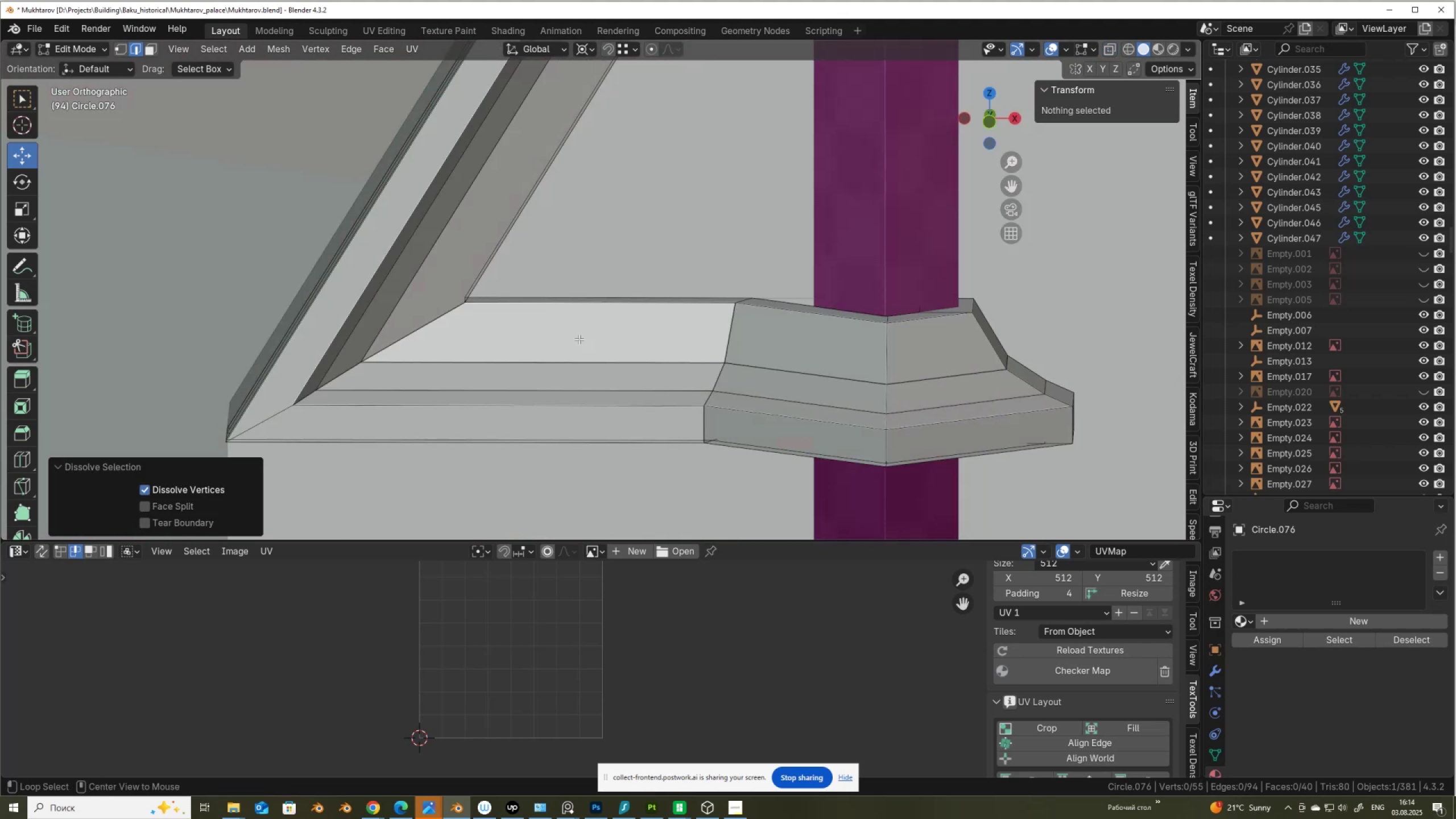 
key(Alt+Z)
 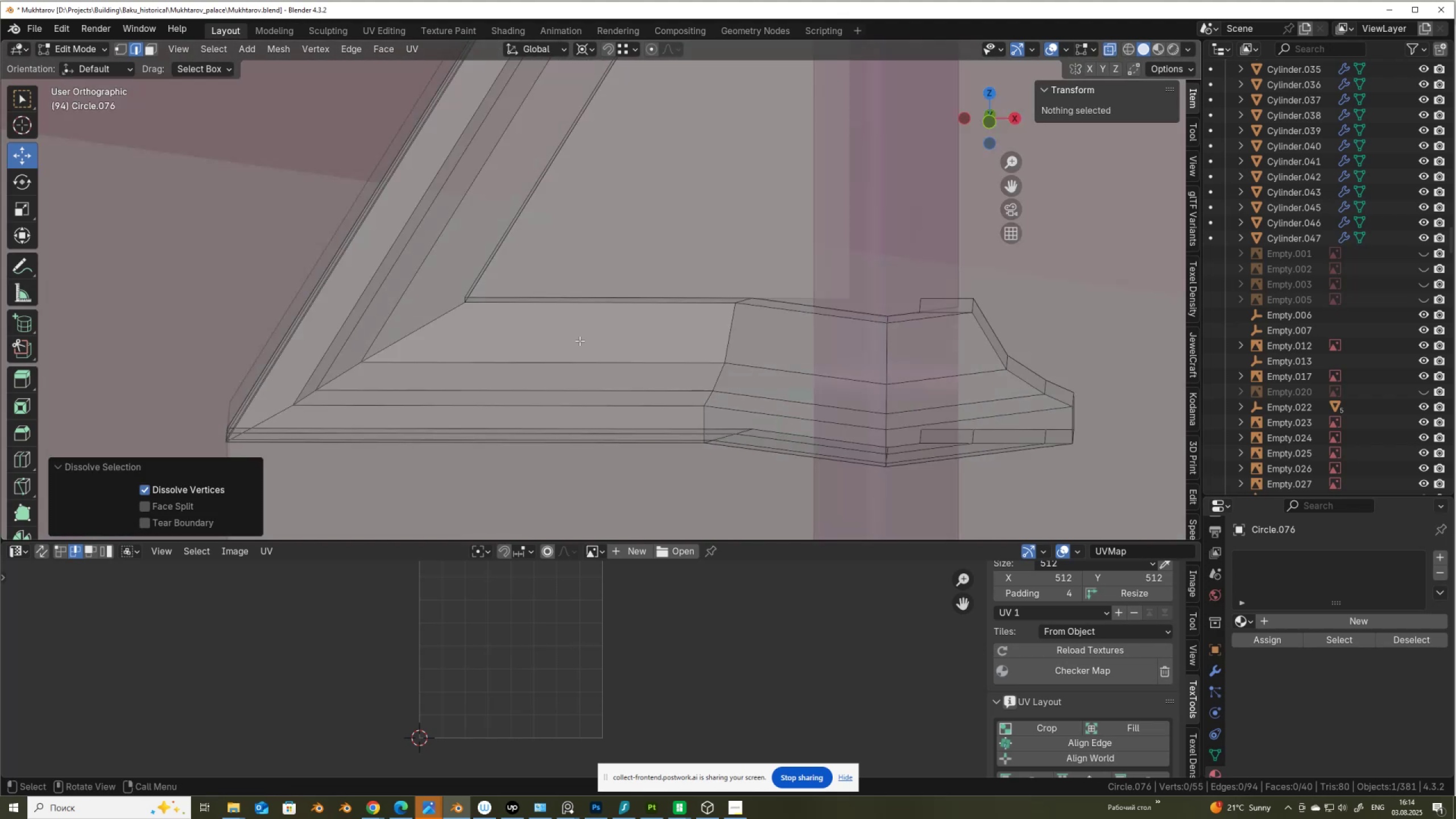 
key(Alt+Z)
 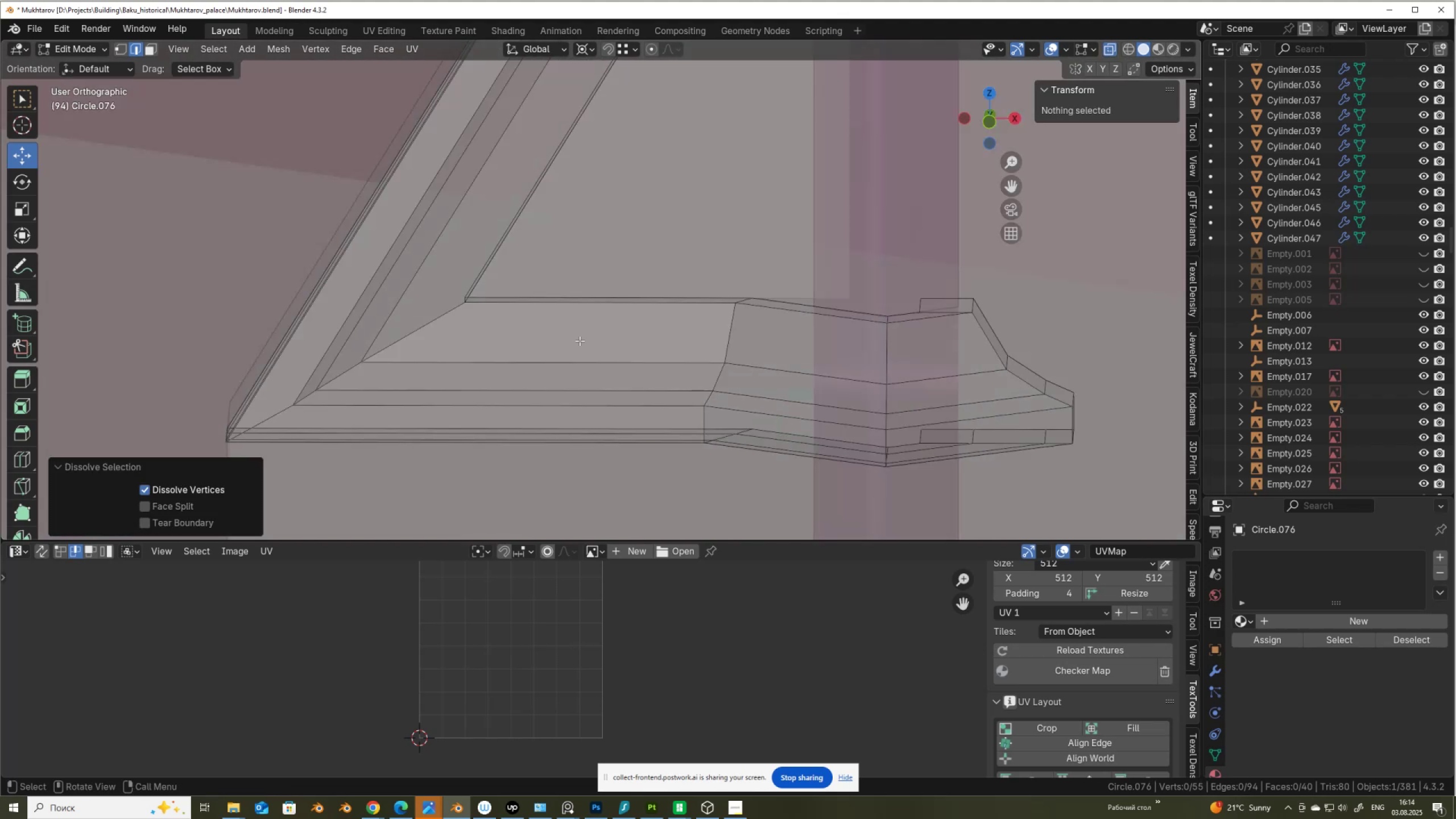 
key(Alt+AltLeft)
 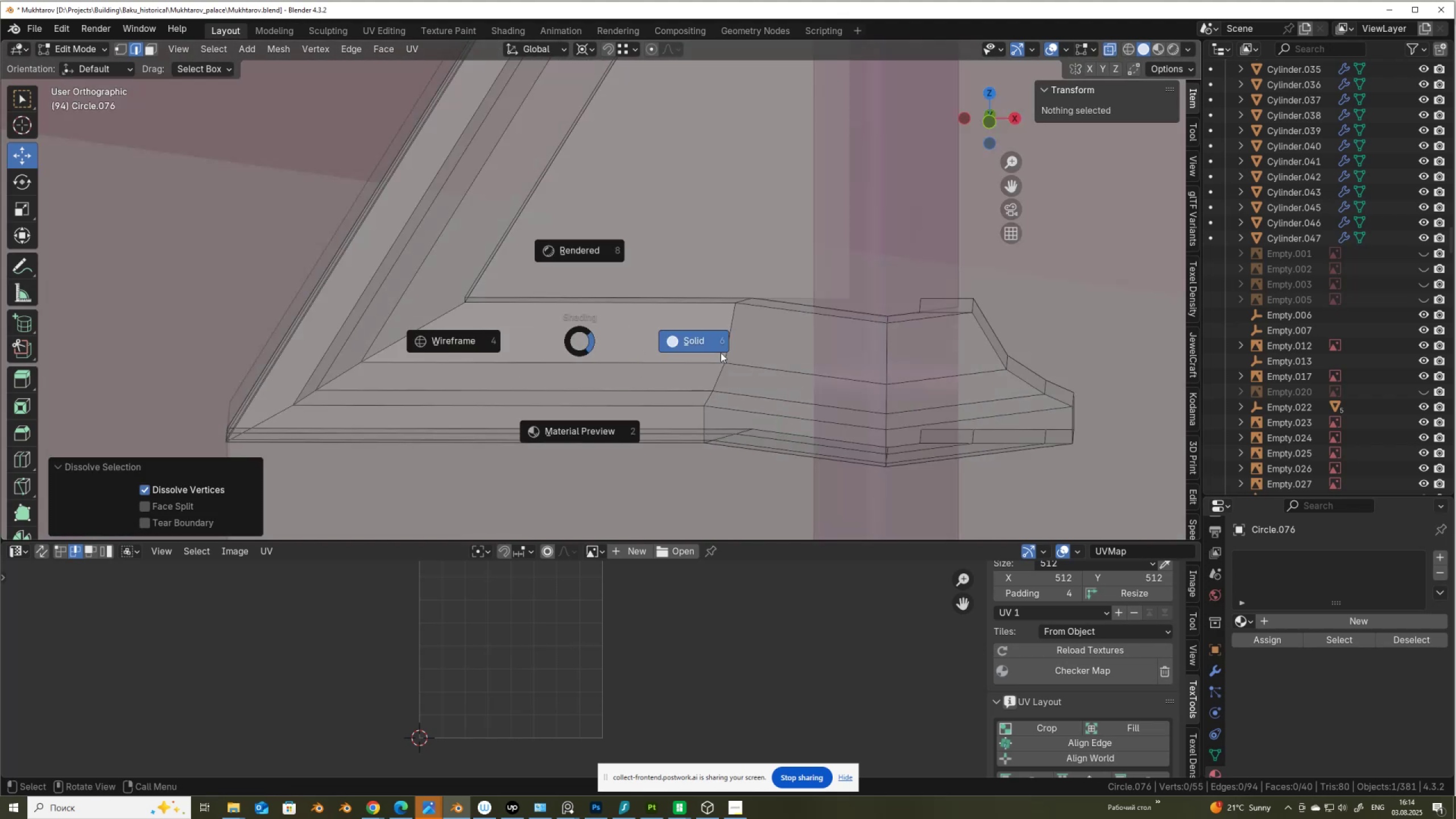 
left_click([701, 335])
 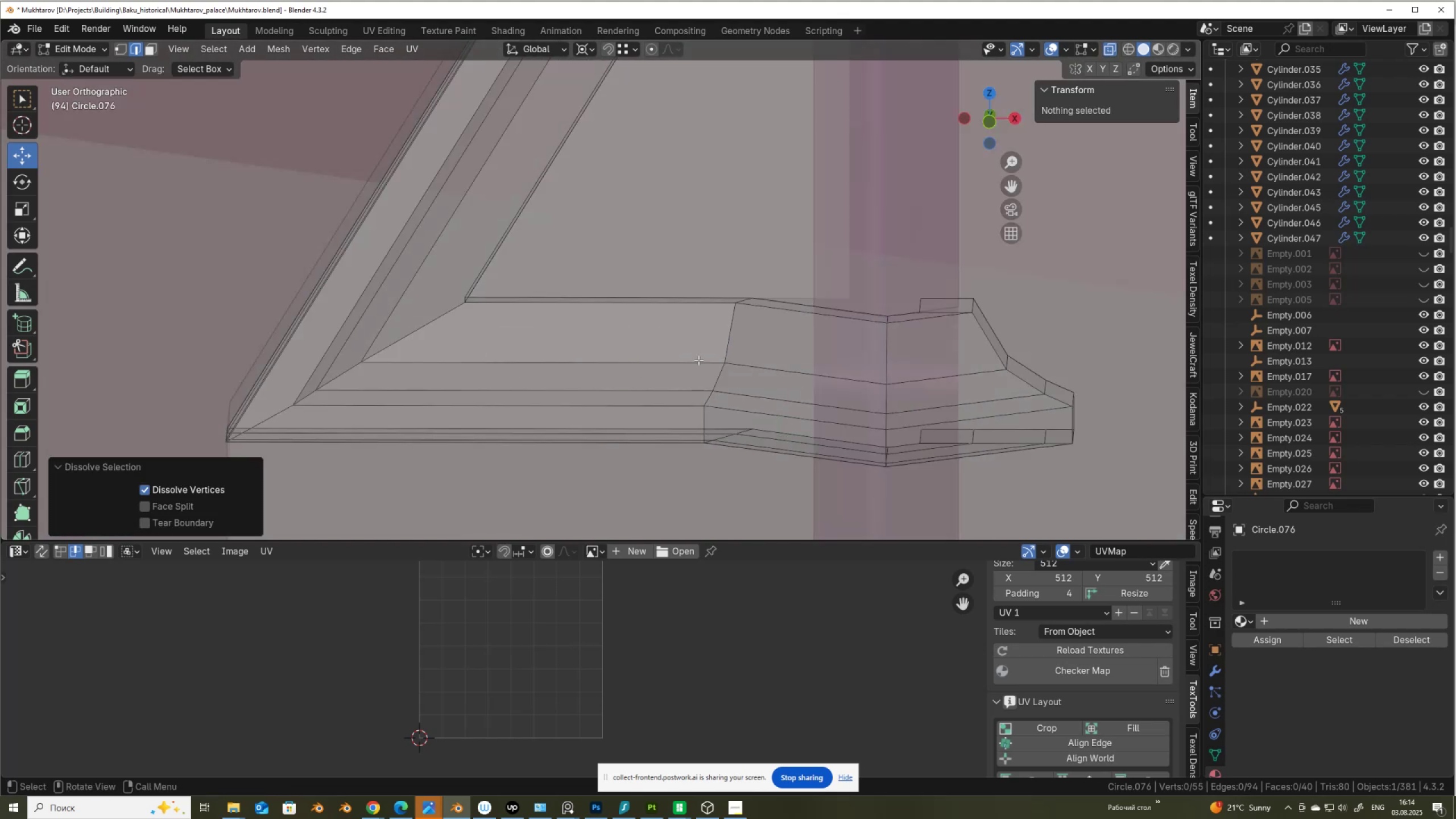 
key(Alt+Z)
 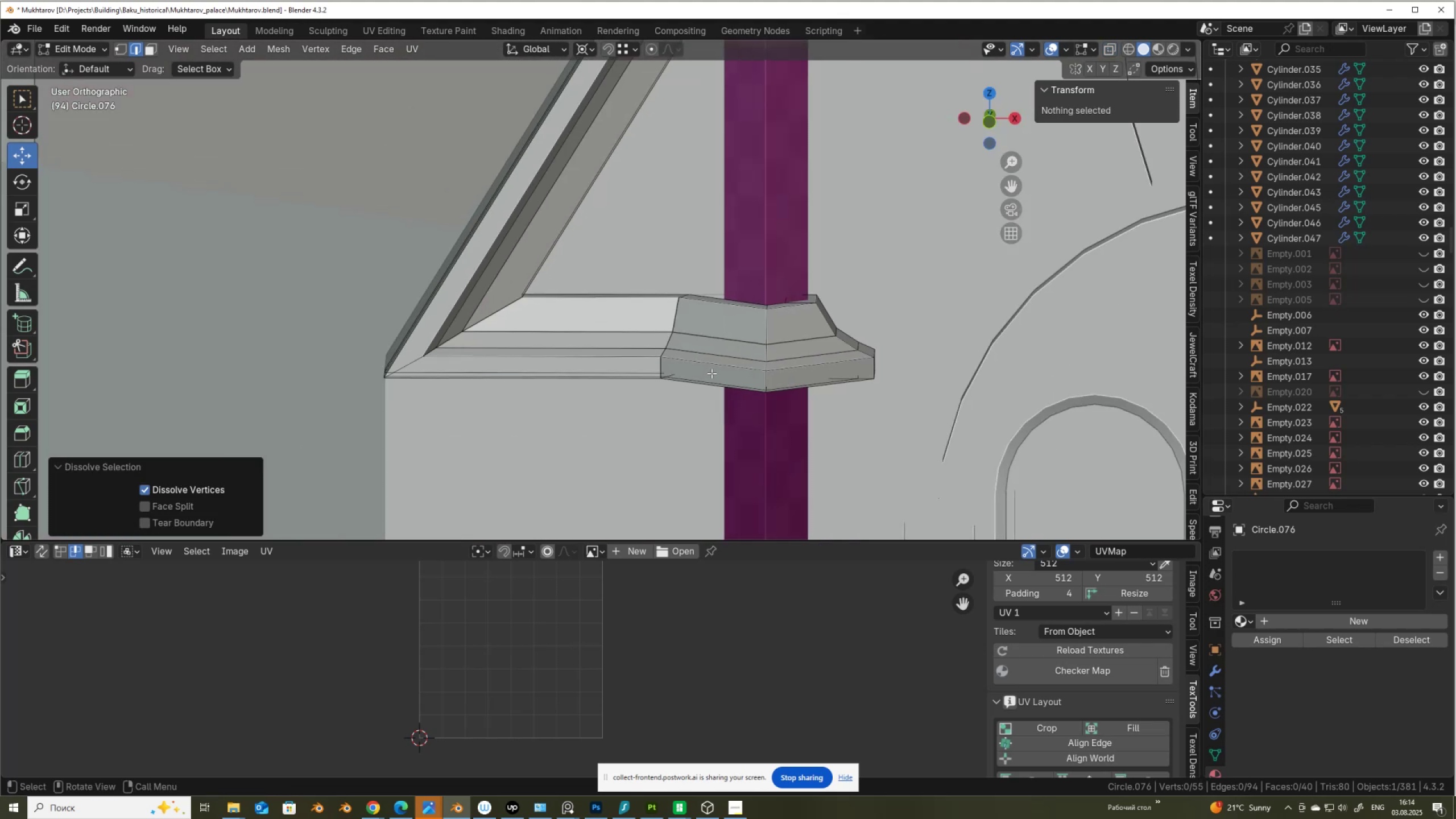 
key(Alt+AltLeft)
 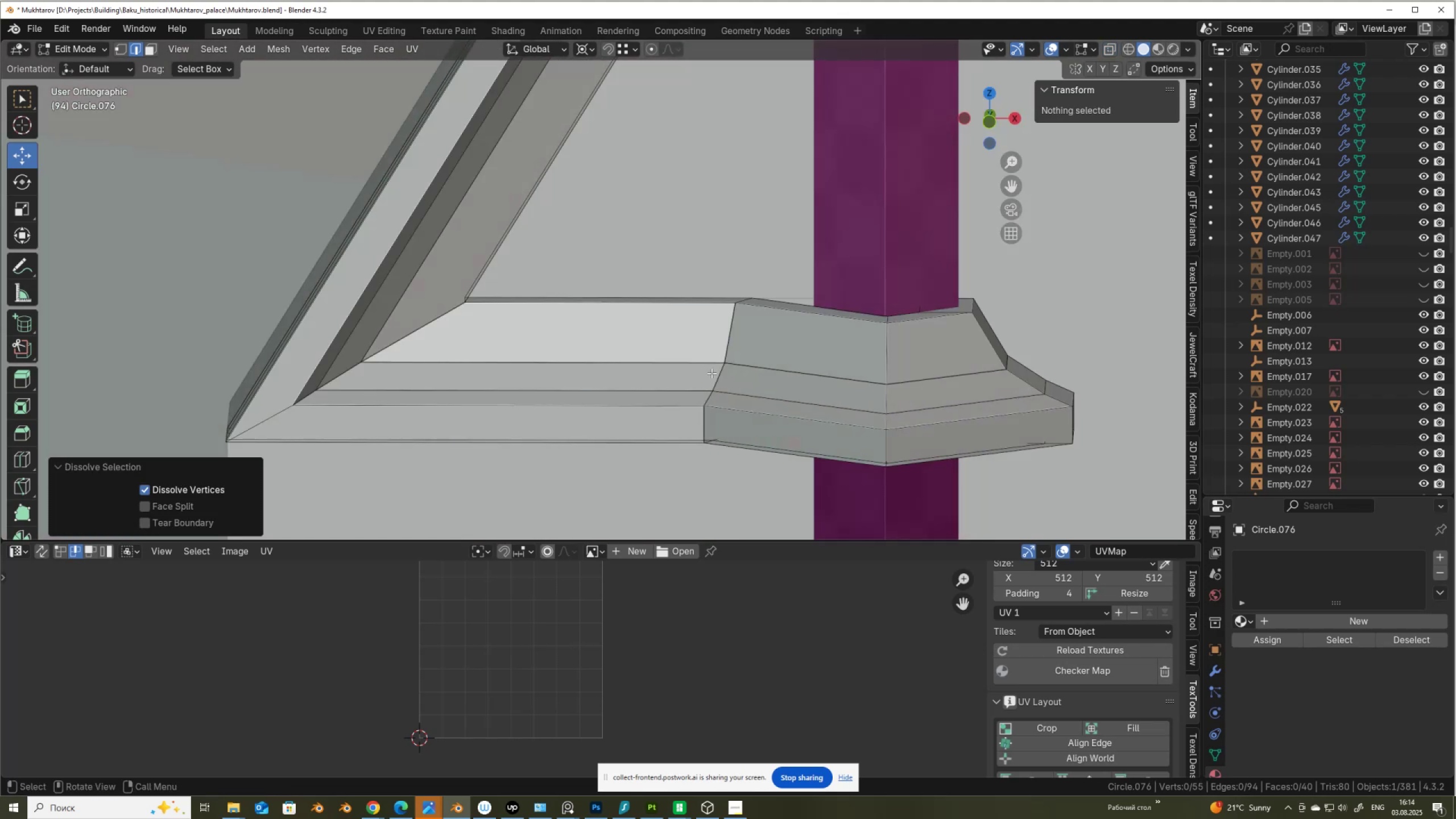 
scroll: coordinate [712, 362], scroll_direction: down, amount: 6.0
 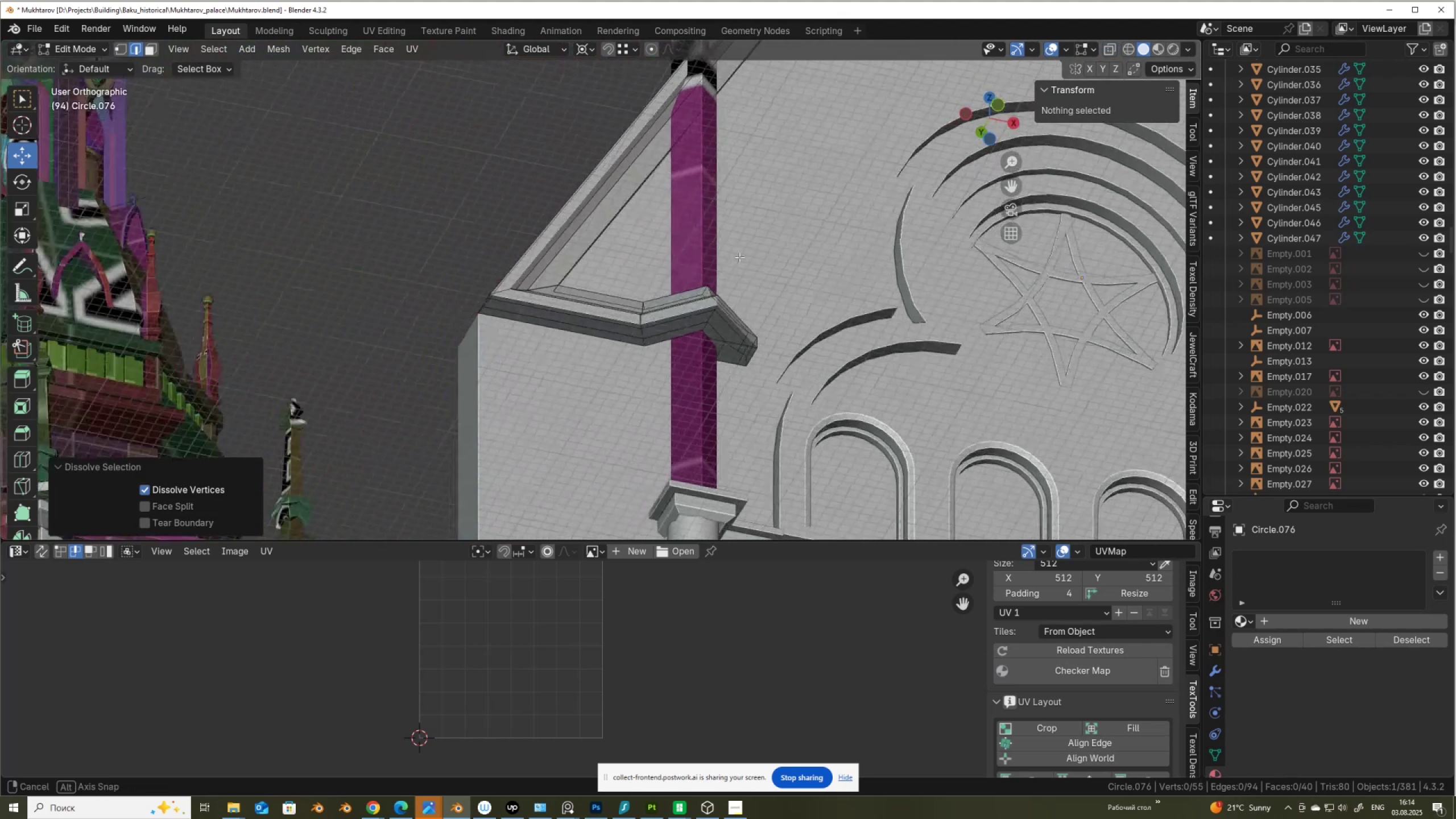 
scroll: coordinate [691, 326], scroll_direction: up, amount: 3.0
 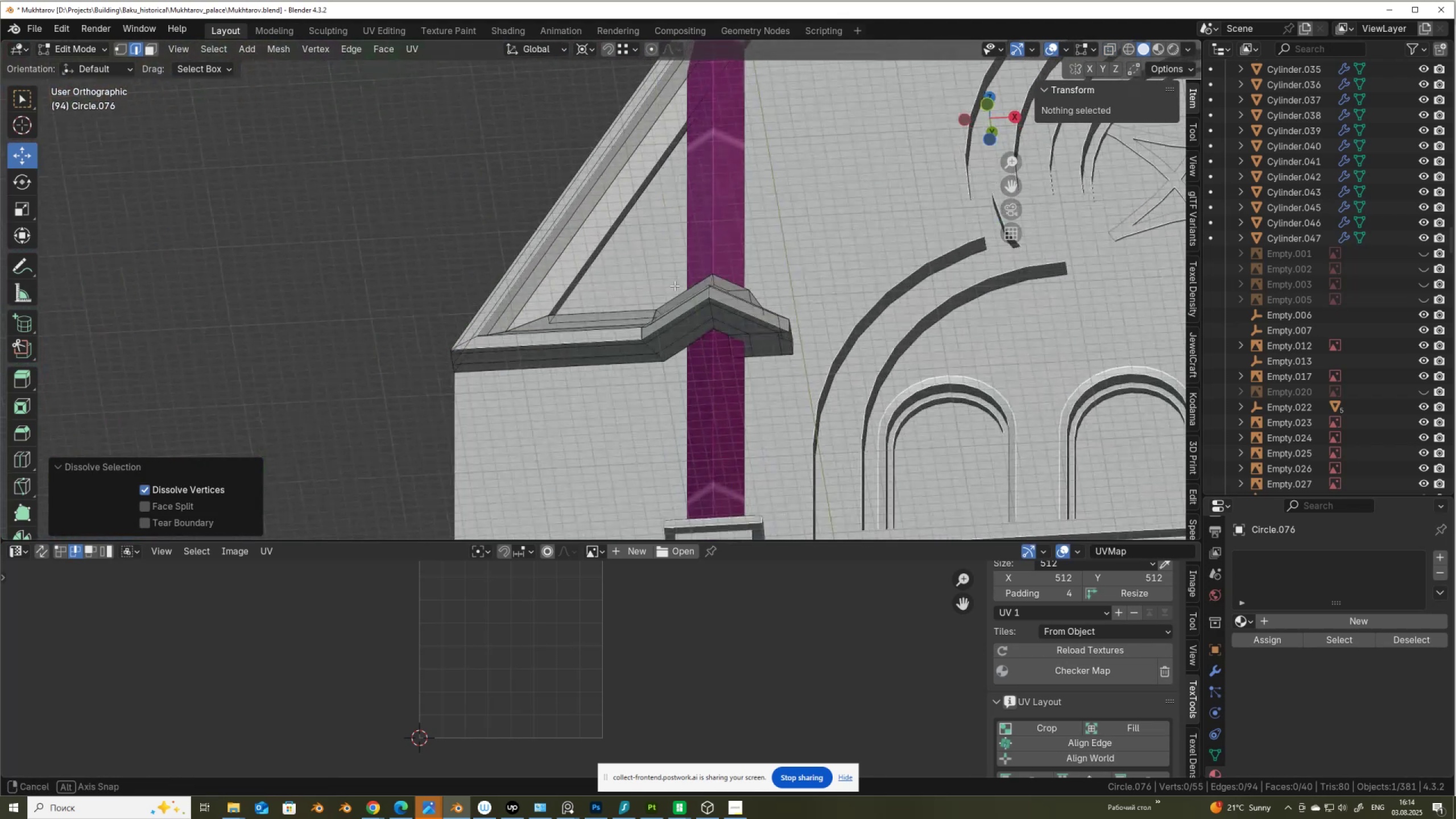 
hold_key(key=AltLeft, duration=0.88)
left_click([679, 312])
 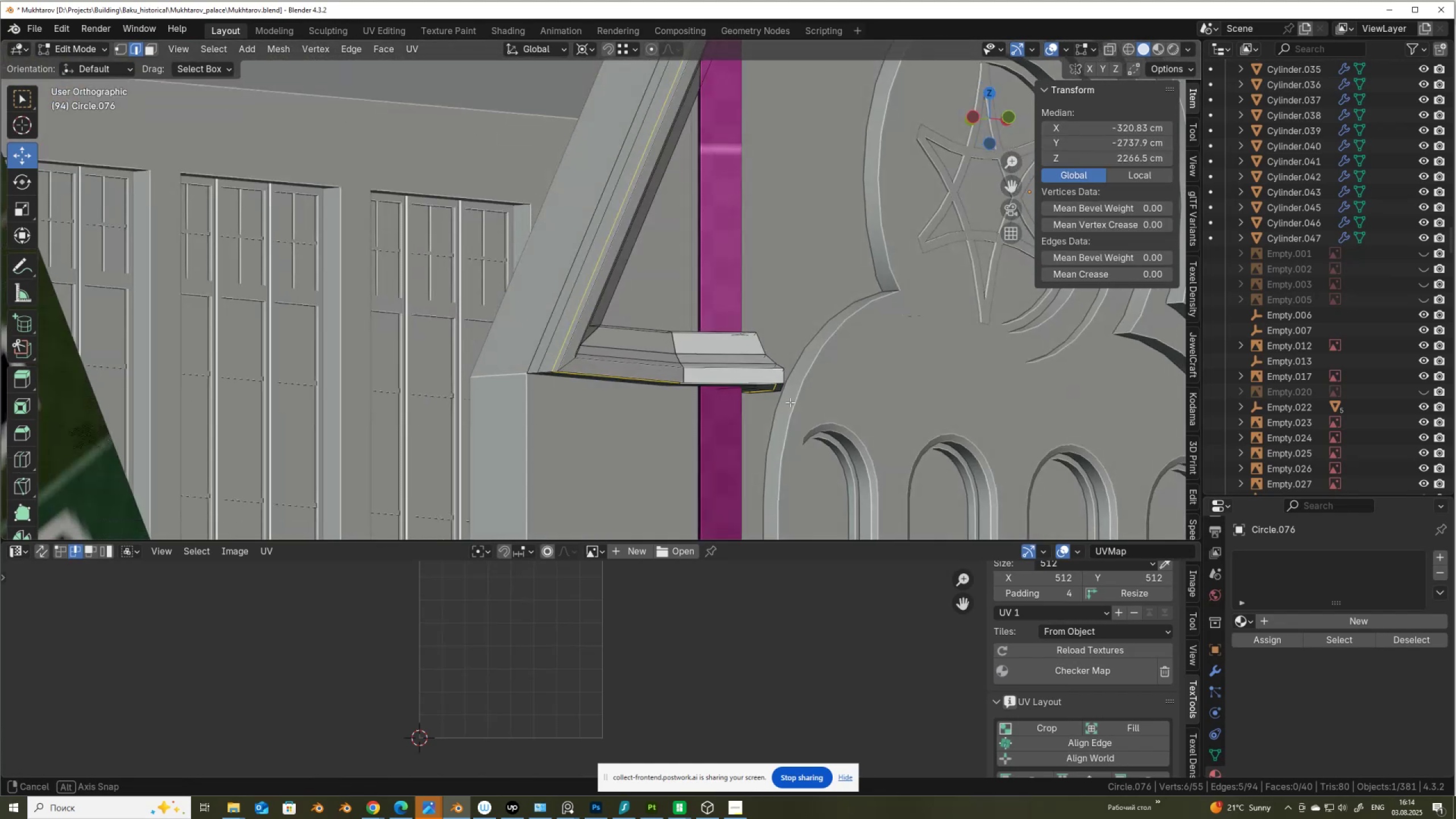 
hold_key(key=ControlLeft, duration=0.44)
 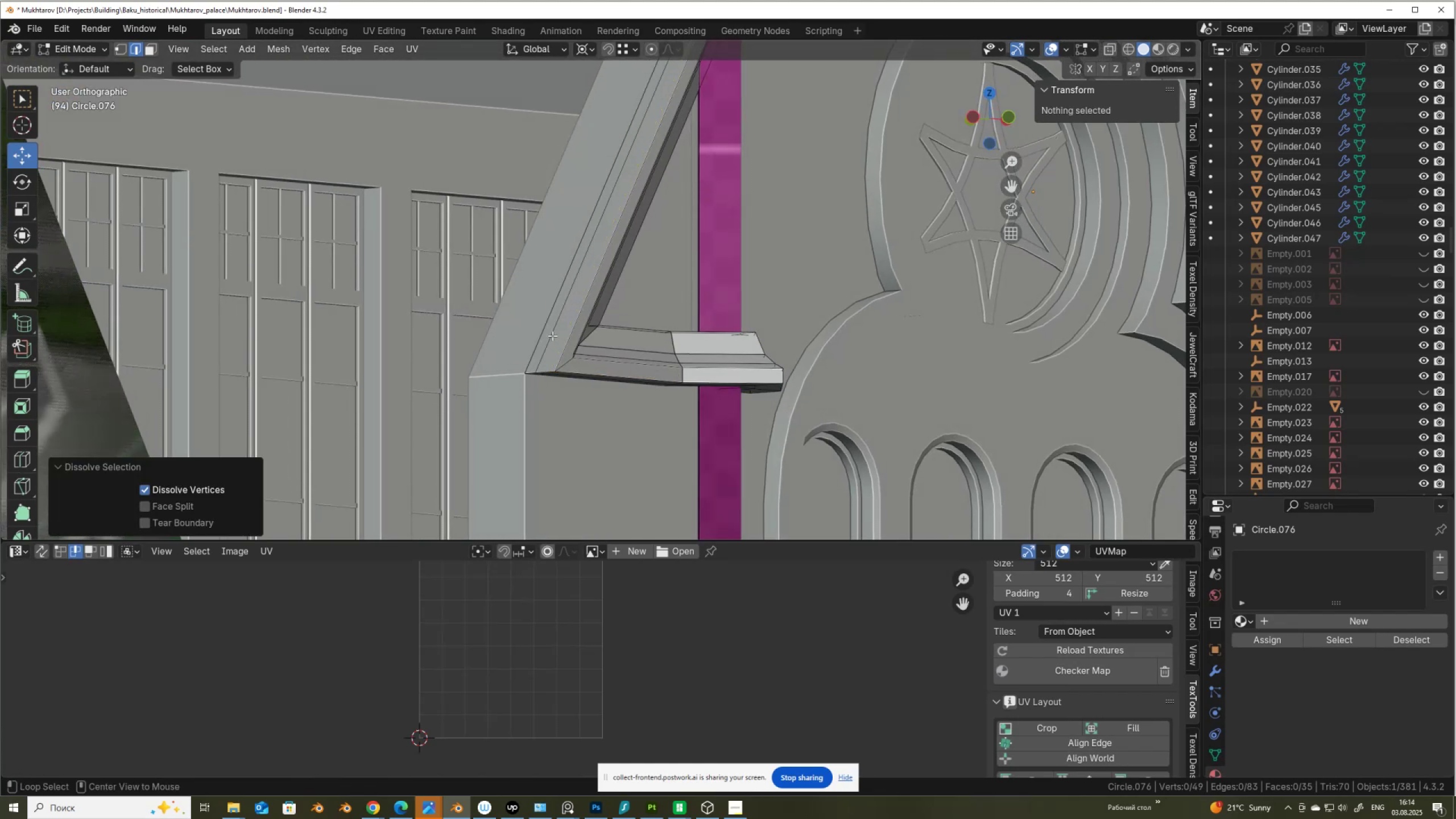 
key(X)
 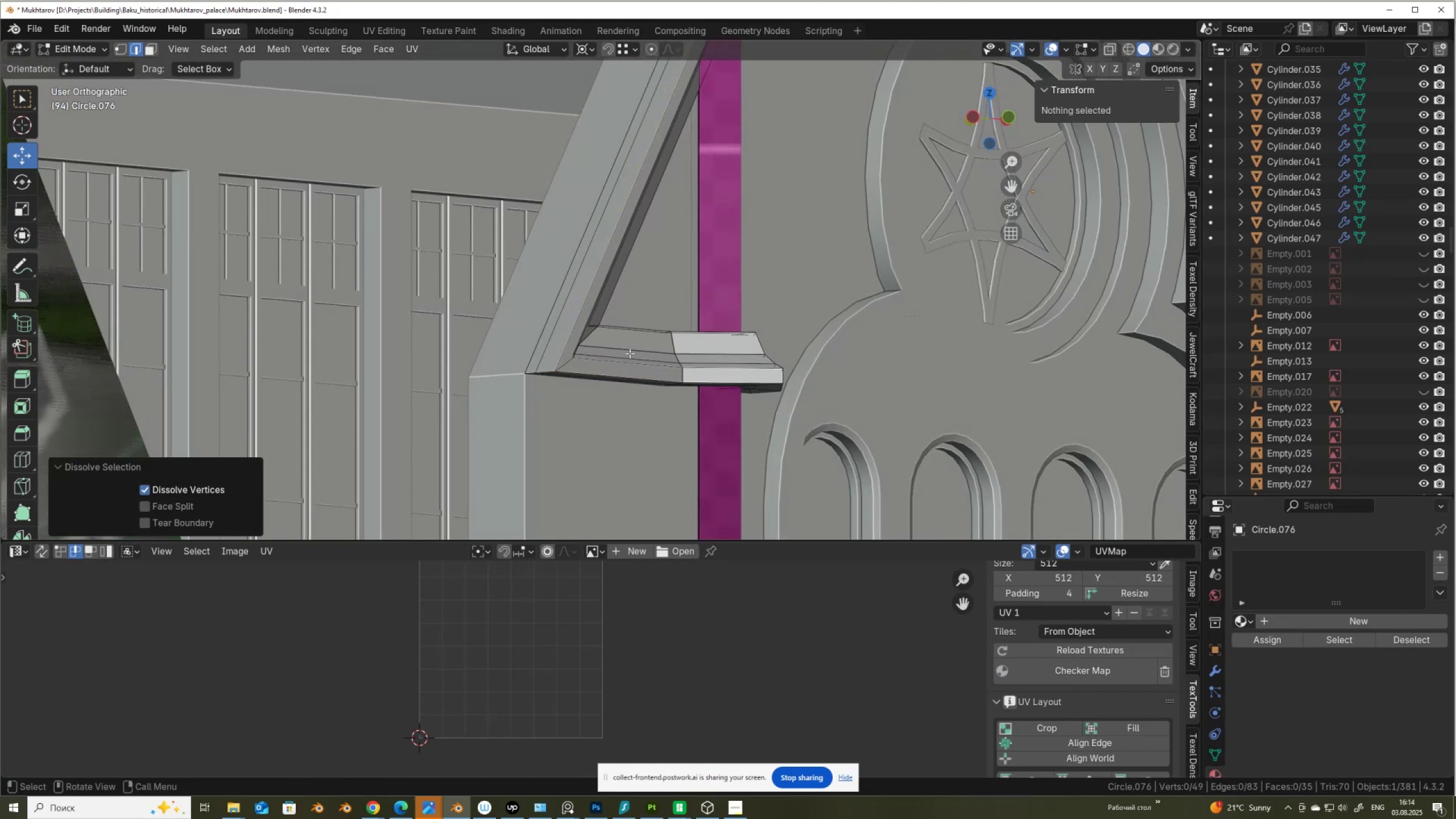 
hold_key(key=AltLeft, duration=0.44)
left_click([550, 339])
 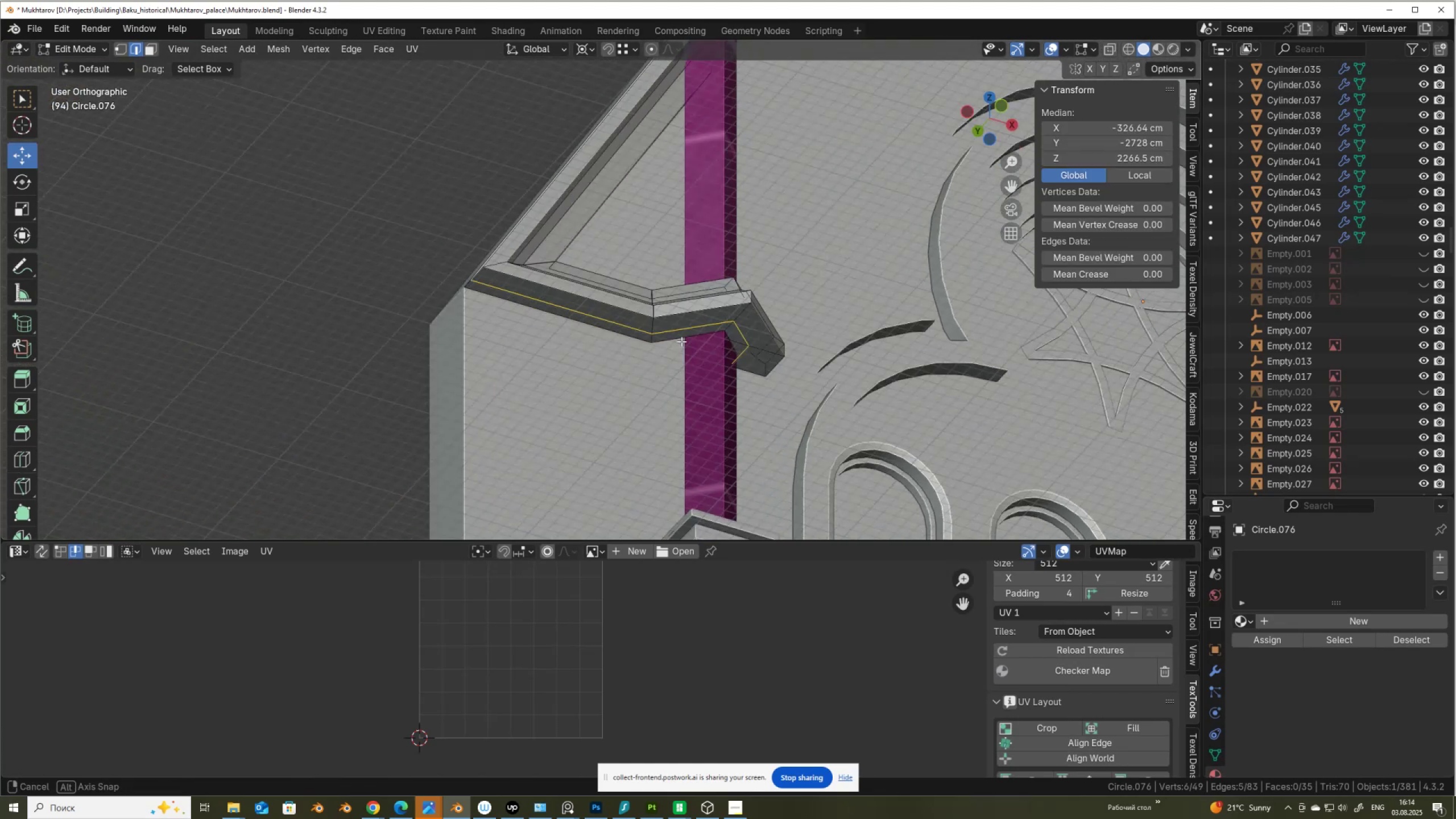 
hold_key(key=ControlLeft, duration=0.43)
 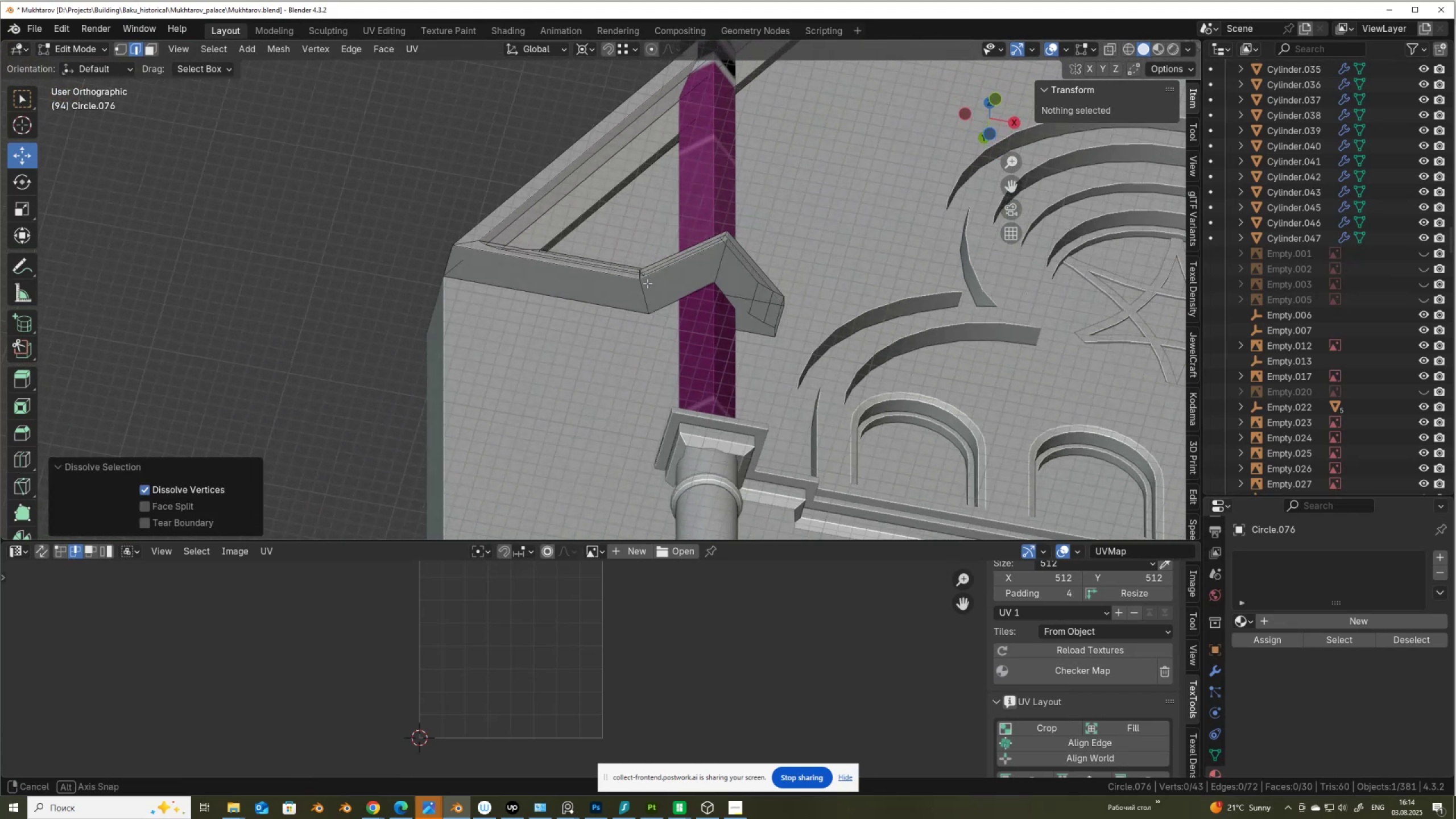 
key(X)
 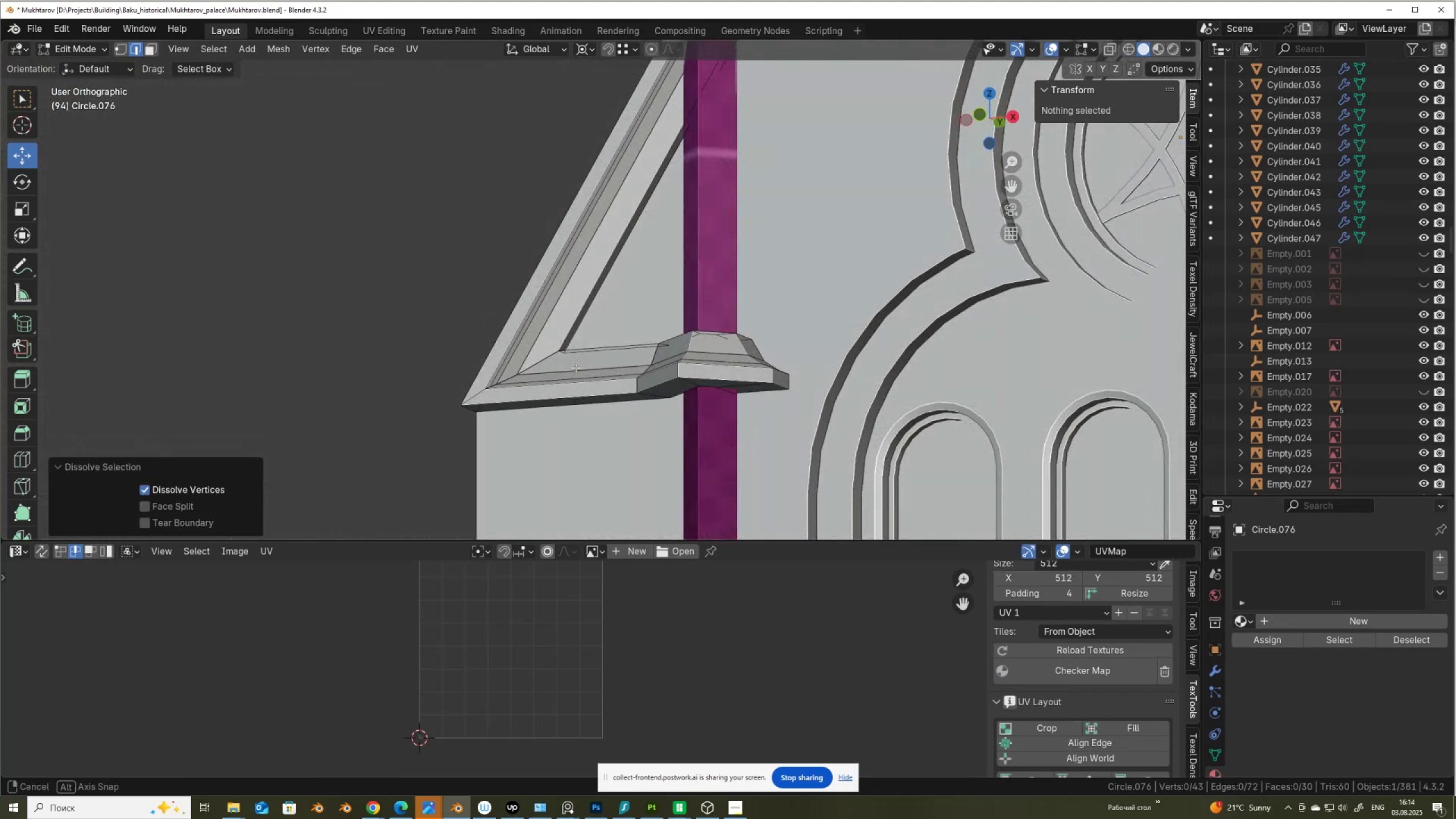 
hold_key(key=AltLeft, duration=0.53)
left_click([546, 353])
 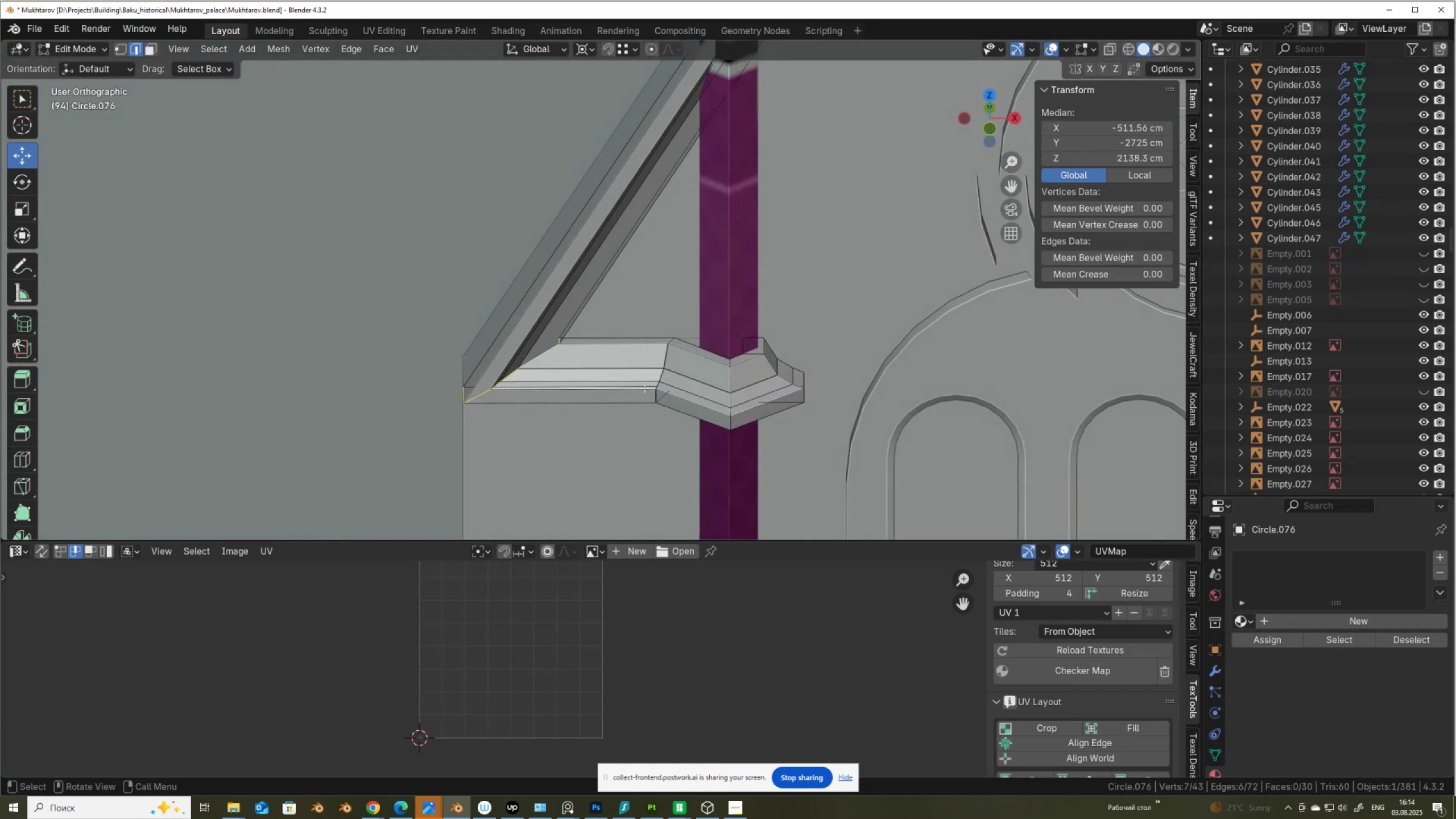 
hold_key(key=ShiftLeft, duration=0.79)
hold_key(key=AltLeft, duration=0.79)
left_click([670, 362])
 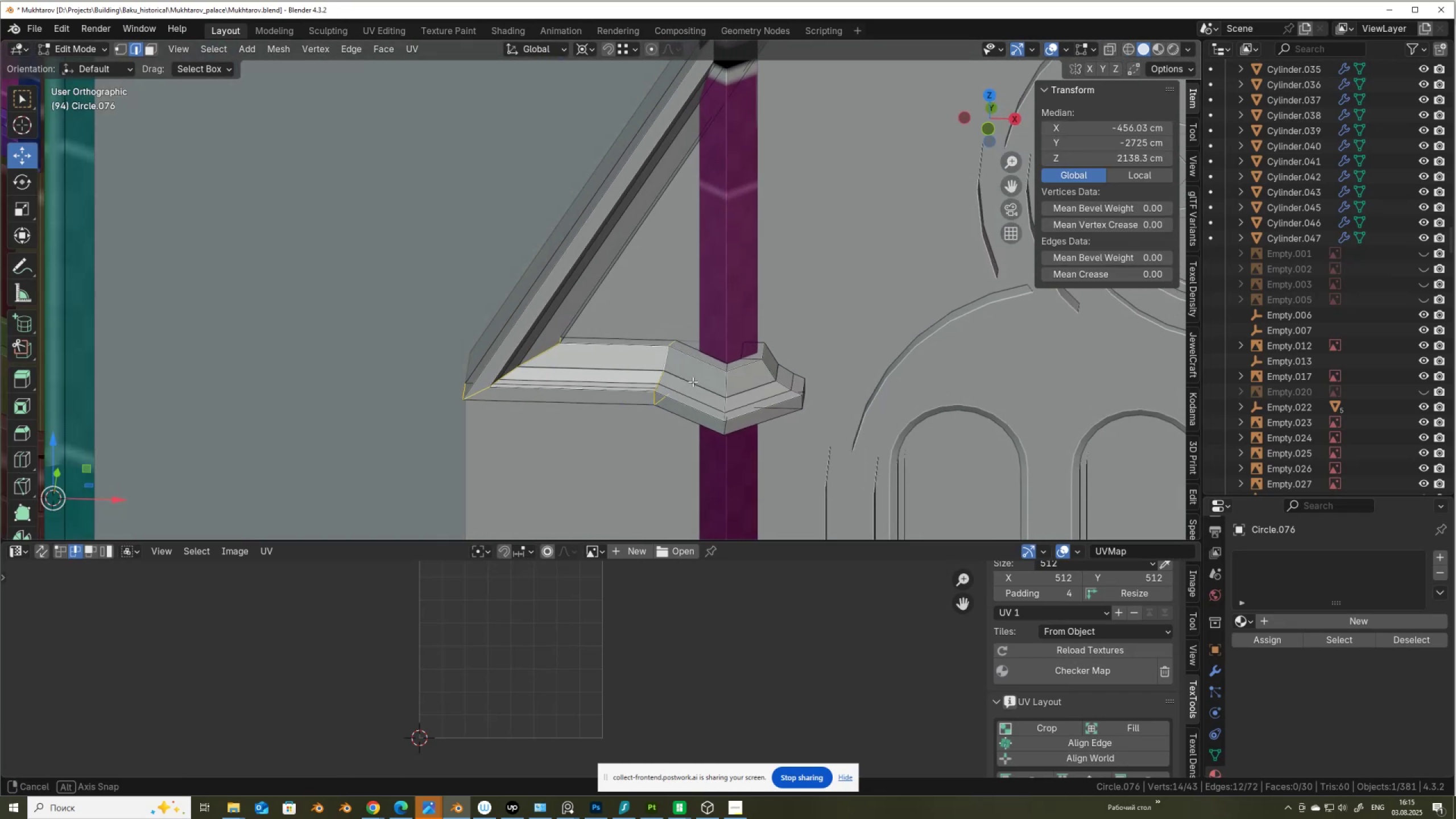 
key(Alt+AltLeft)
 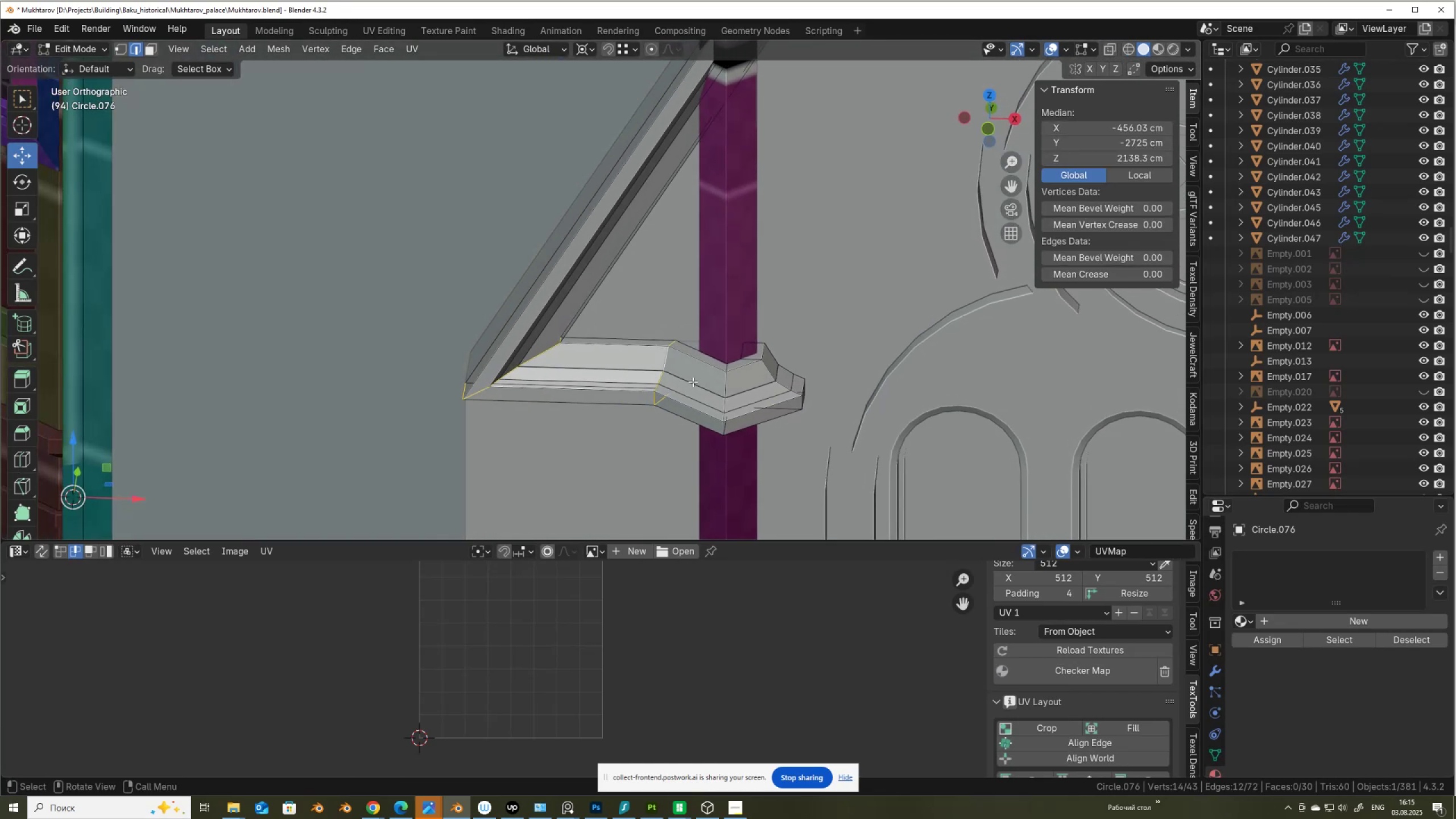 
key(Alt+Z)
 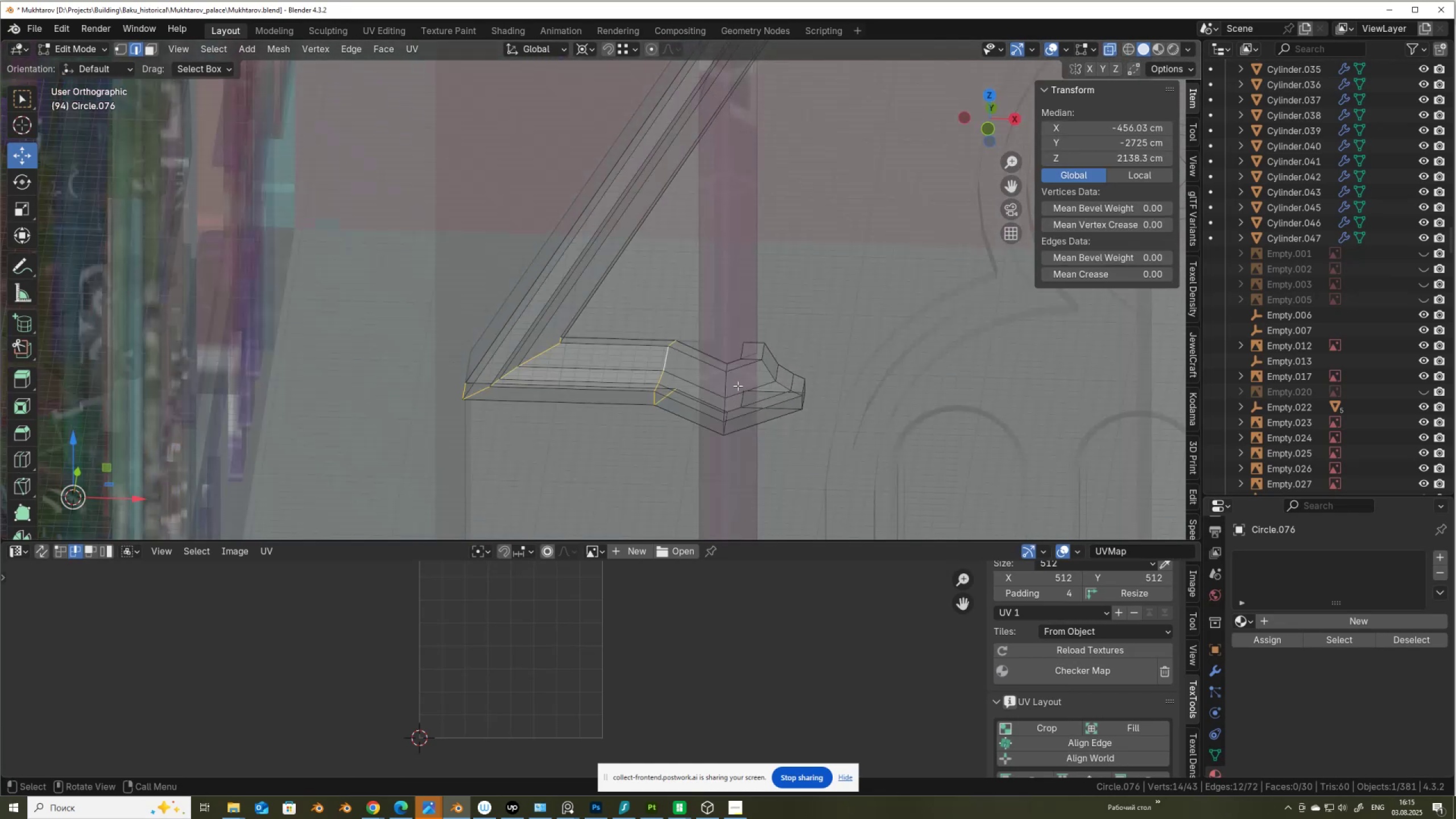 
hold_key(key=ShiftLeft, duration=0.47)
hold_key(key=AltLeft, duration=0.42)
left_click([726, 383])
 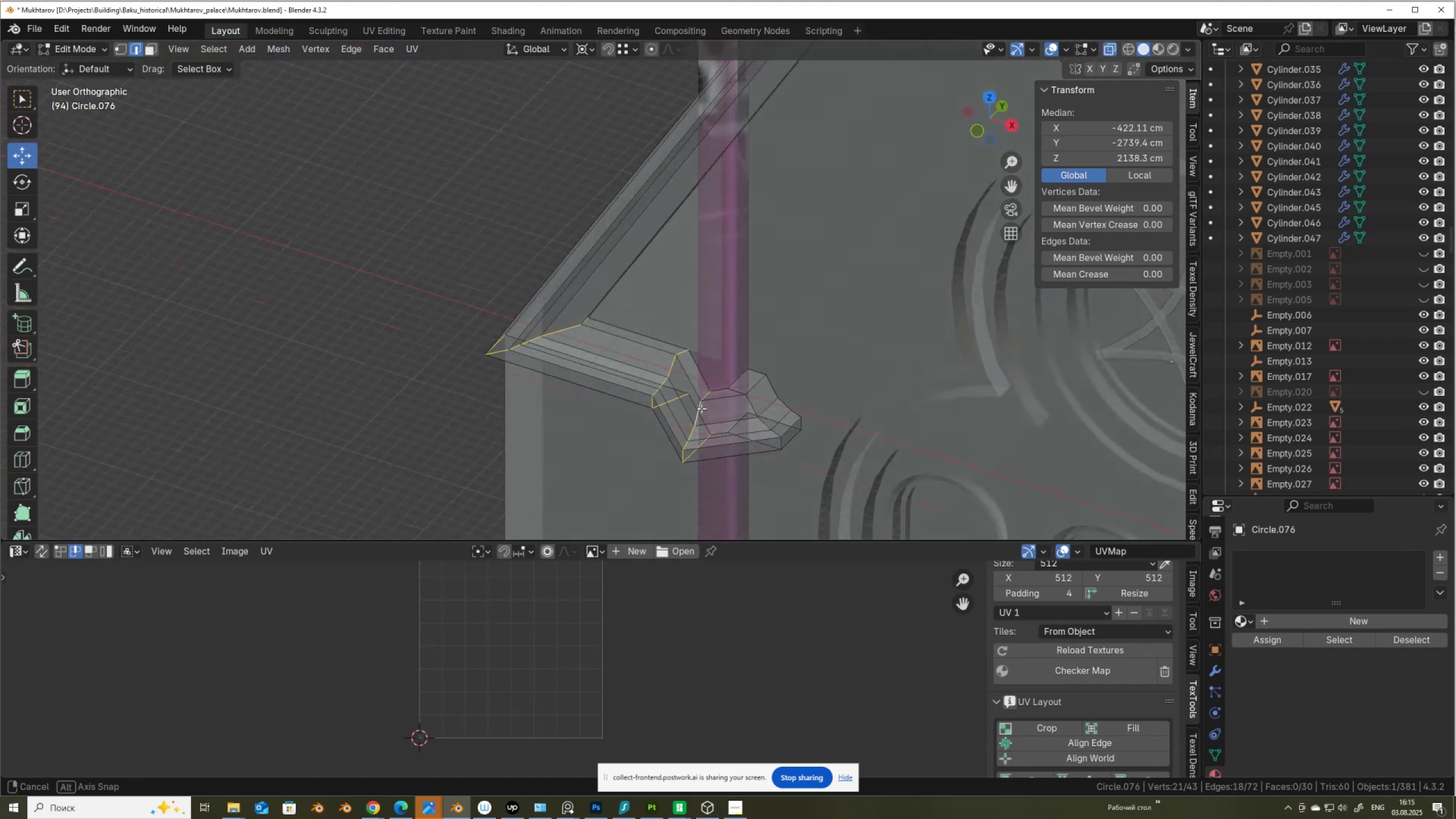 
hold_key(key=AltLeft, duration=0.44)
hold_key(key=ShiftLeft, duration=0.44)
left_click([764, 404])
 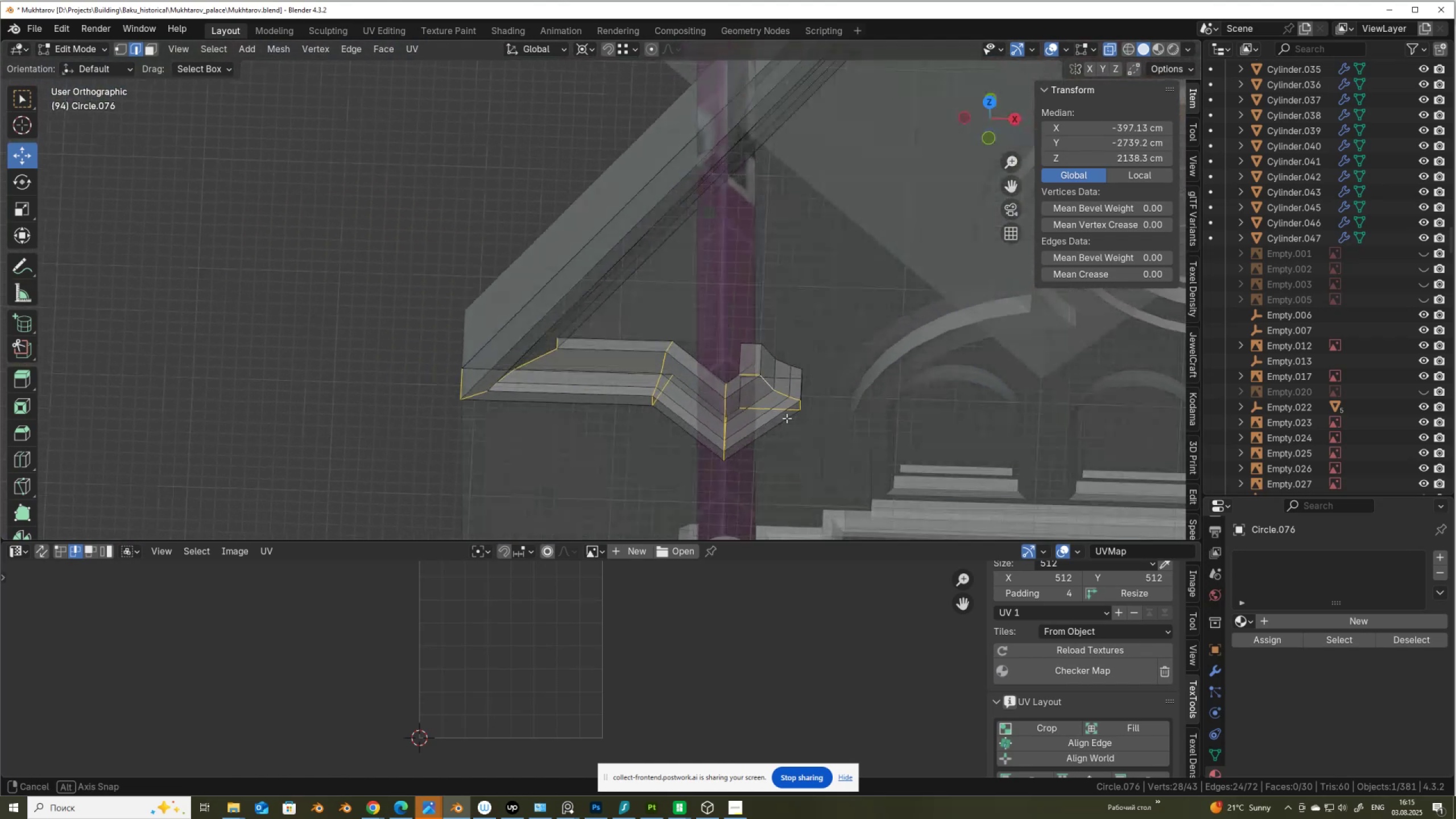 
key(Alt+Z)
 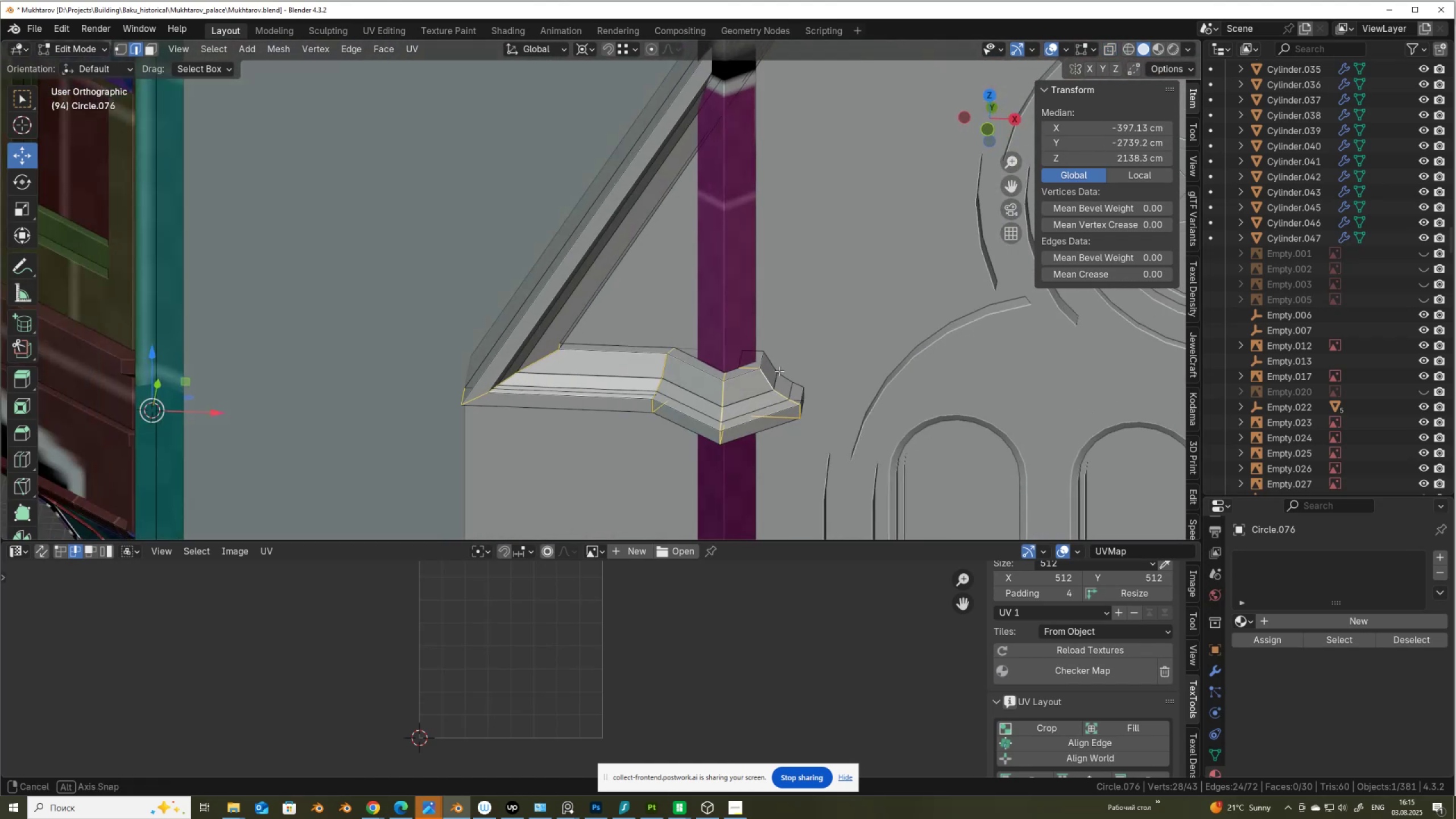 
key(Alt+AltLeft)
 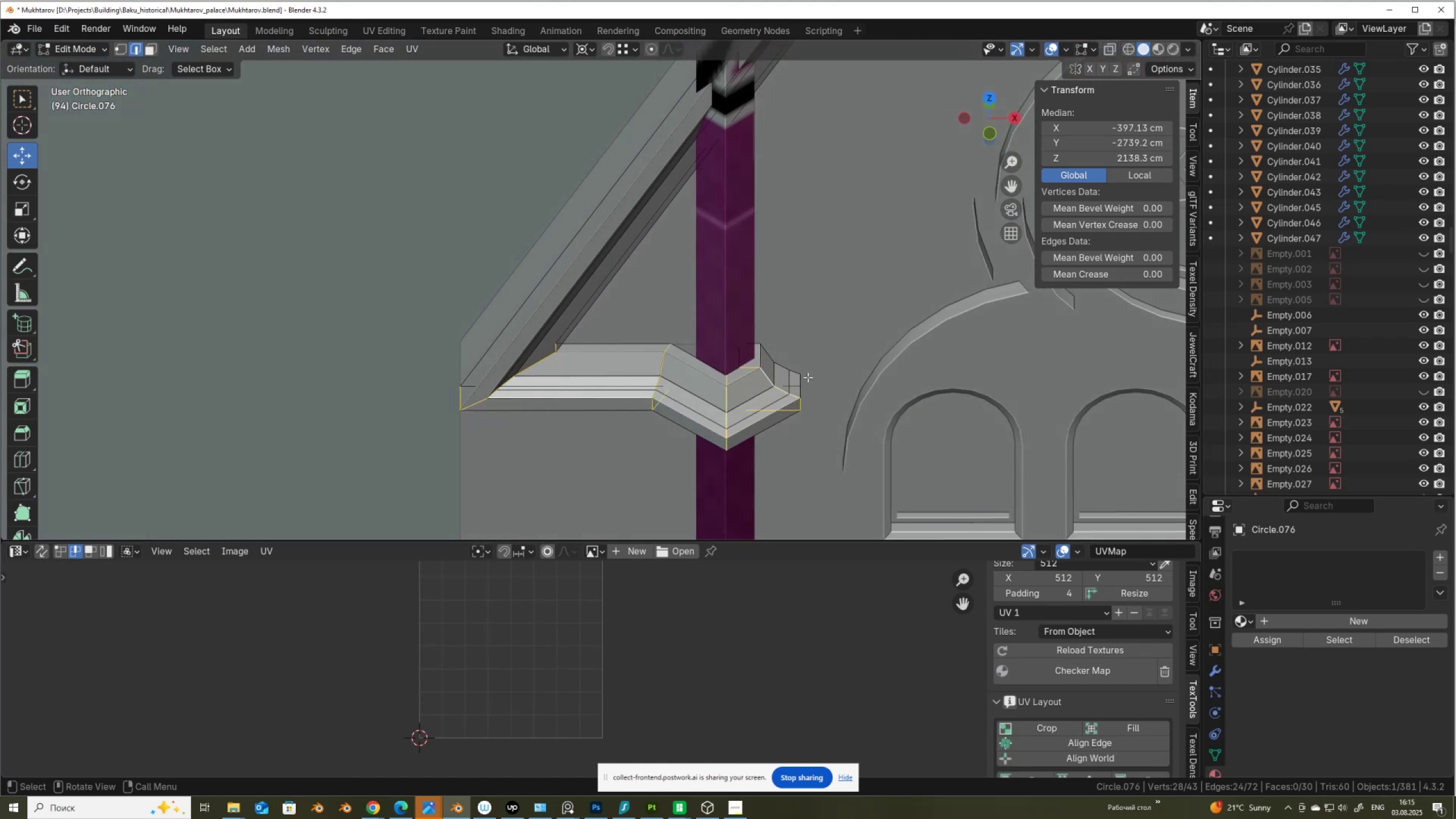 
right_click([810, 367])
 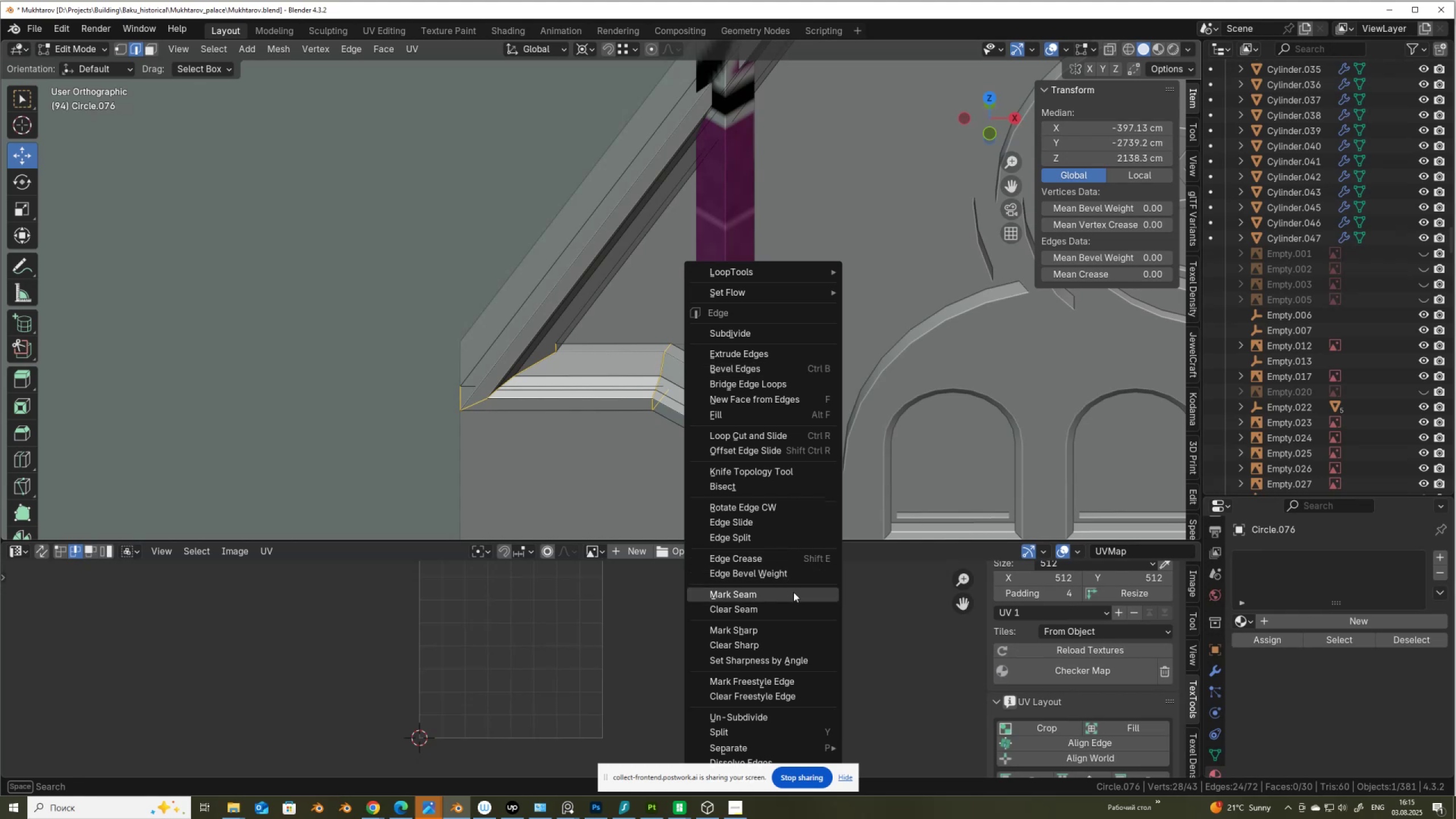 
left_click([795, 595])
 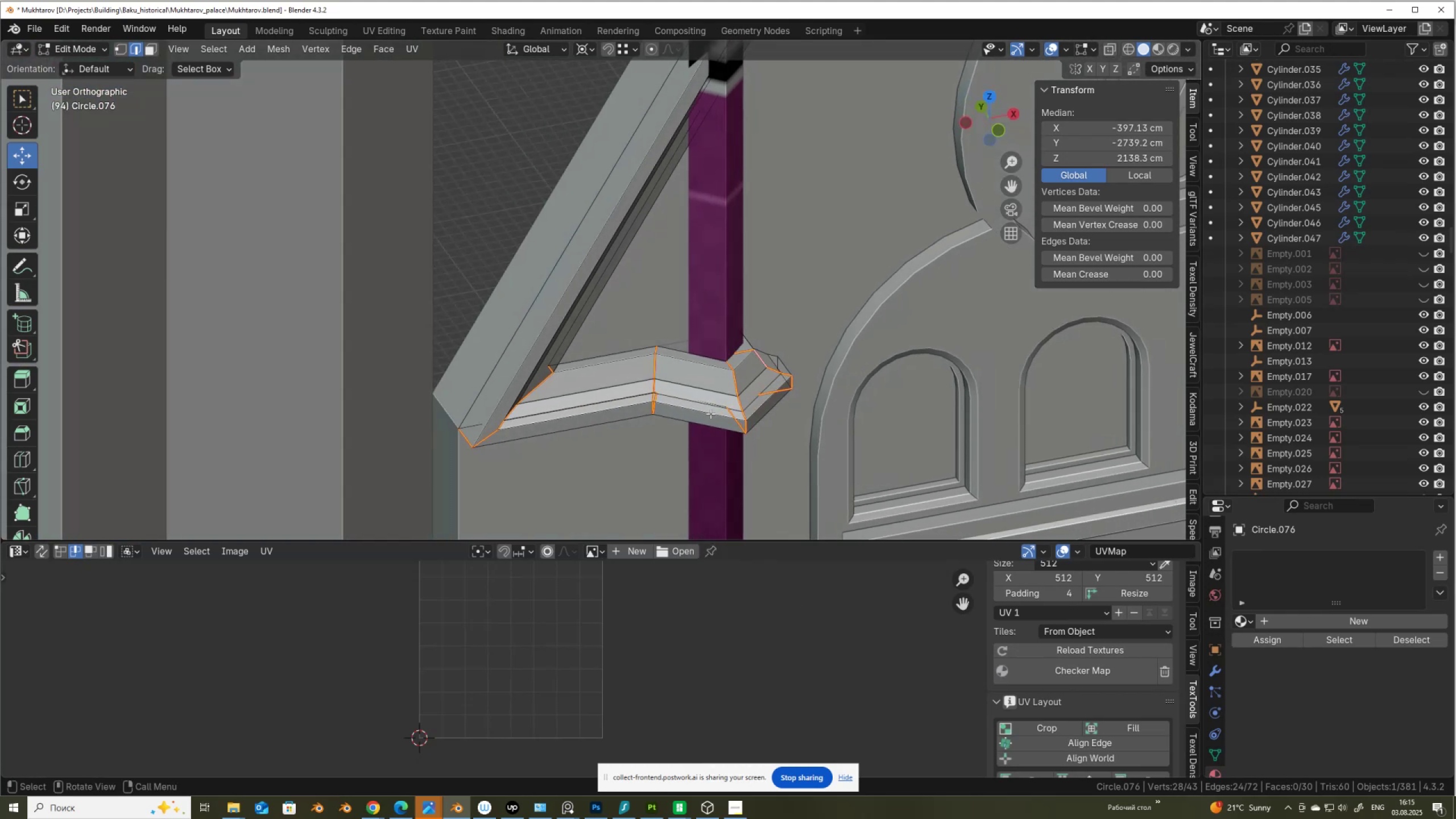 
scroll: coordinate [694, 378], scroll_direction: down, amount: 1.0
 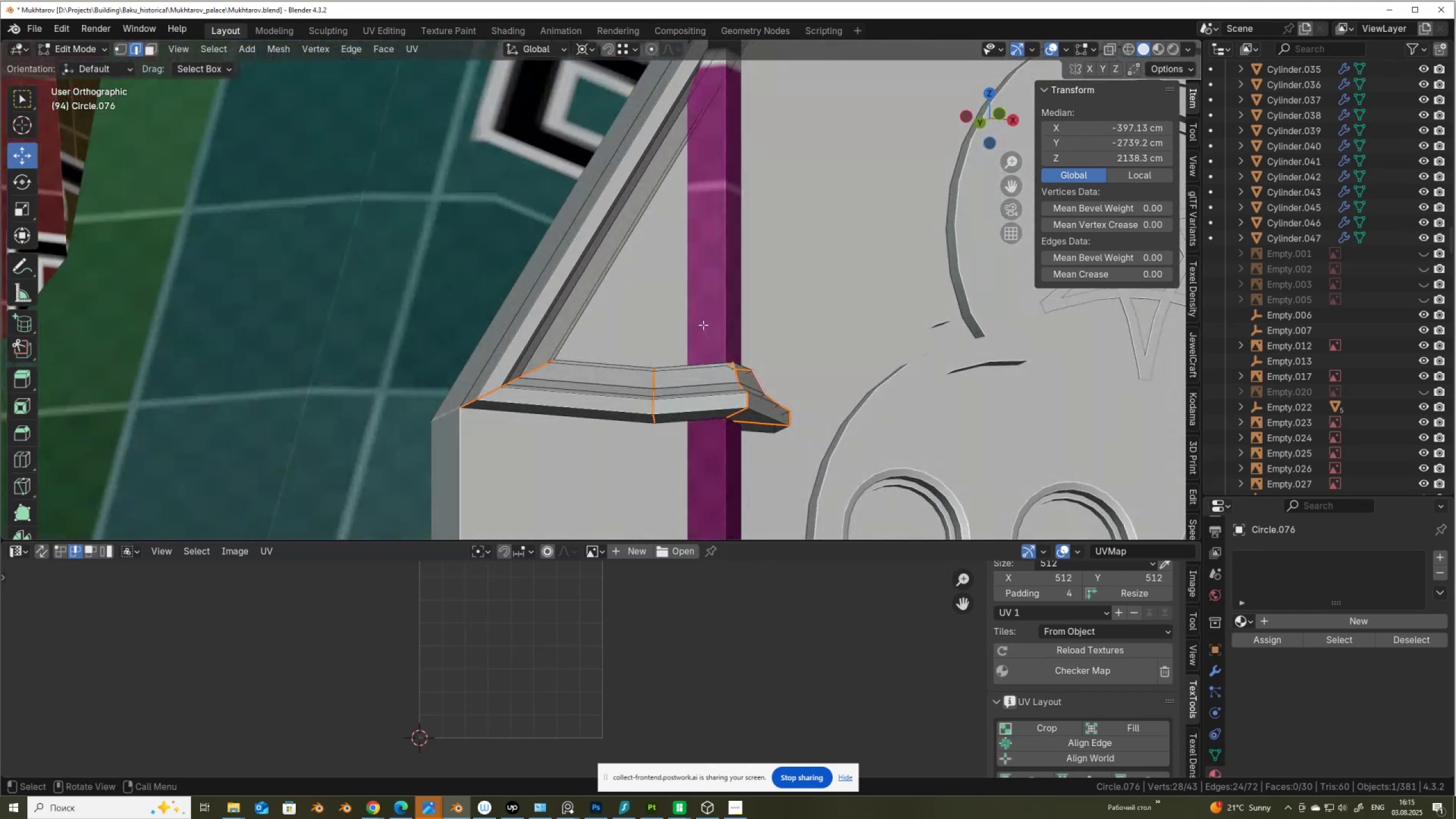 
hold_key(key=AltLeft, duration=0.58)
left_click([518, 404])
 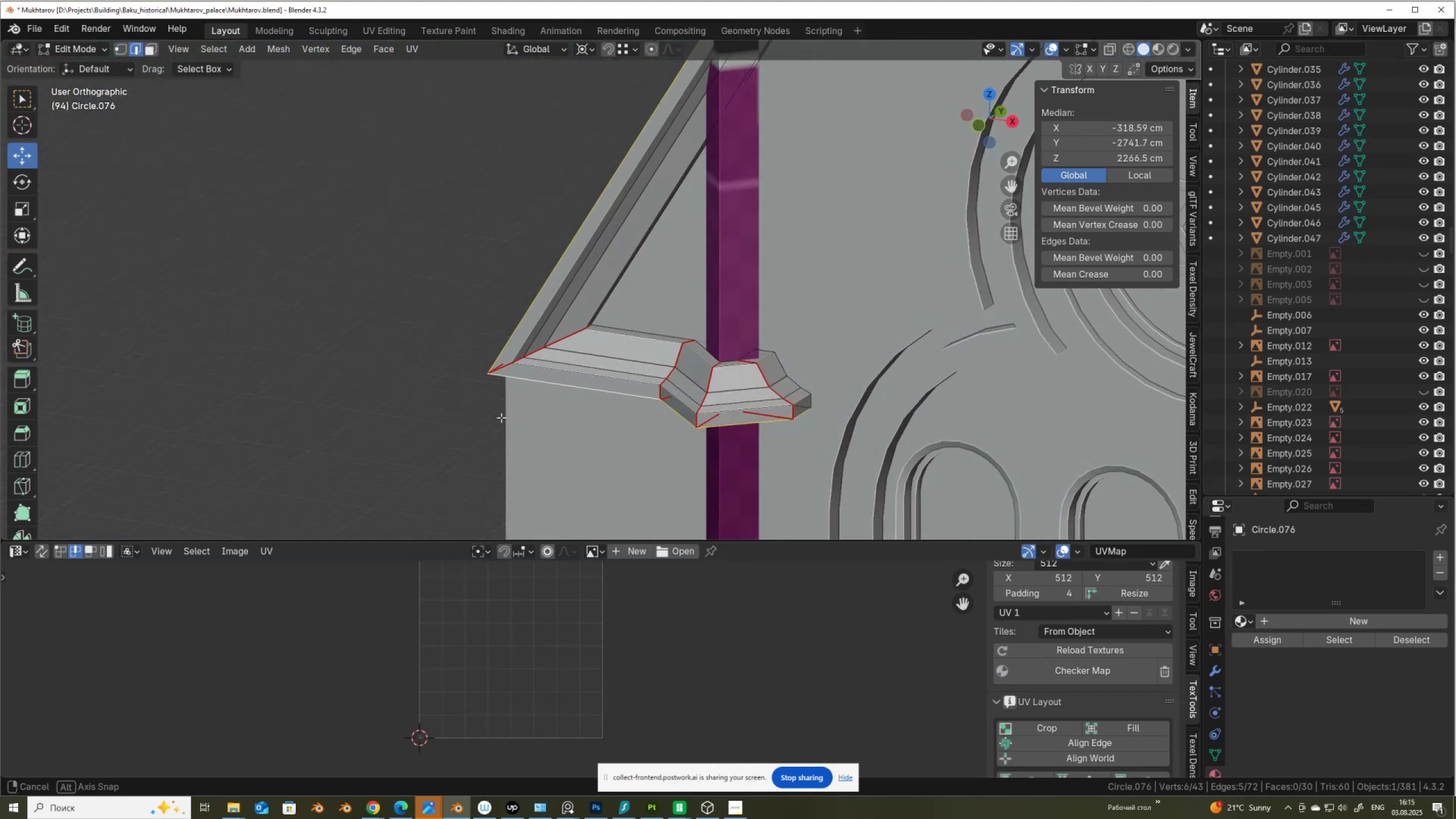 
right_click([553, 387])
 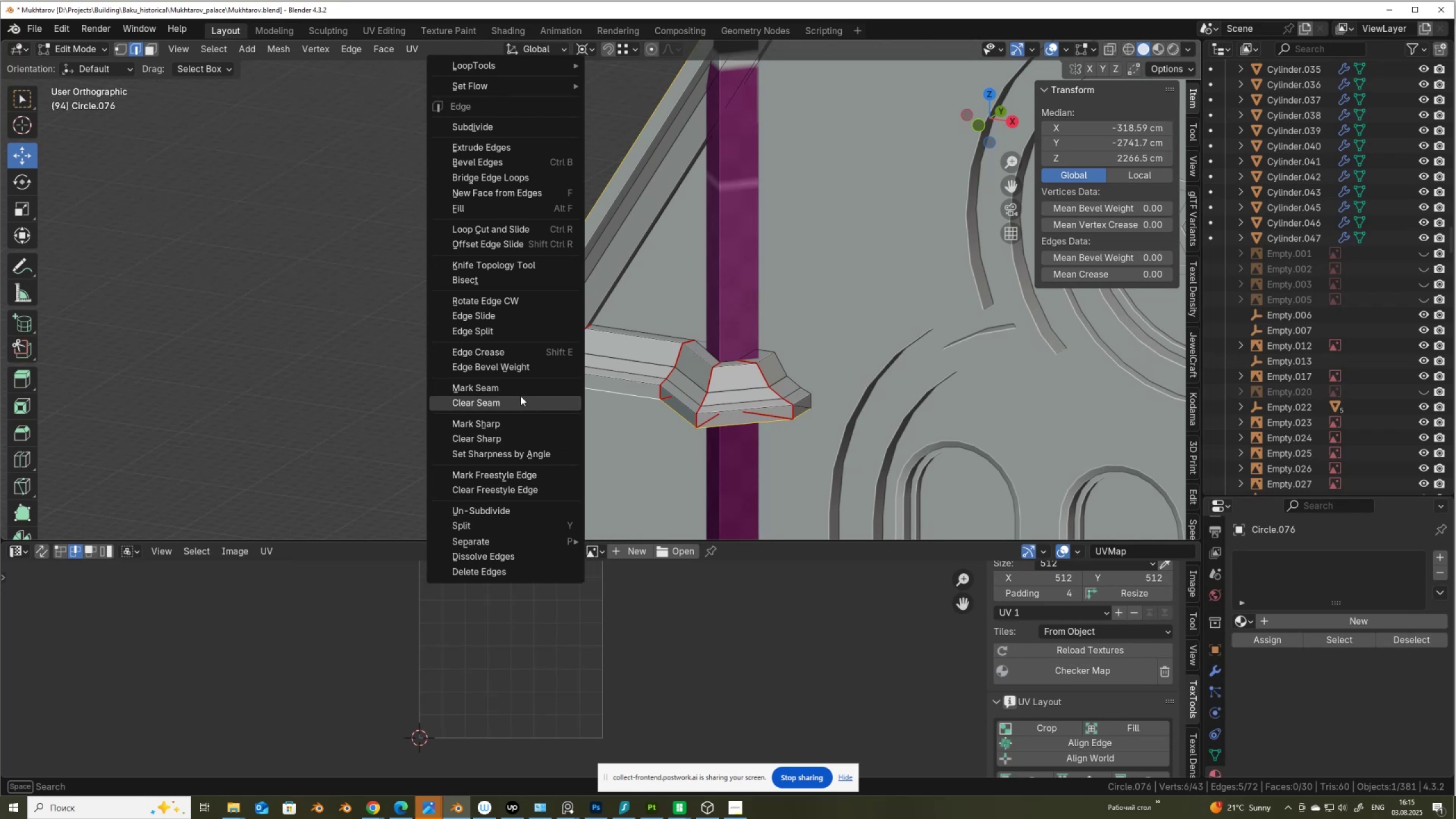 
left_click([520, 389])
 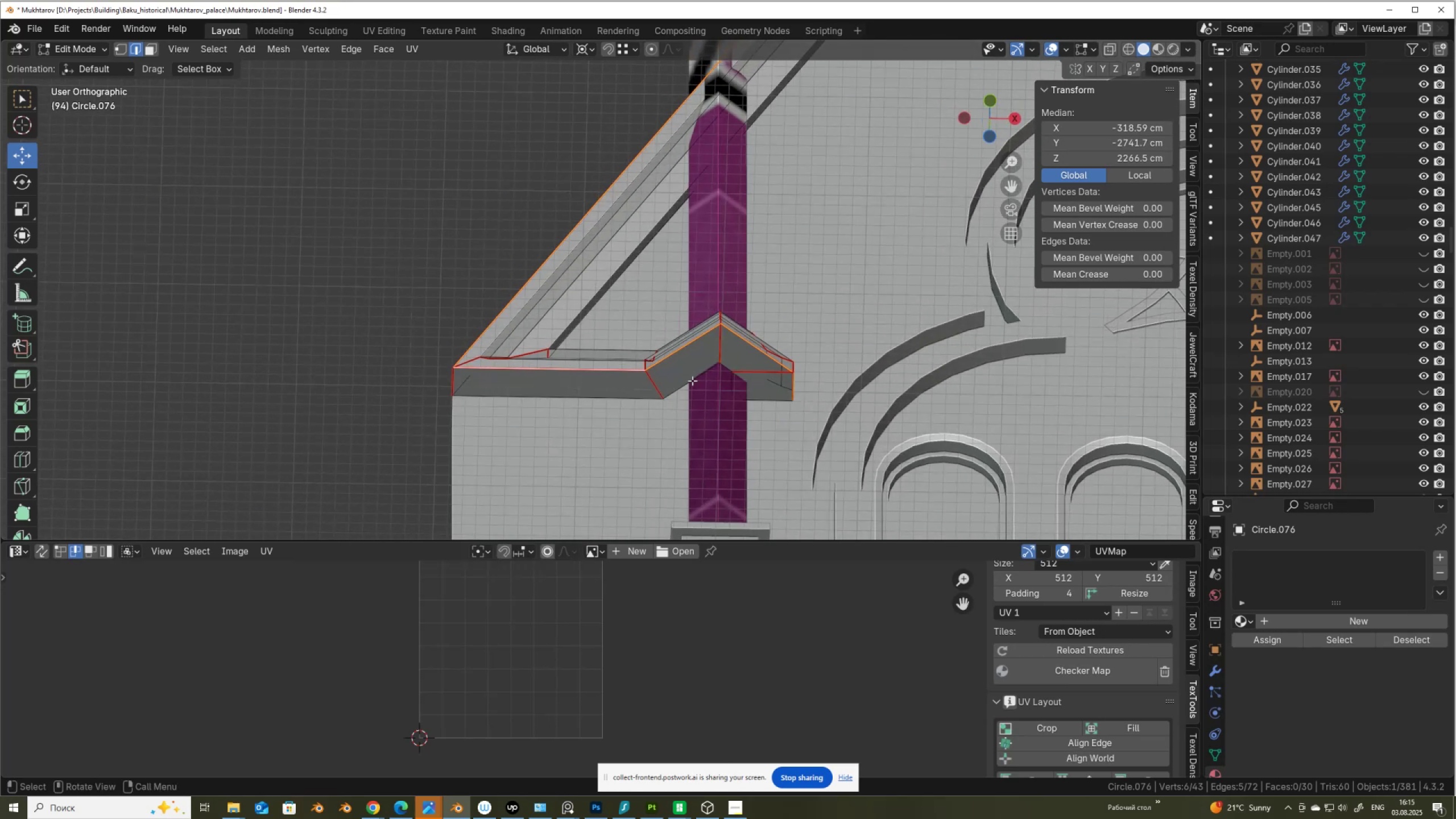 
left_click([653, 386])
 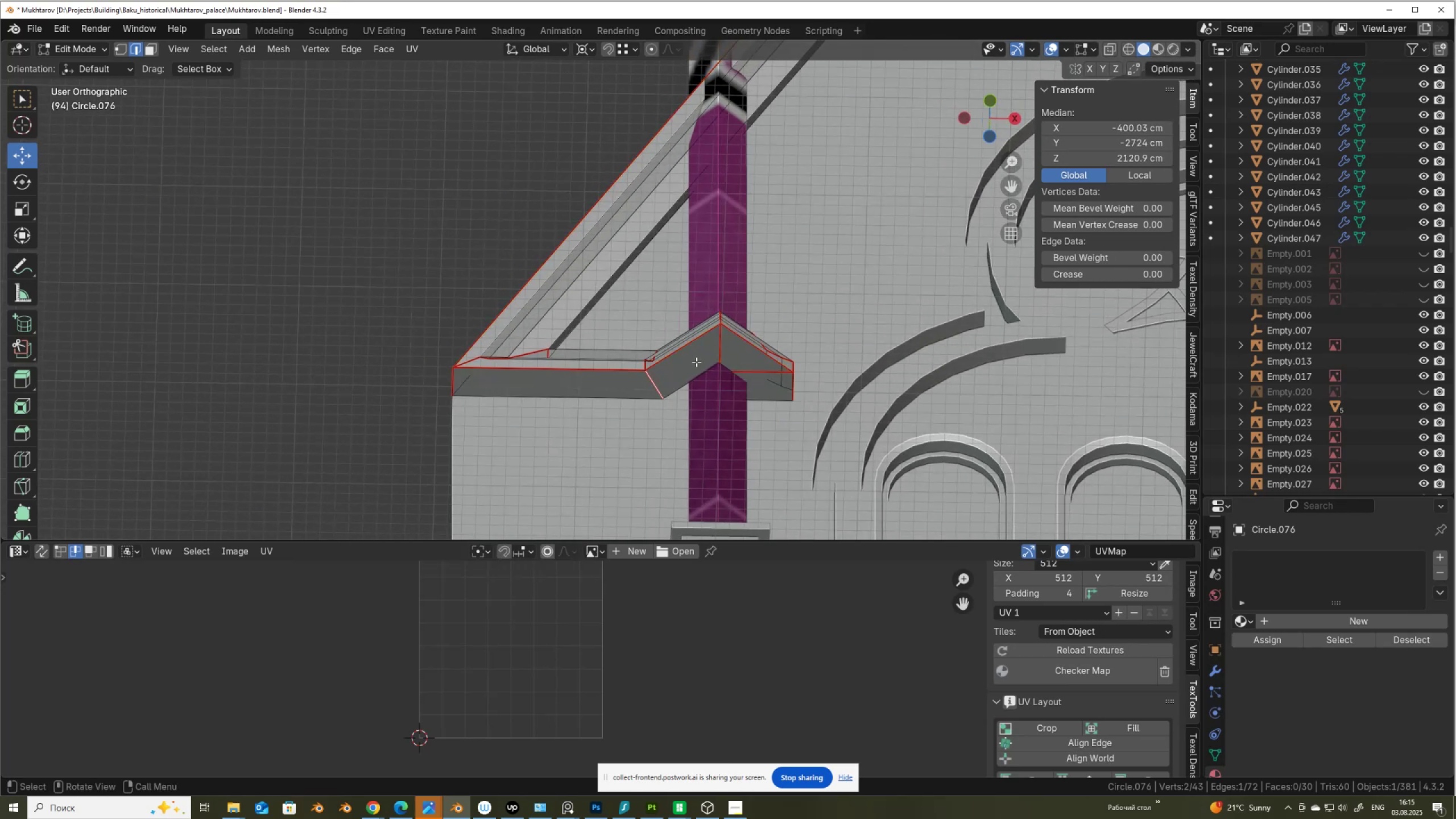 
hold_key(key=ShiftLeft, duration=1.36)
left_click([719, 352])
 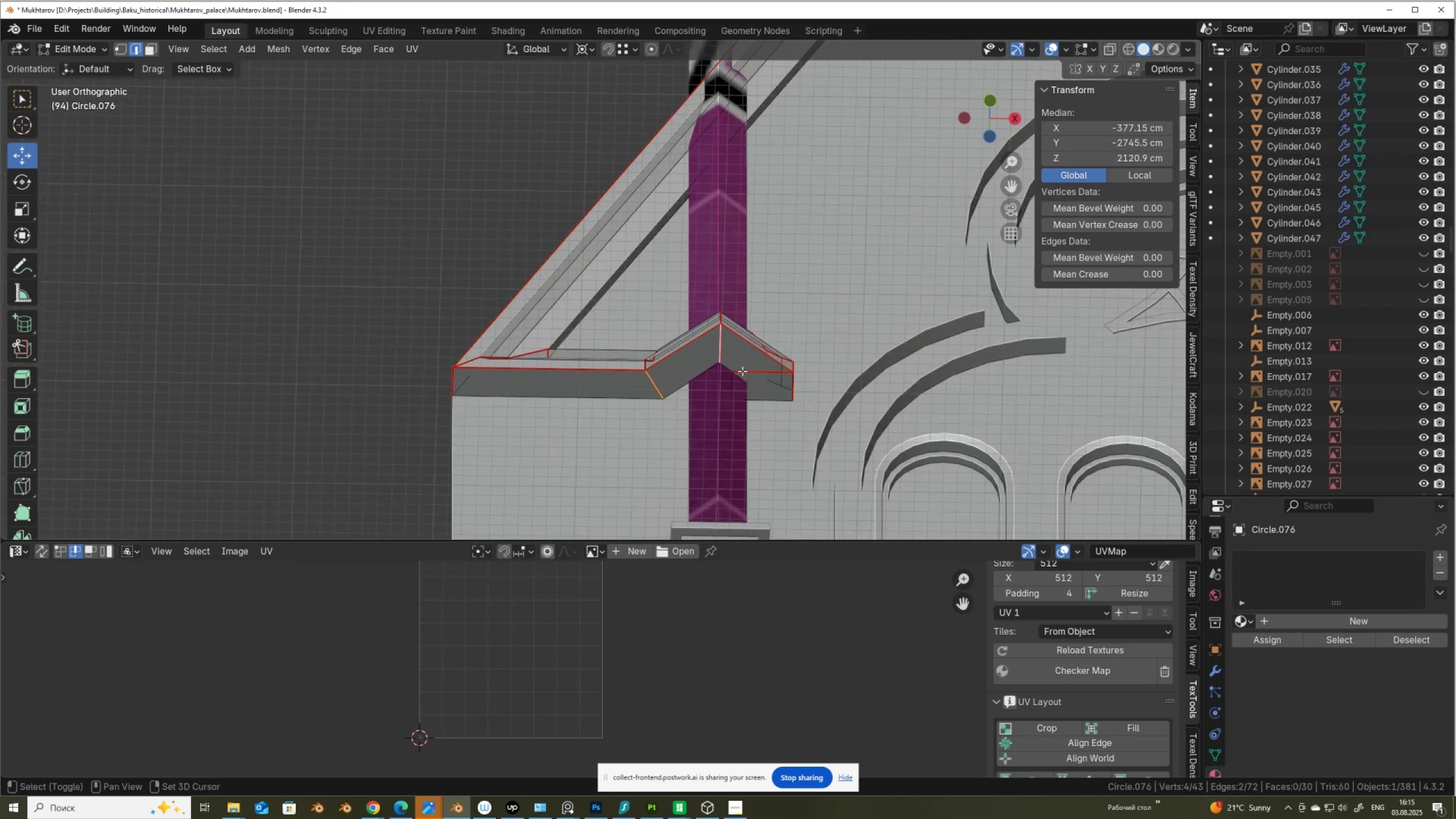 
left_click([742, 371])
 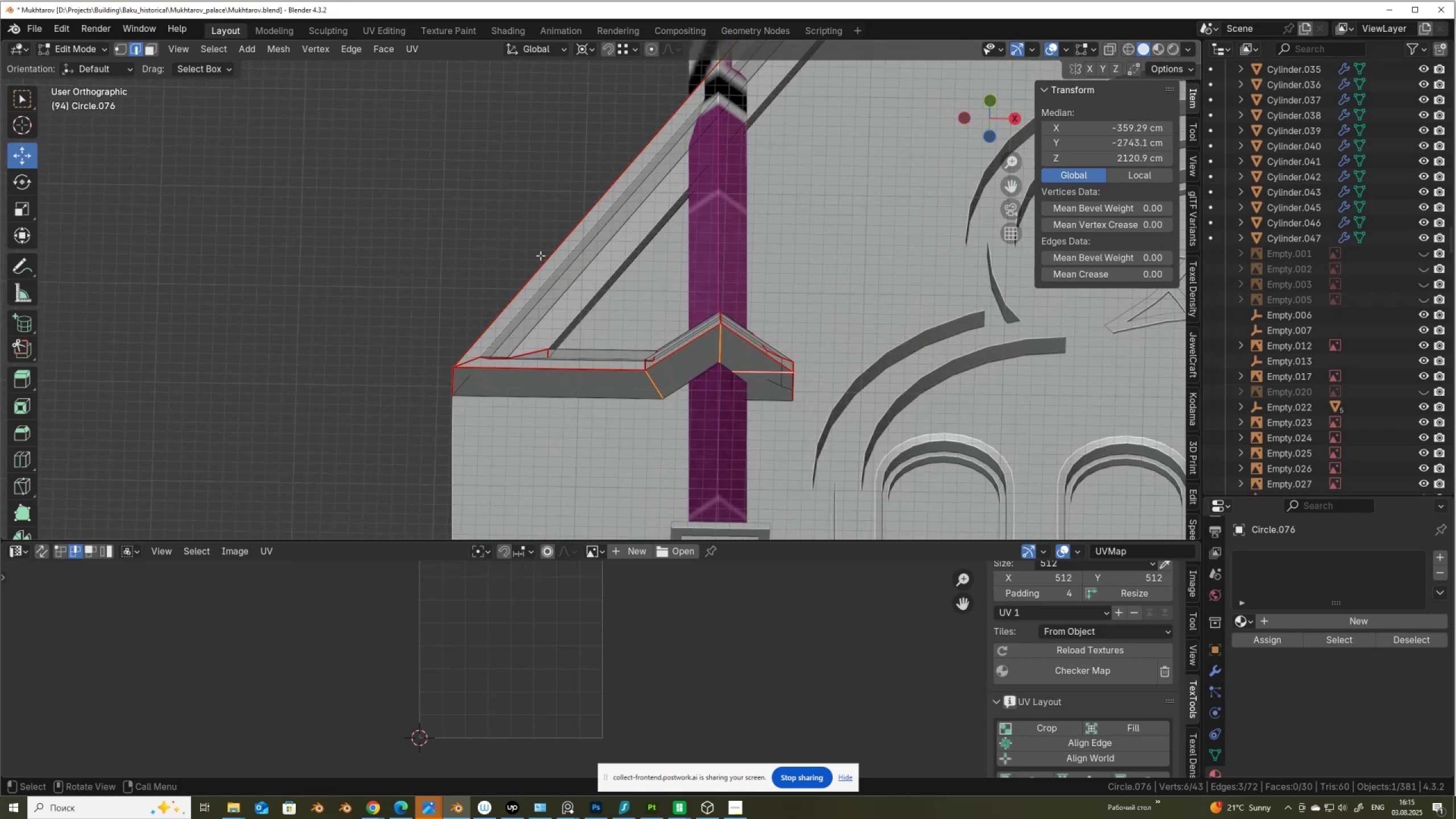 
right_click([540, 255])
 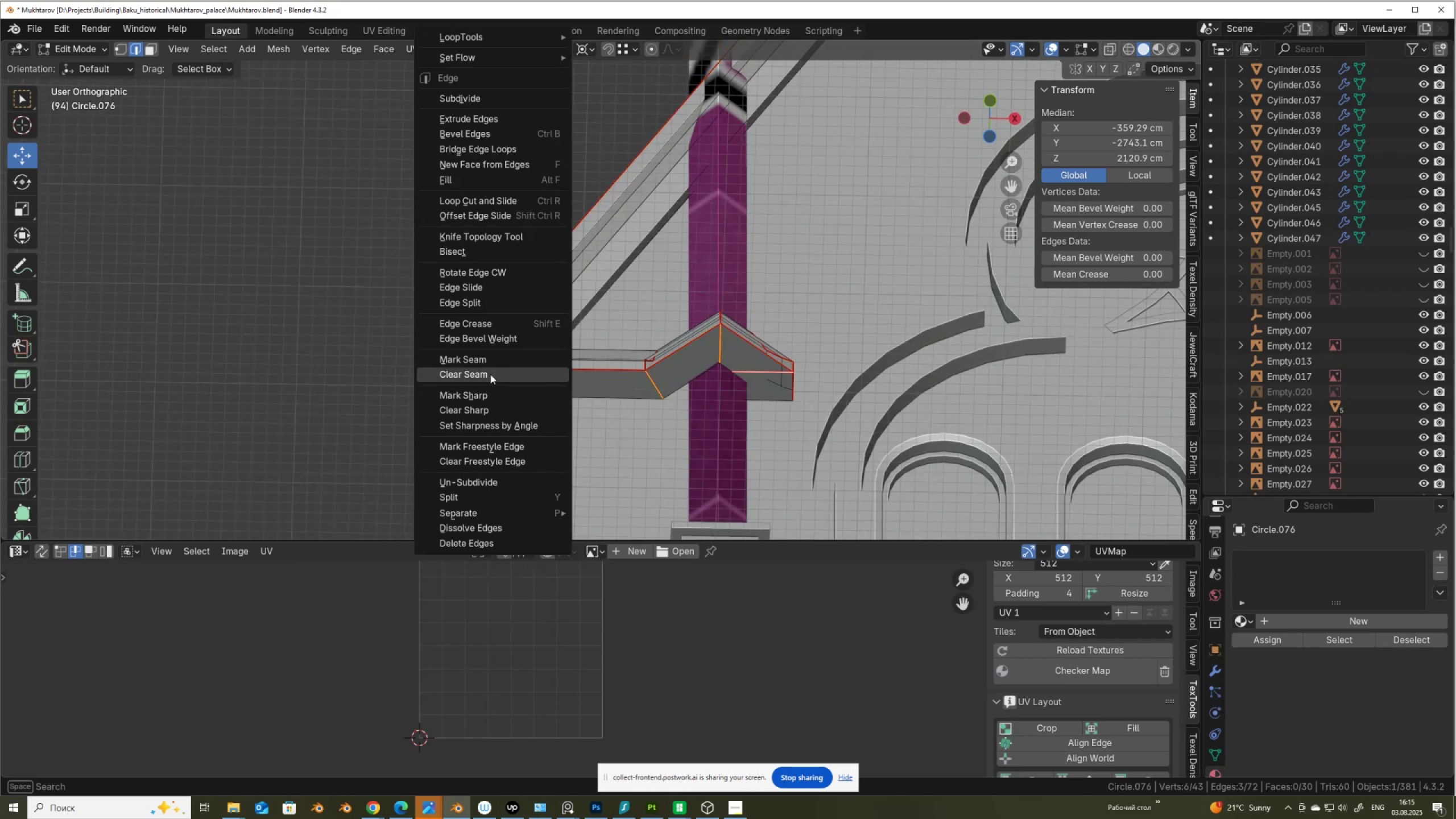 
left_click([491, 374])
 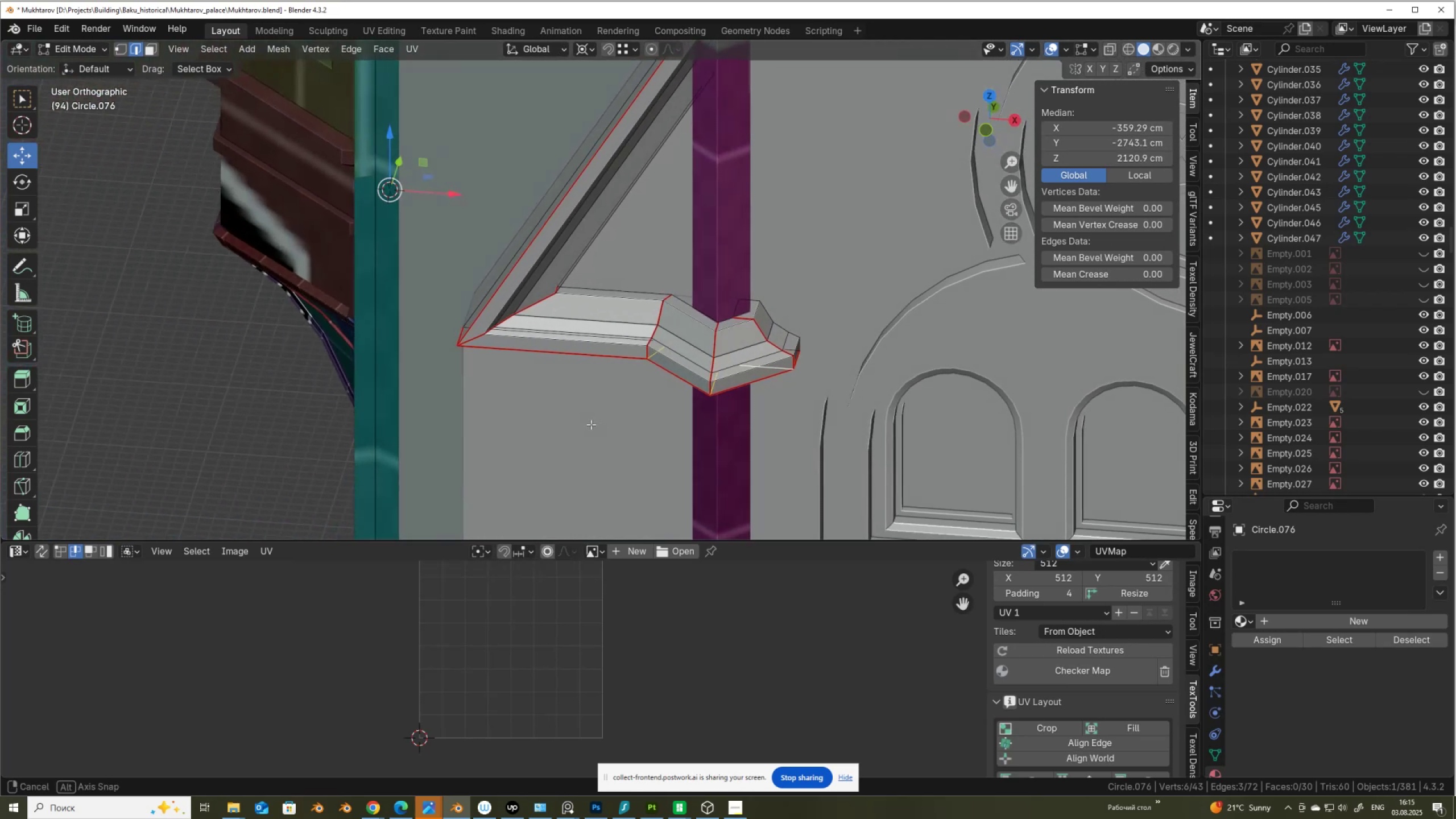 
type(au)
 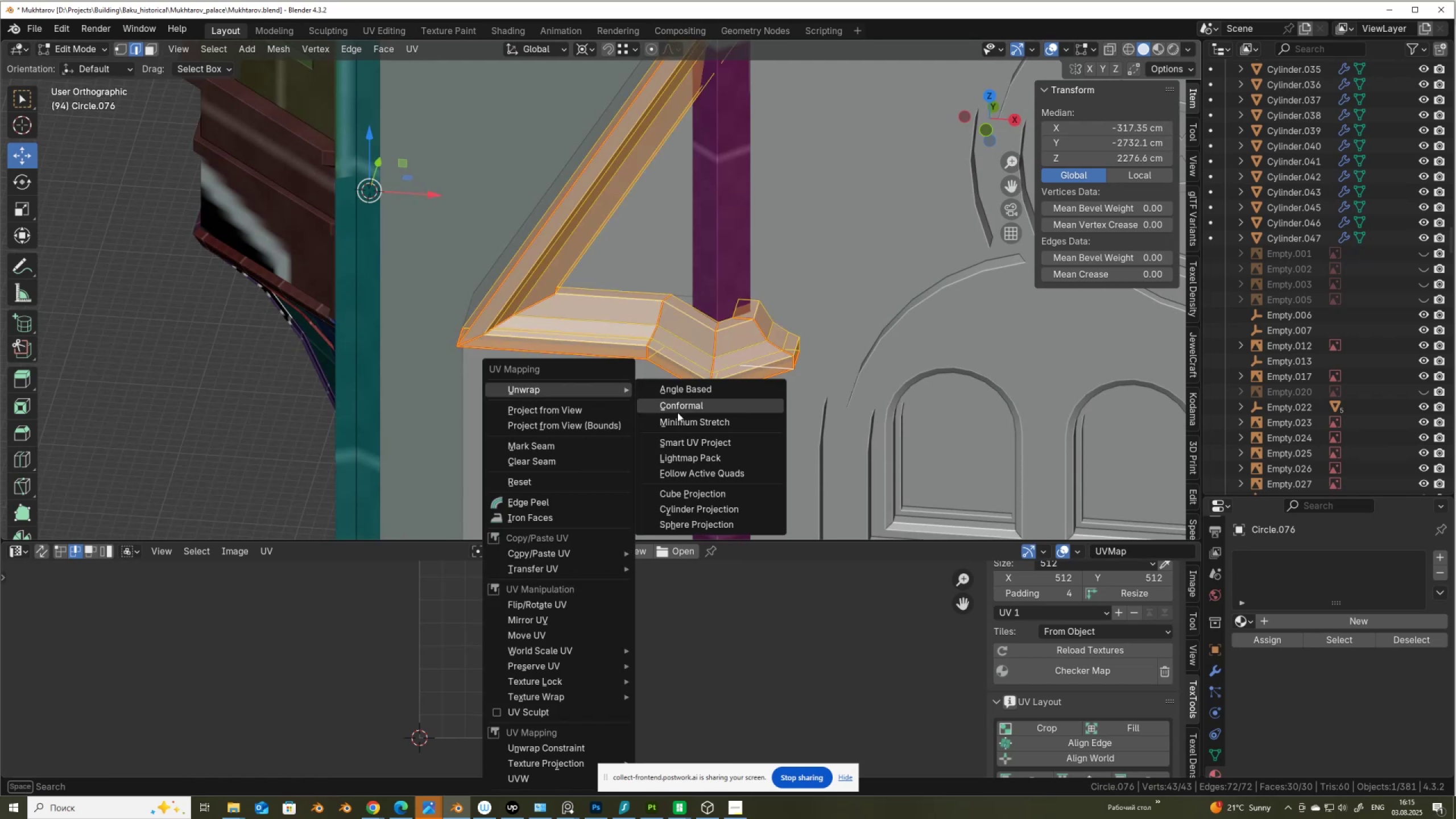 
left_click([698, 410])
 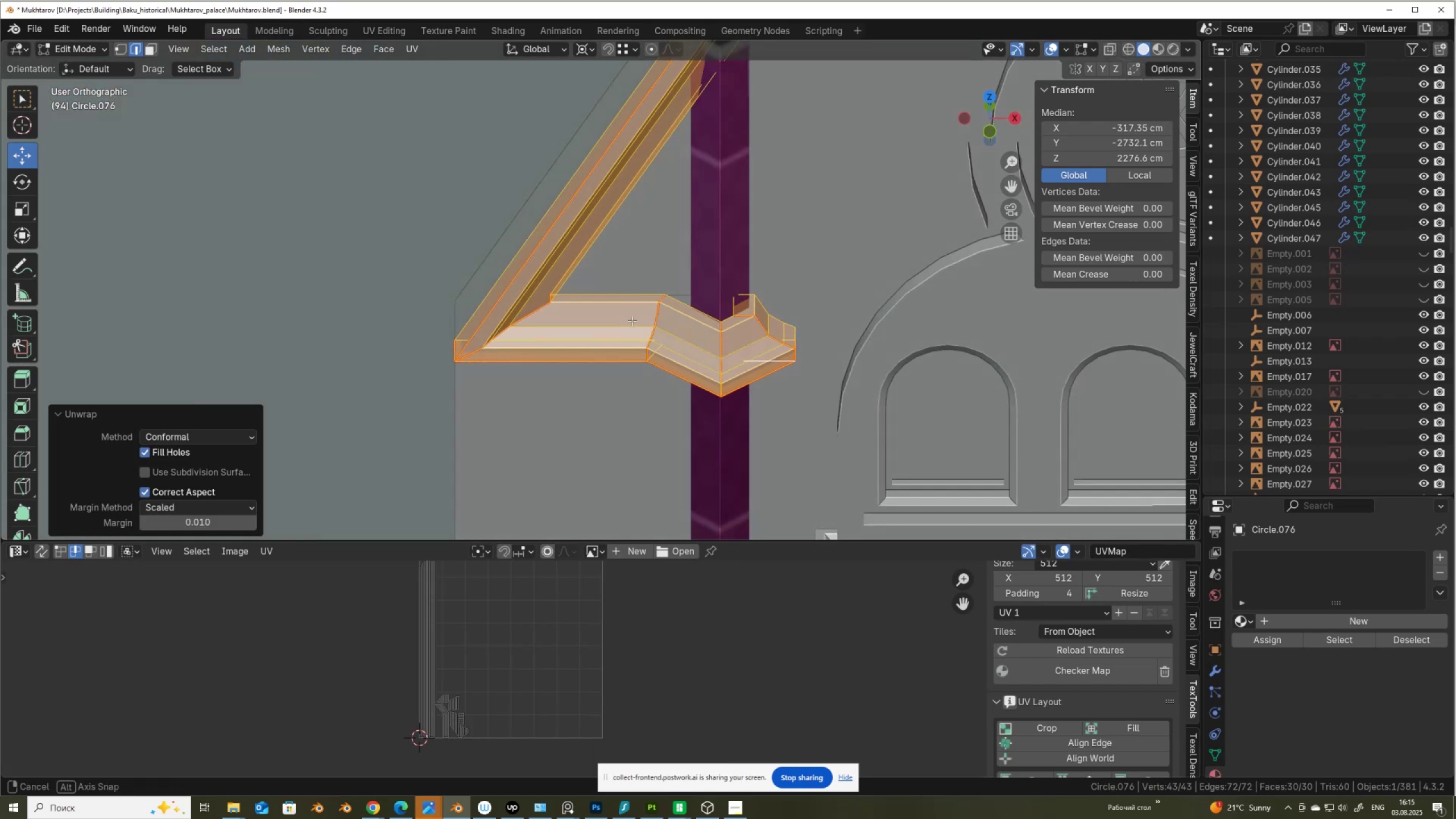 
key(Alt+AltLeft)
 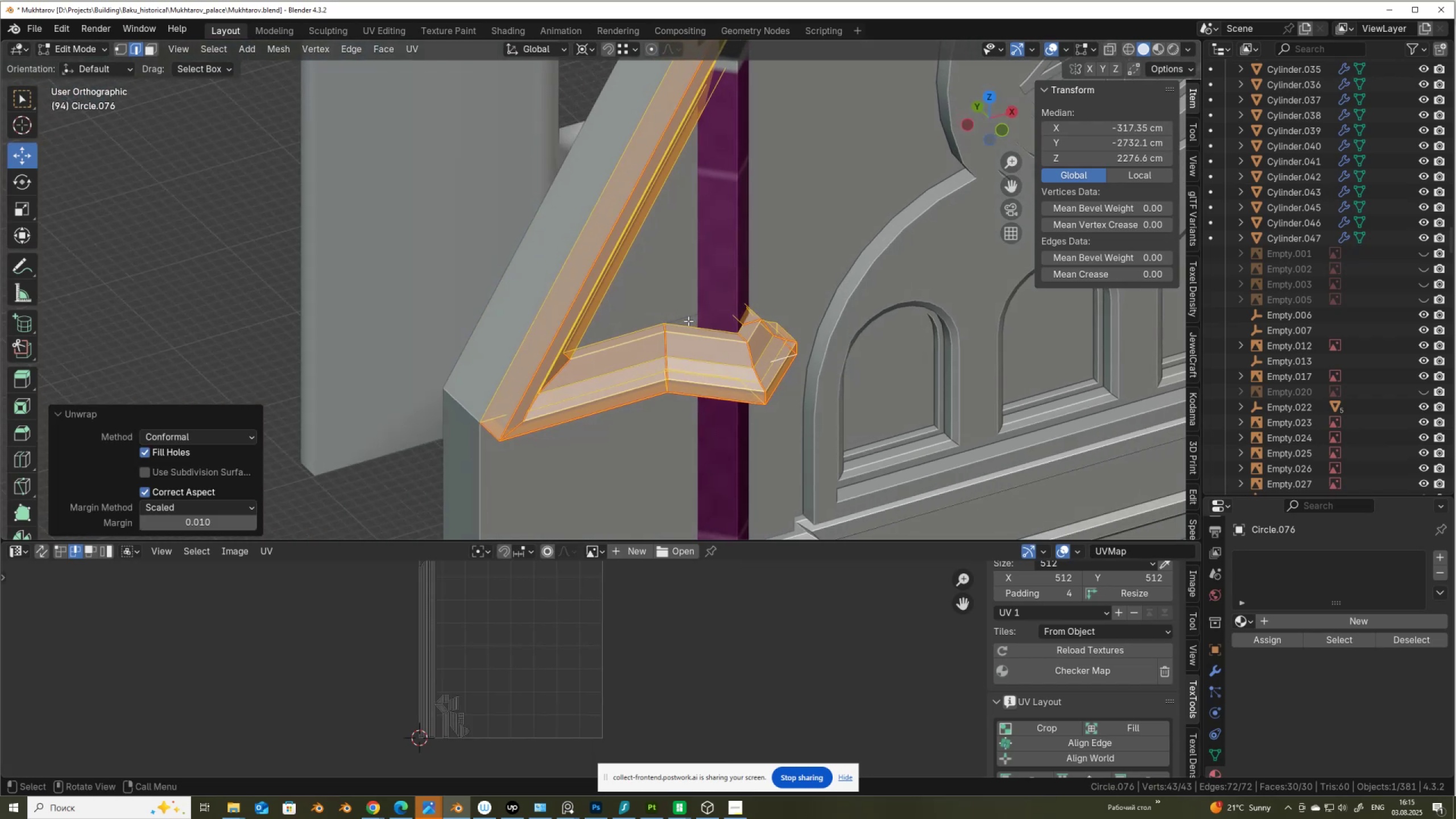 
type(zas)
 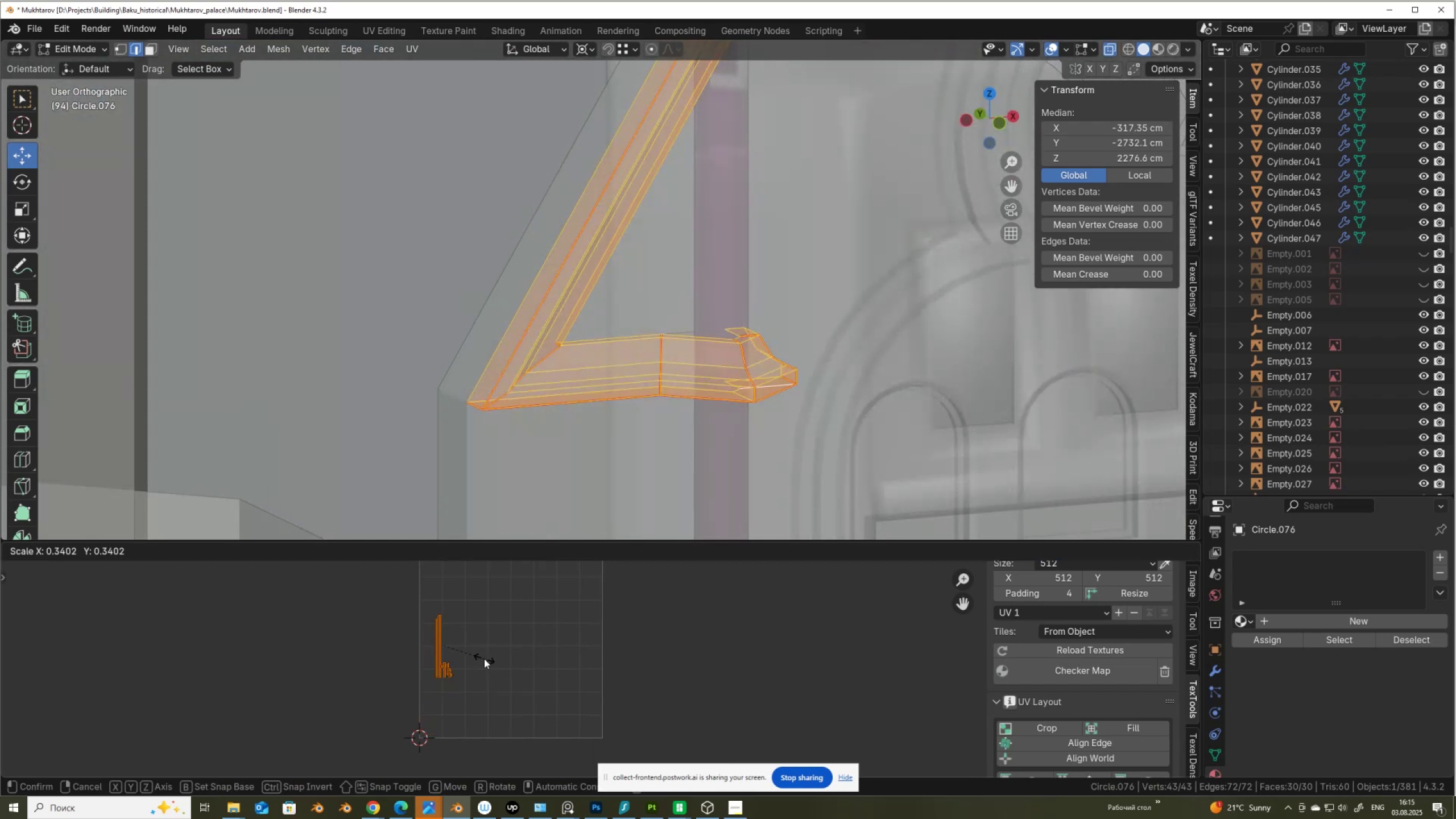 
left_click([484, 659])
 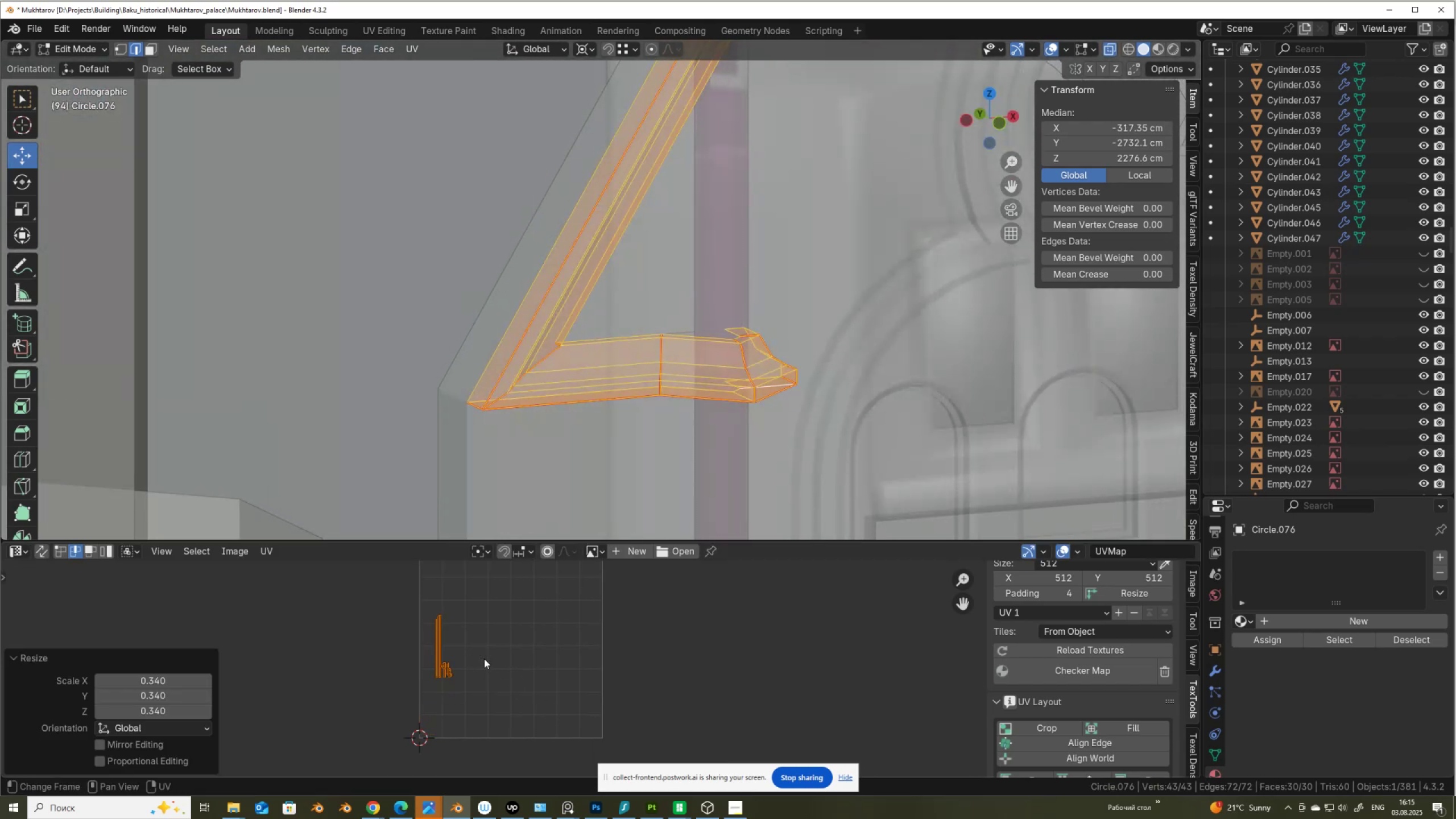 
key(H)
 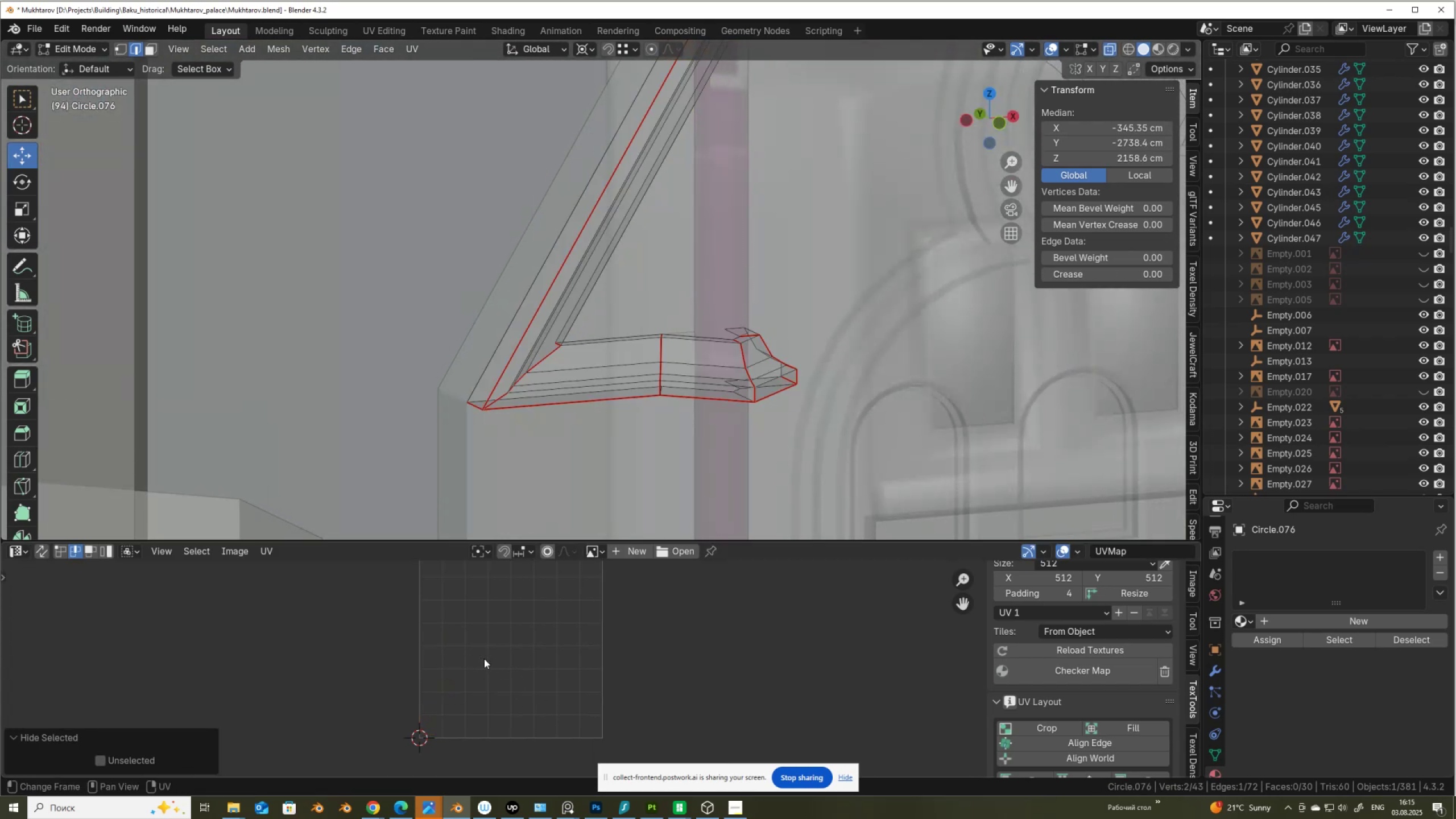 
key(Control+ControlLeft)
 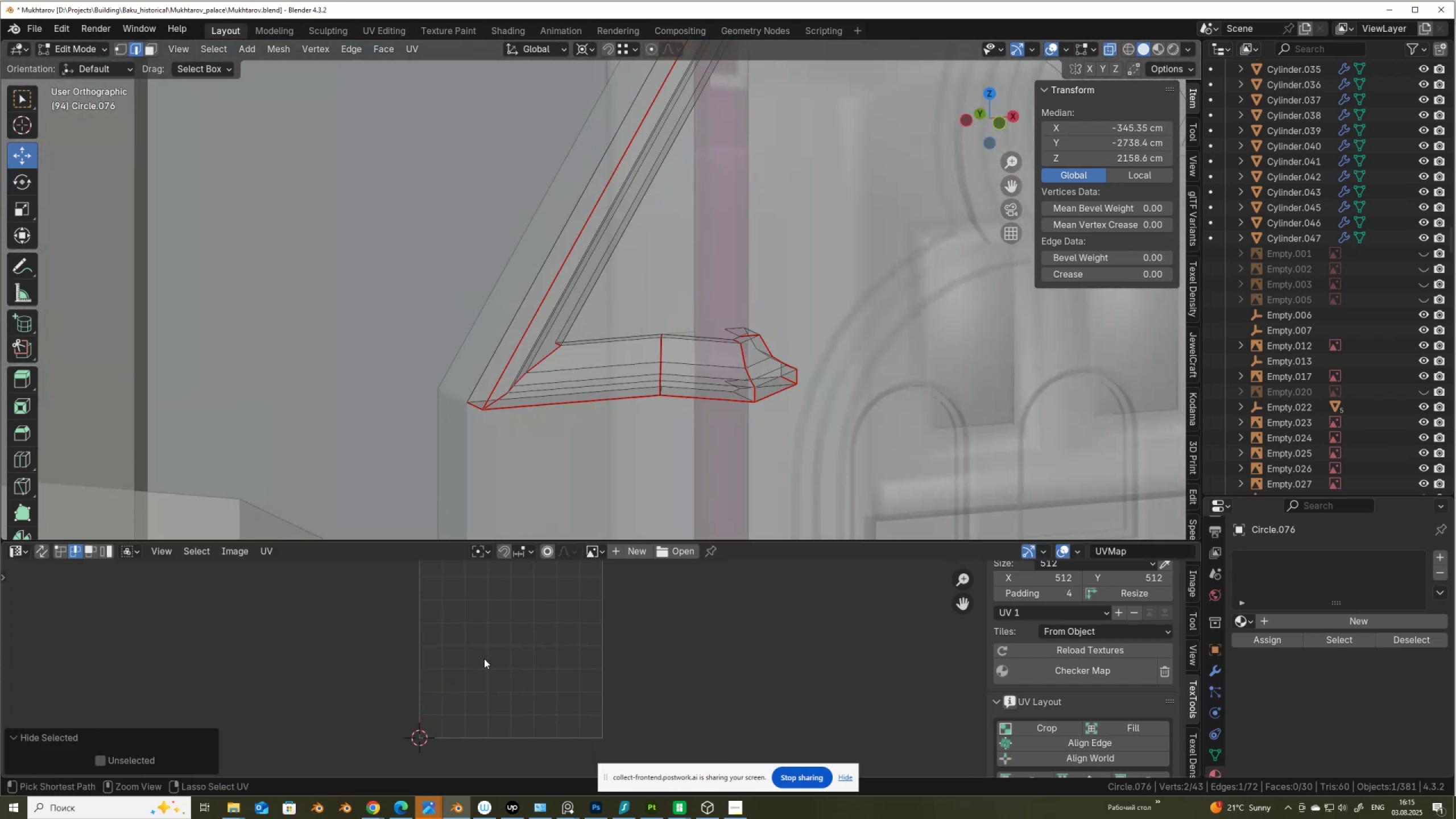 
key(Control+Z)
 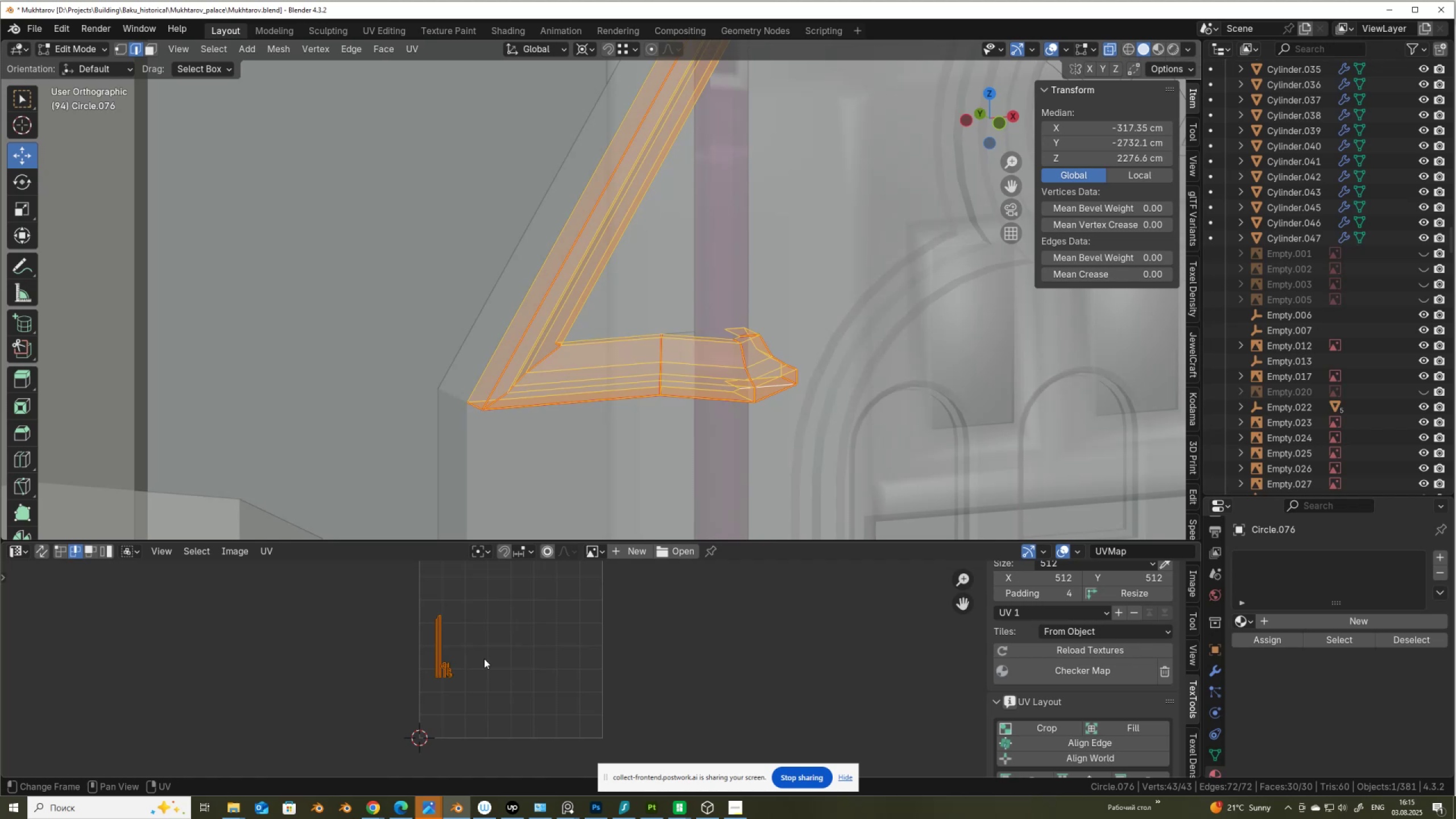 
key(G)
 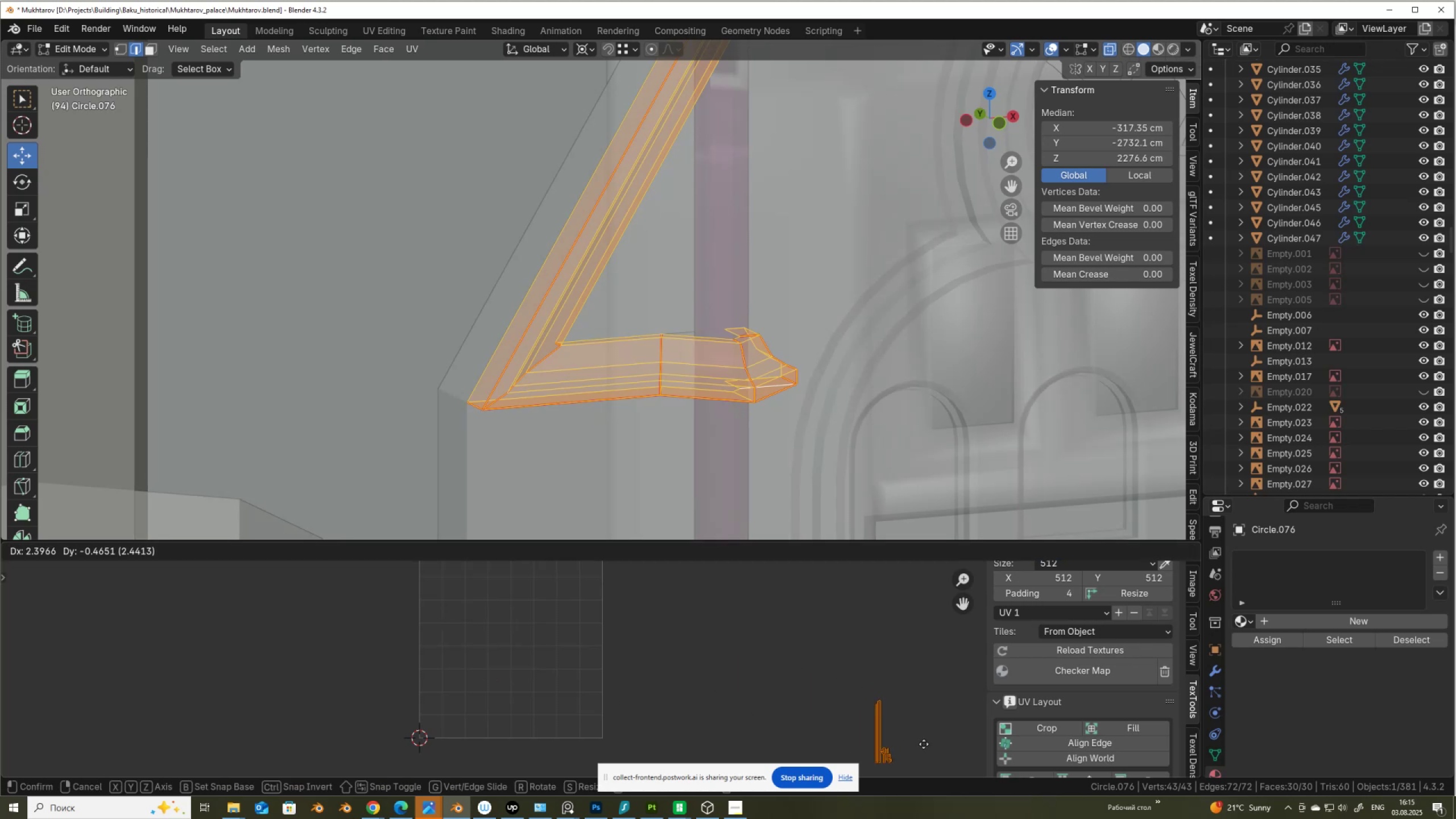 
left_click([924, 744])
 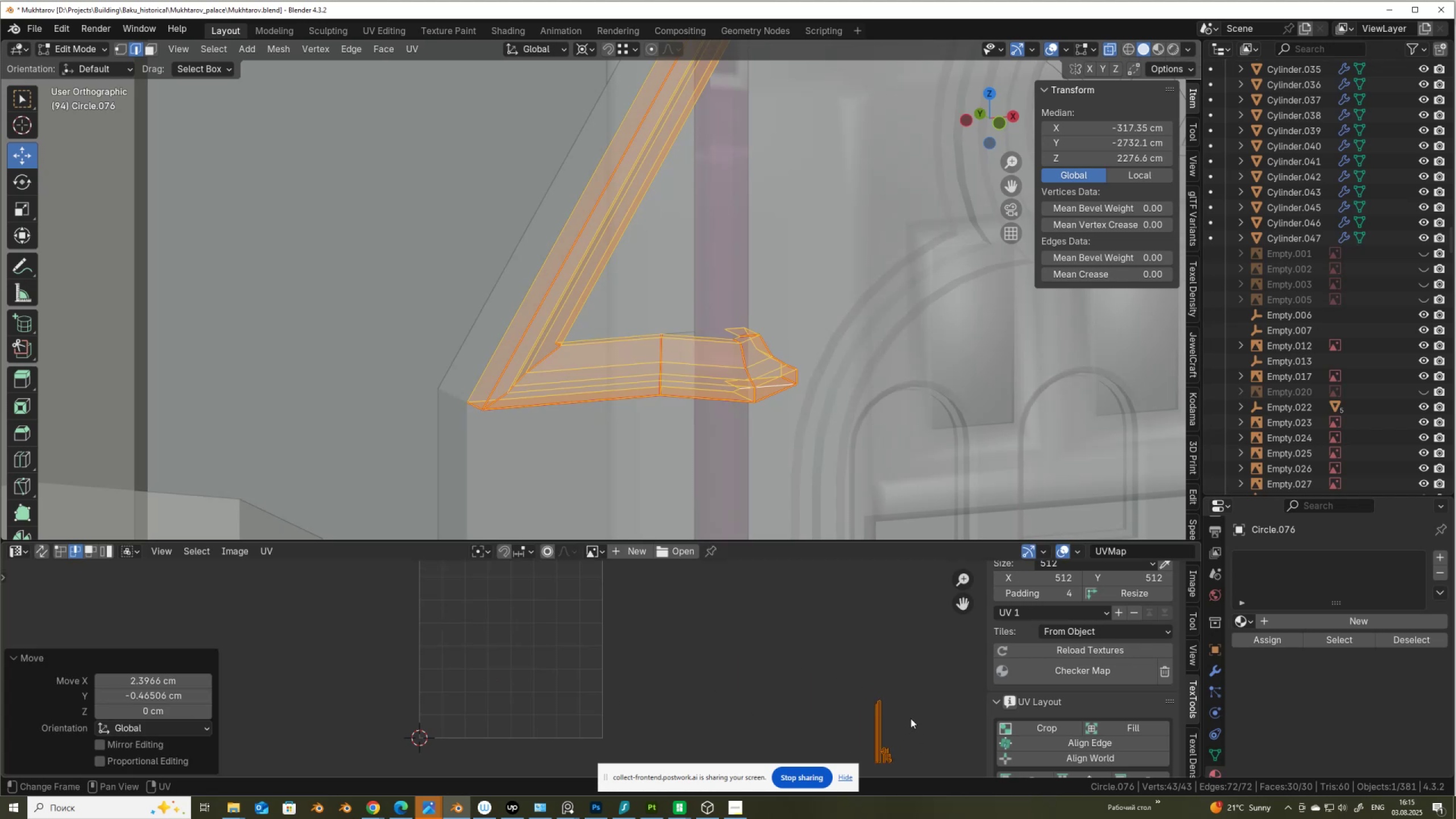 
key(Tab)
 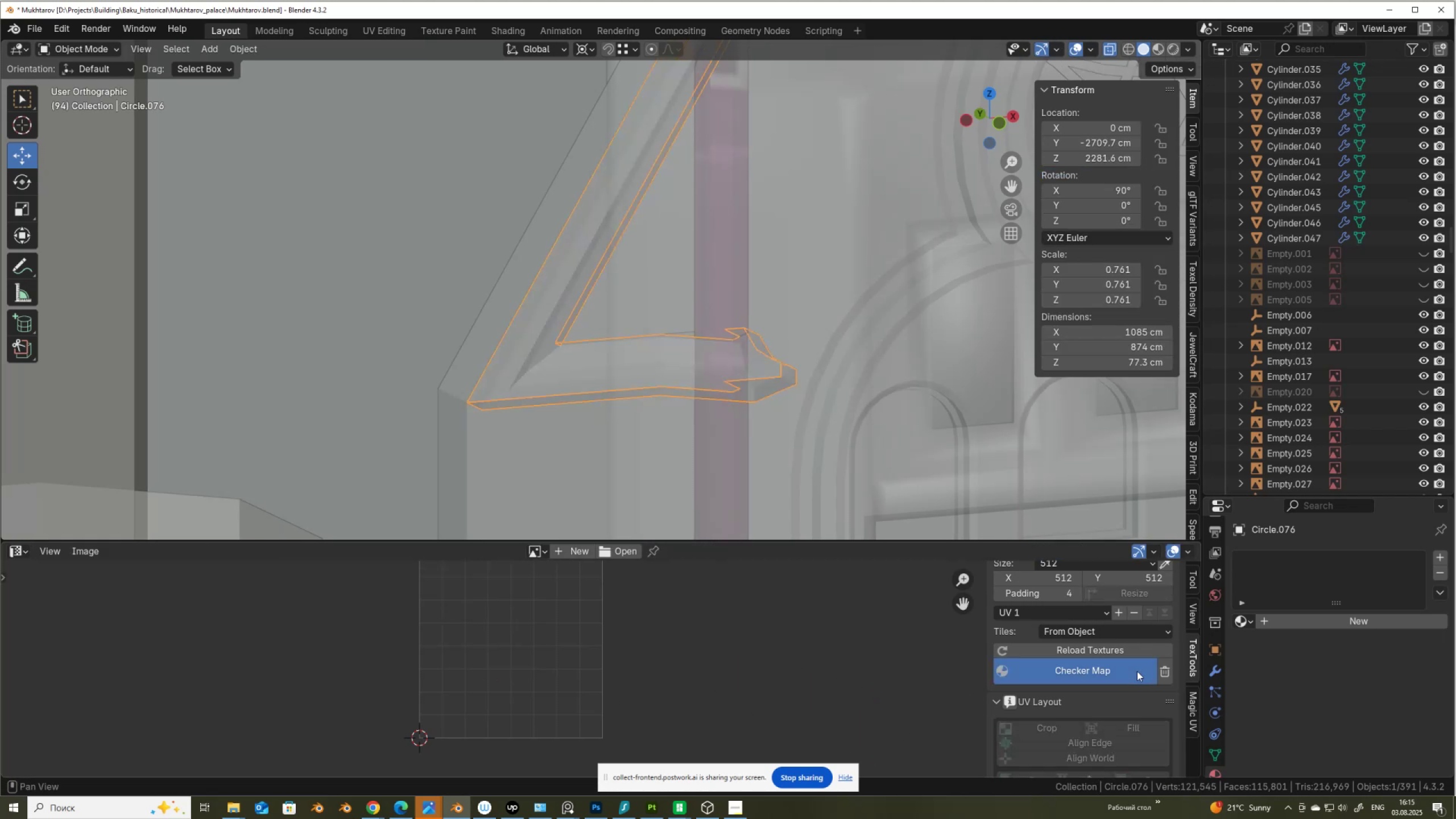 
double_click([1137, 671])
 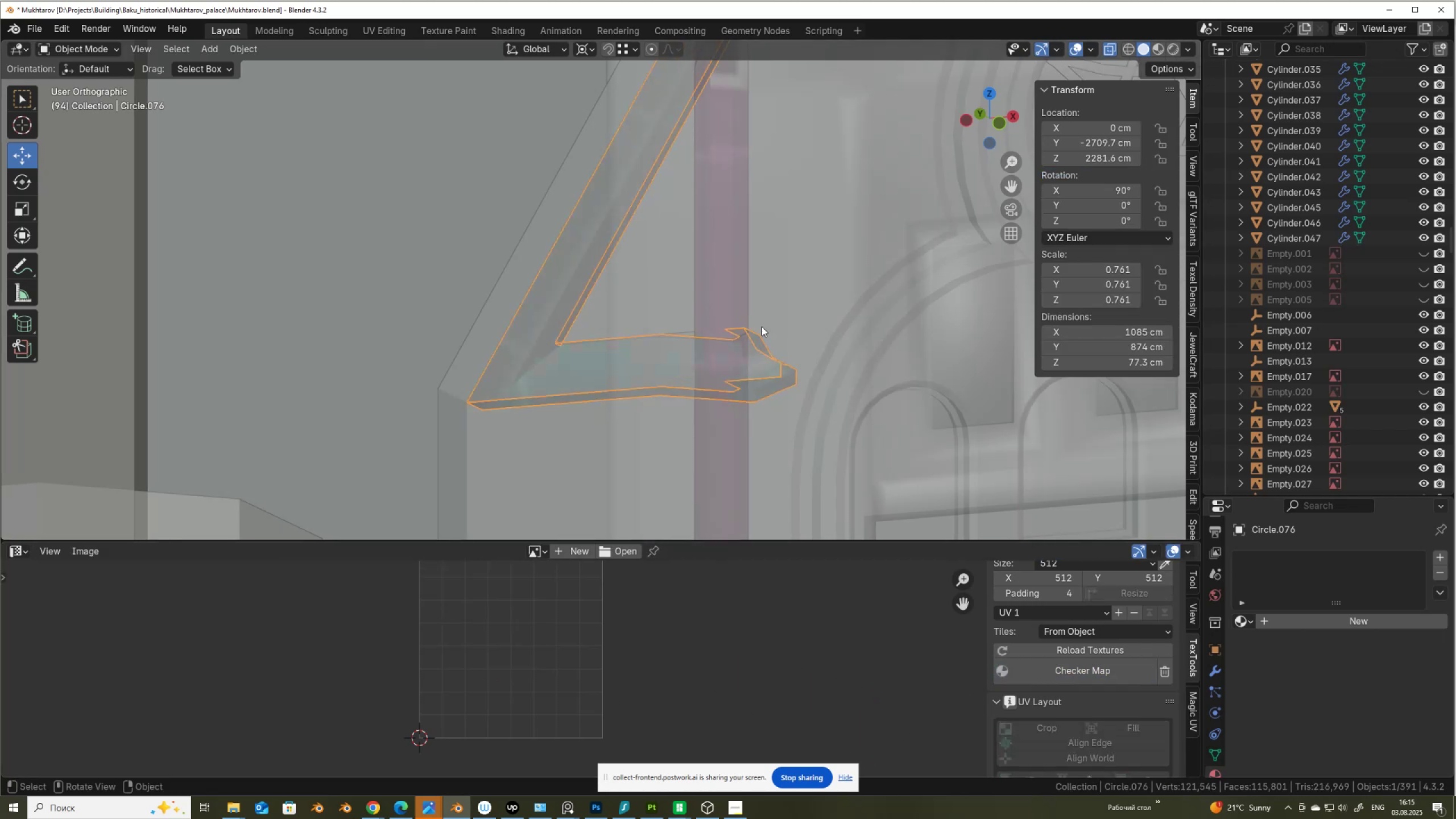 
scroll: coordinate [746, 244], scroll_direction: down, amount: 9.0
 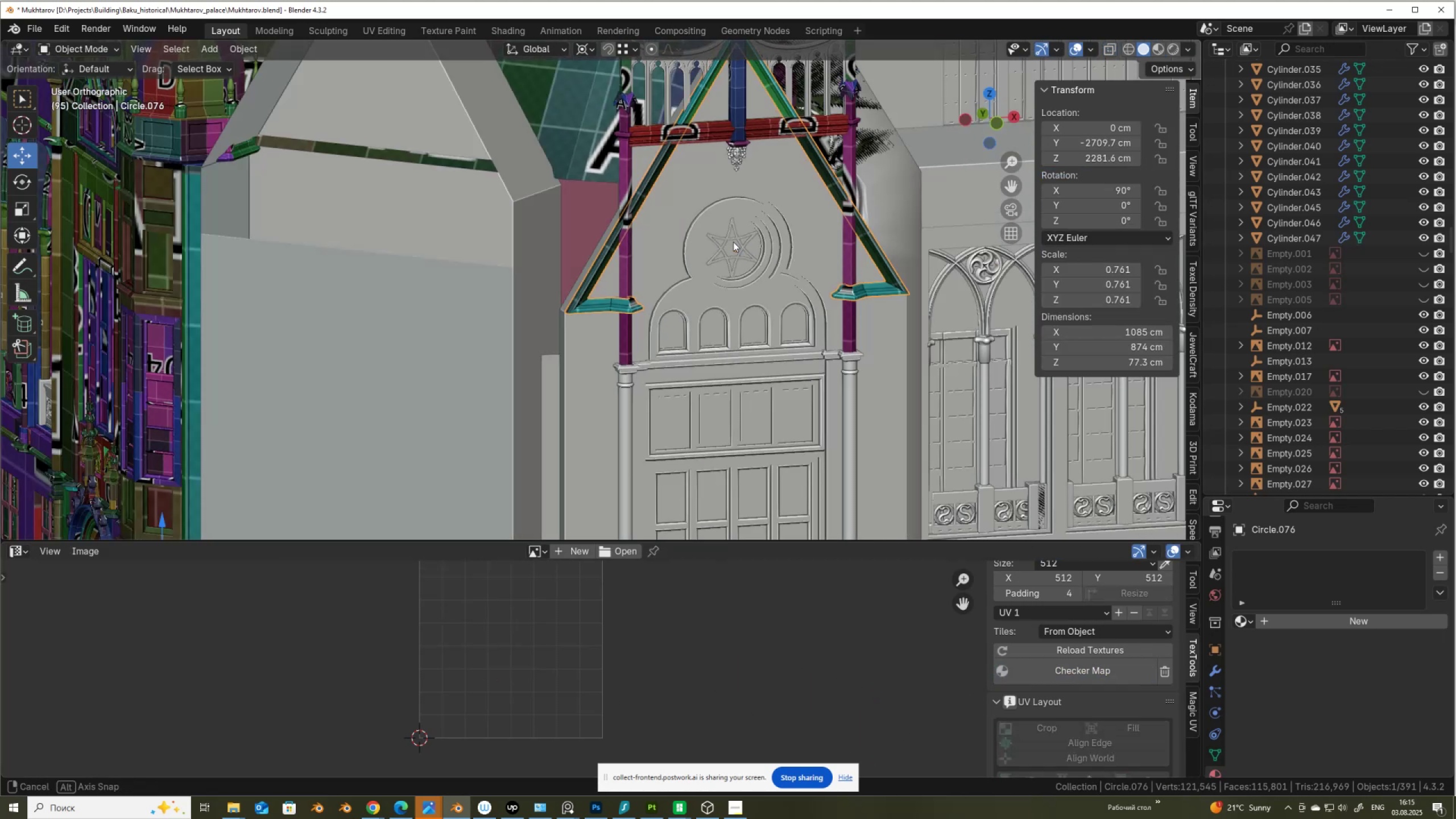 
key(Alt+AltLeft)
 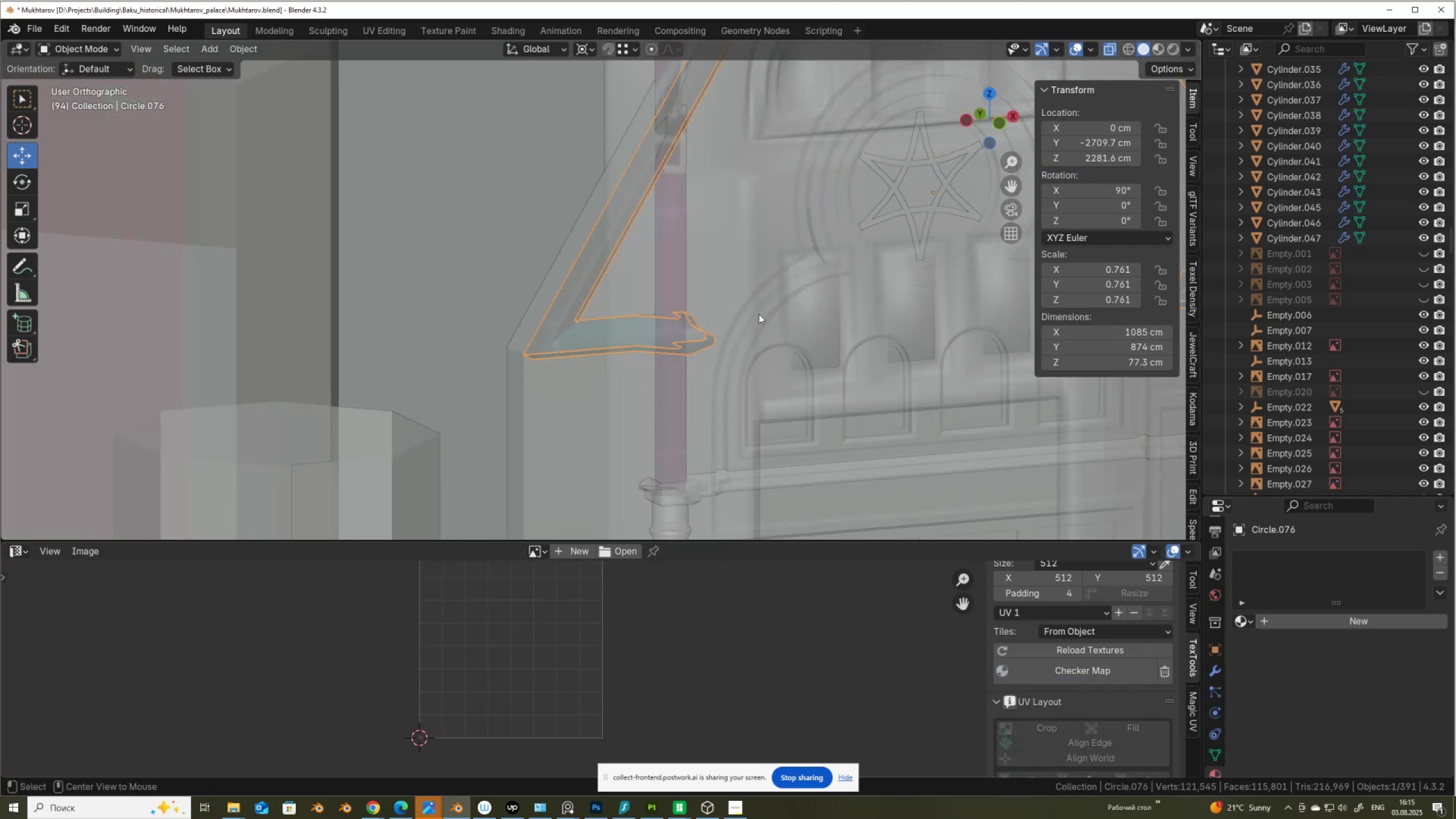 
key(Alt+AltLeft)
 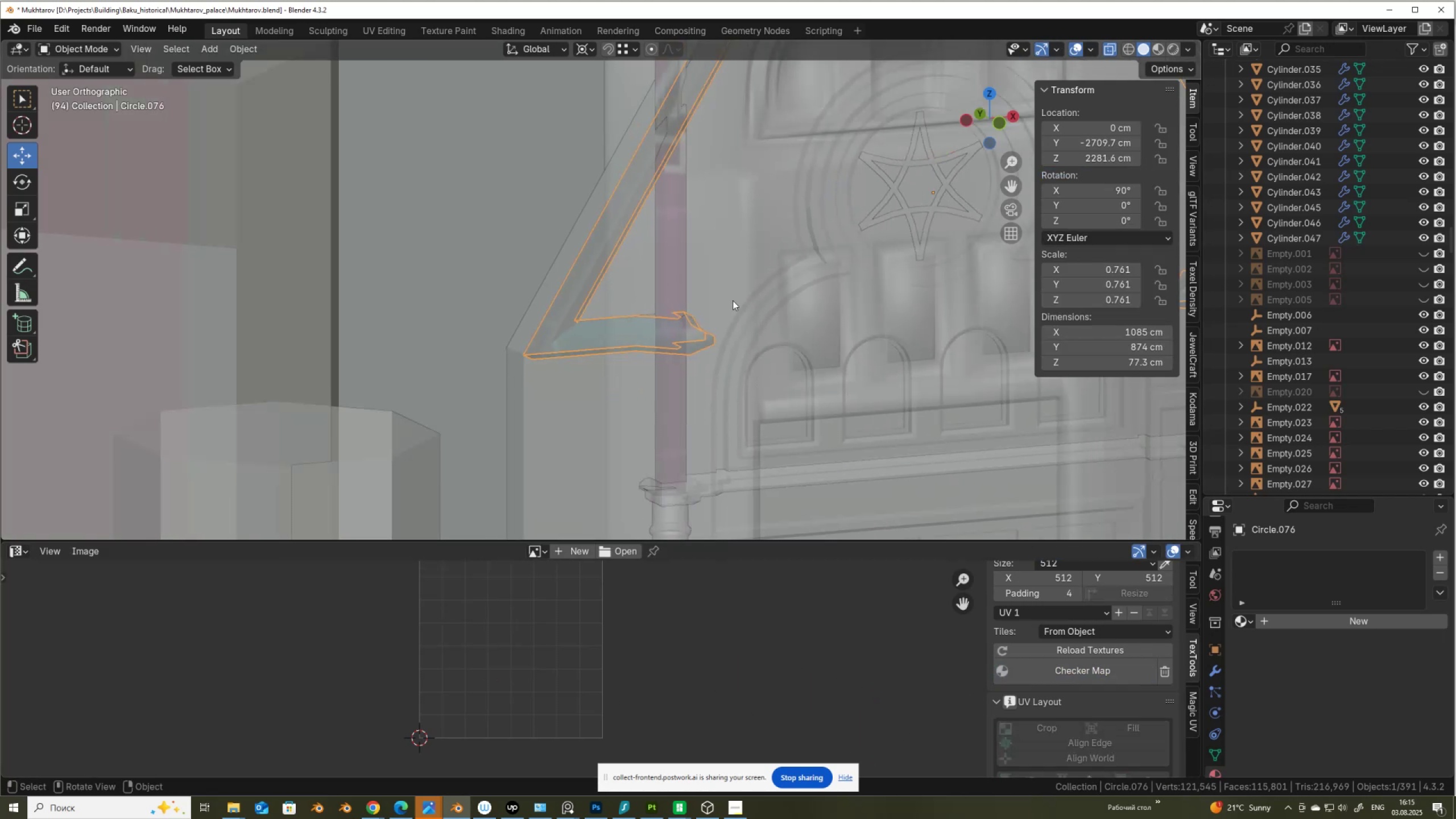 
key(Alt+Z)
 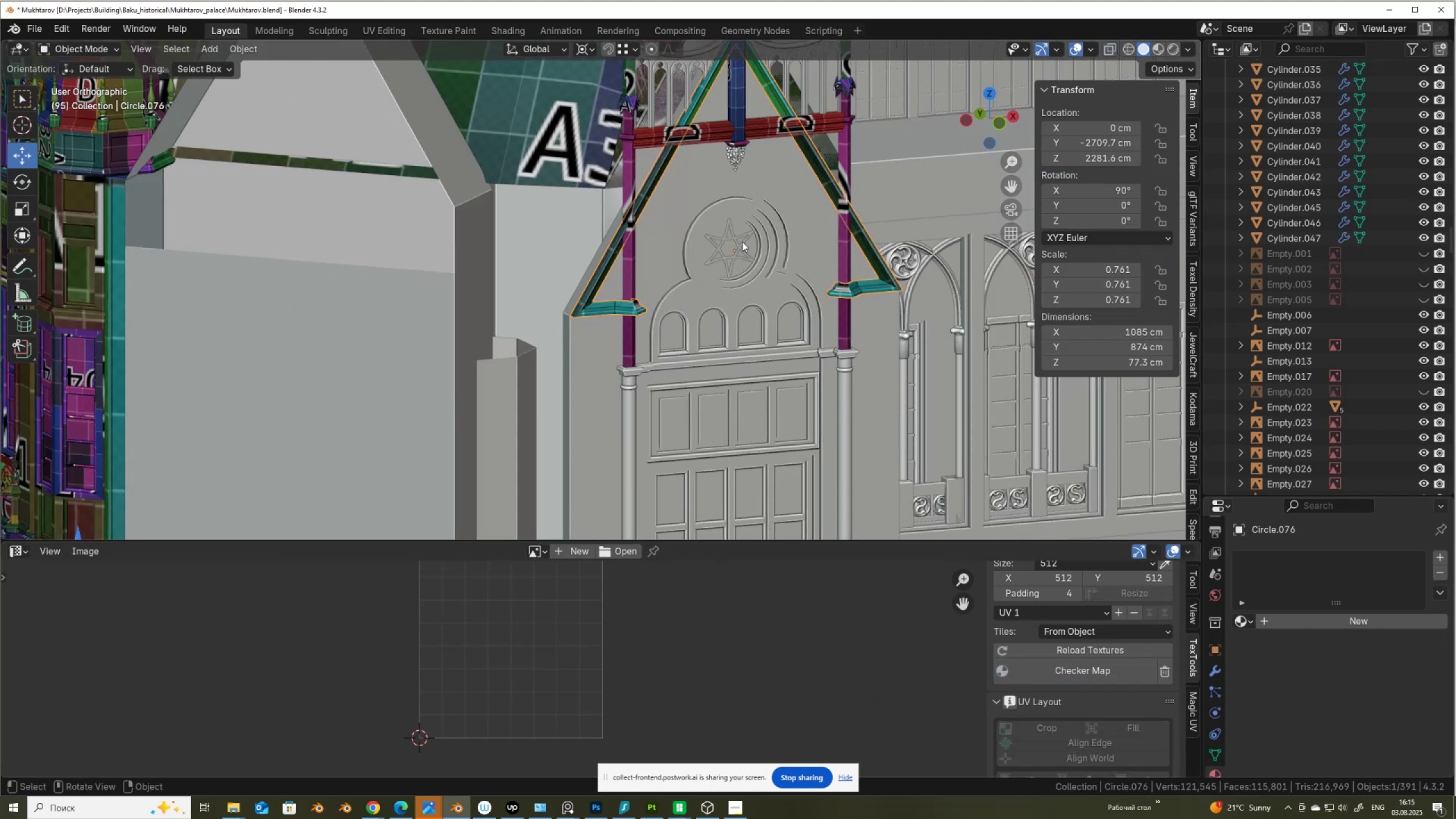 
scroll: coordinate [763, 235], scroll_direction: up, amount: 5.0
 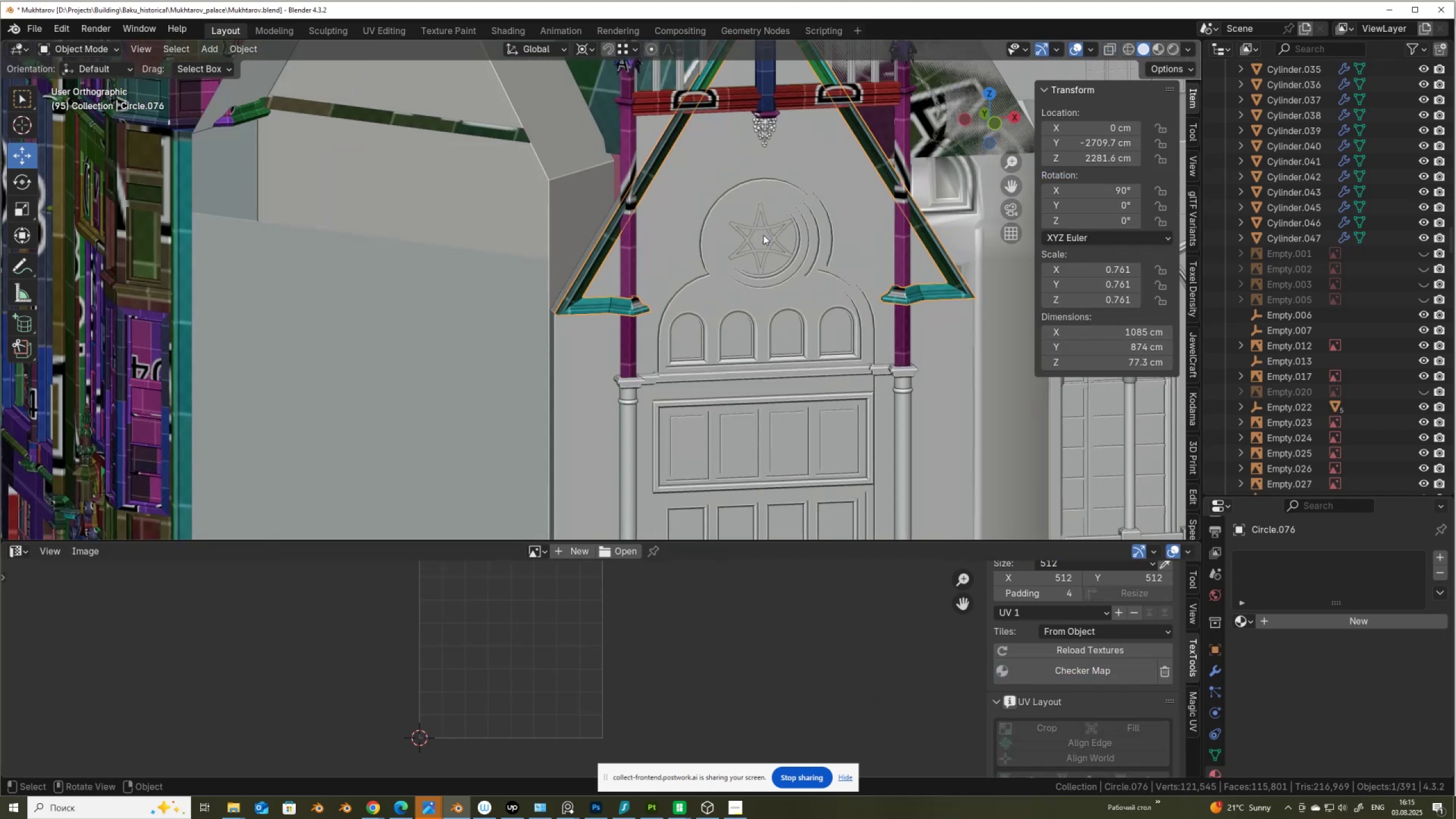 
hold_key(key=ShiftLeft, duration=0.44)
 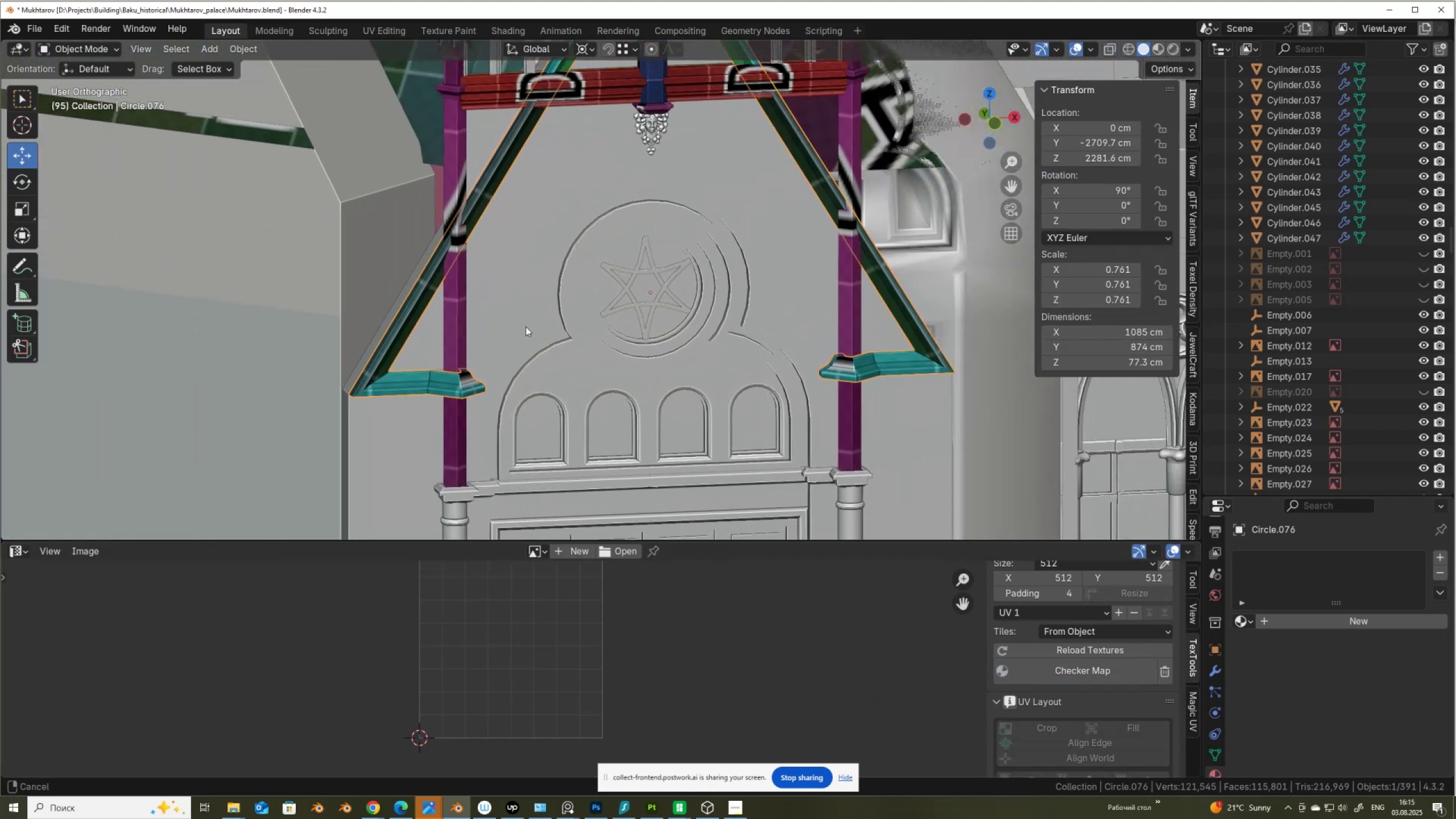 
scroll: coordinate [526, 332], scroll_direction: up, amount: 4.0
 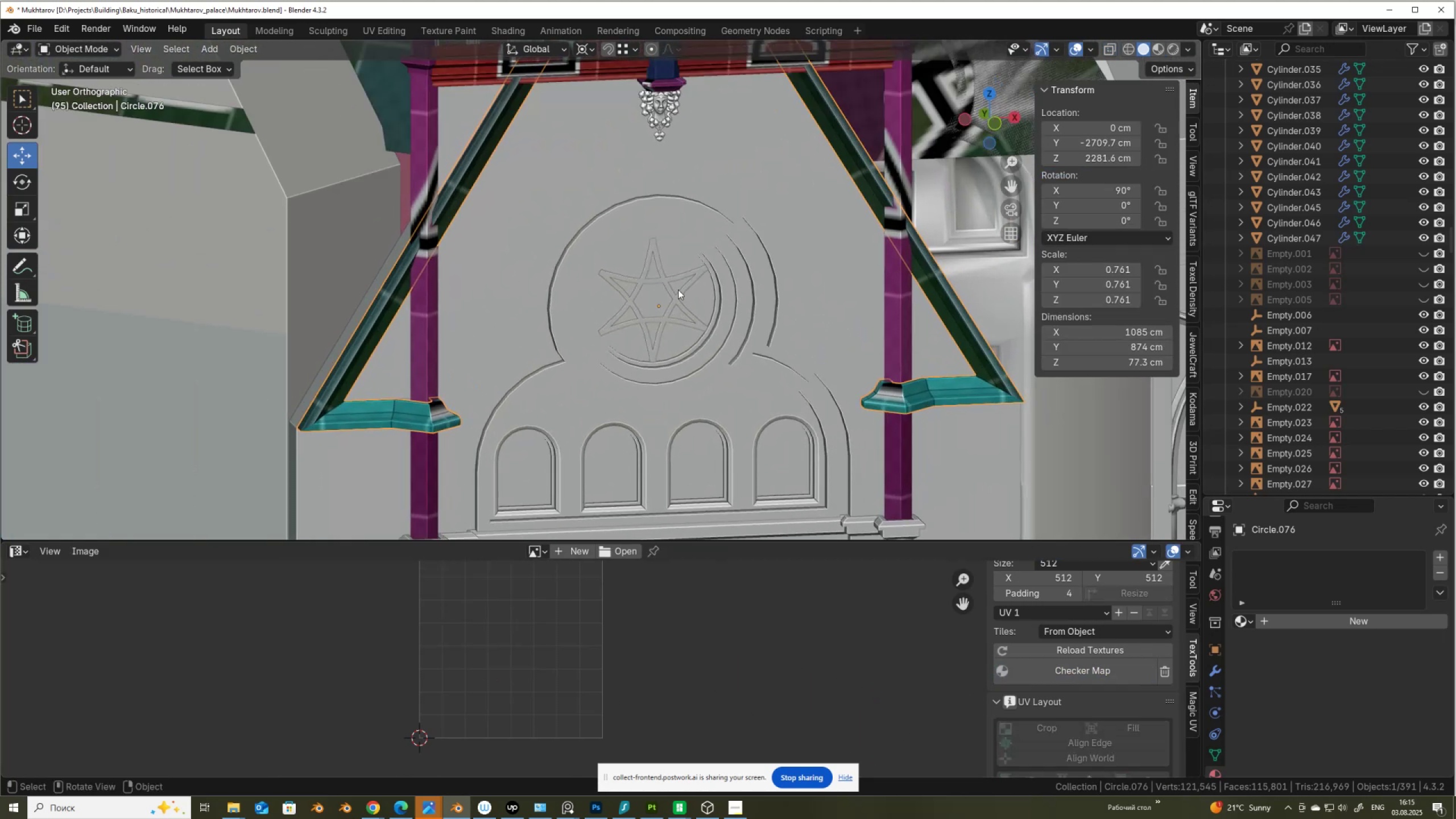 
left_click([678, 297])
 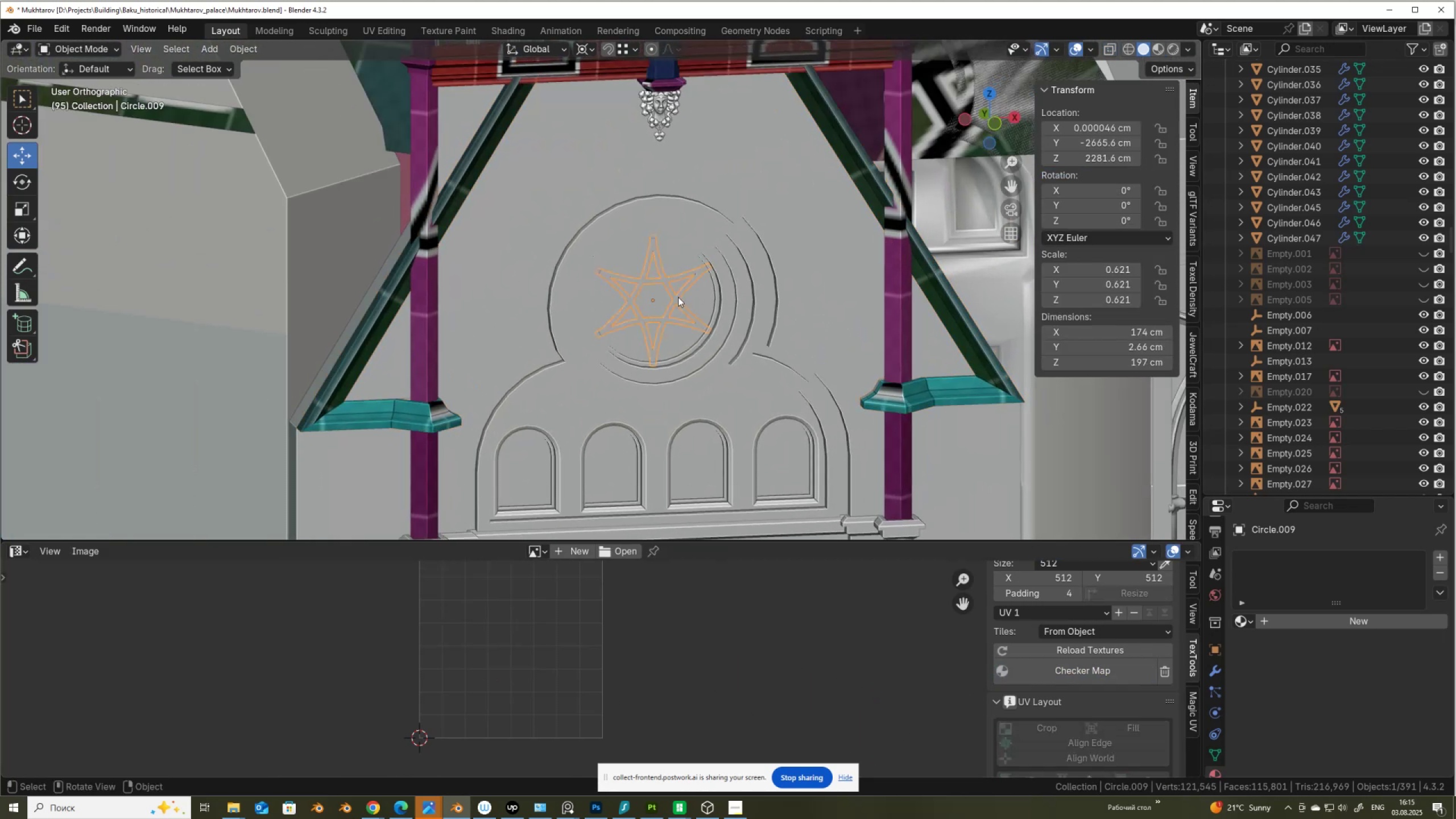 
scroll: coordinate [678, 297], scroll_direction: up, amount: 4.0
 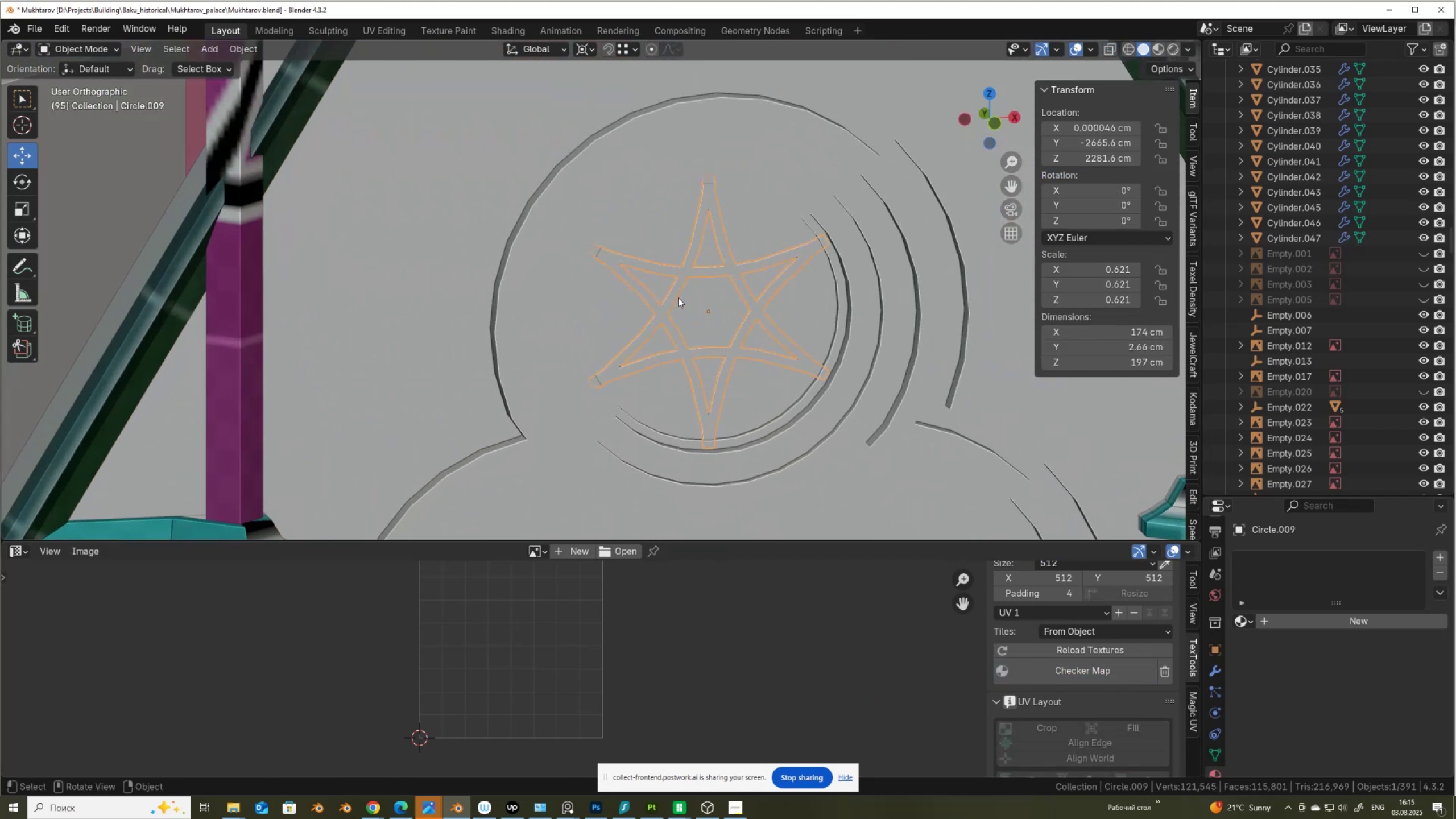 
key(Tab)
type(au)
 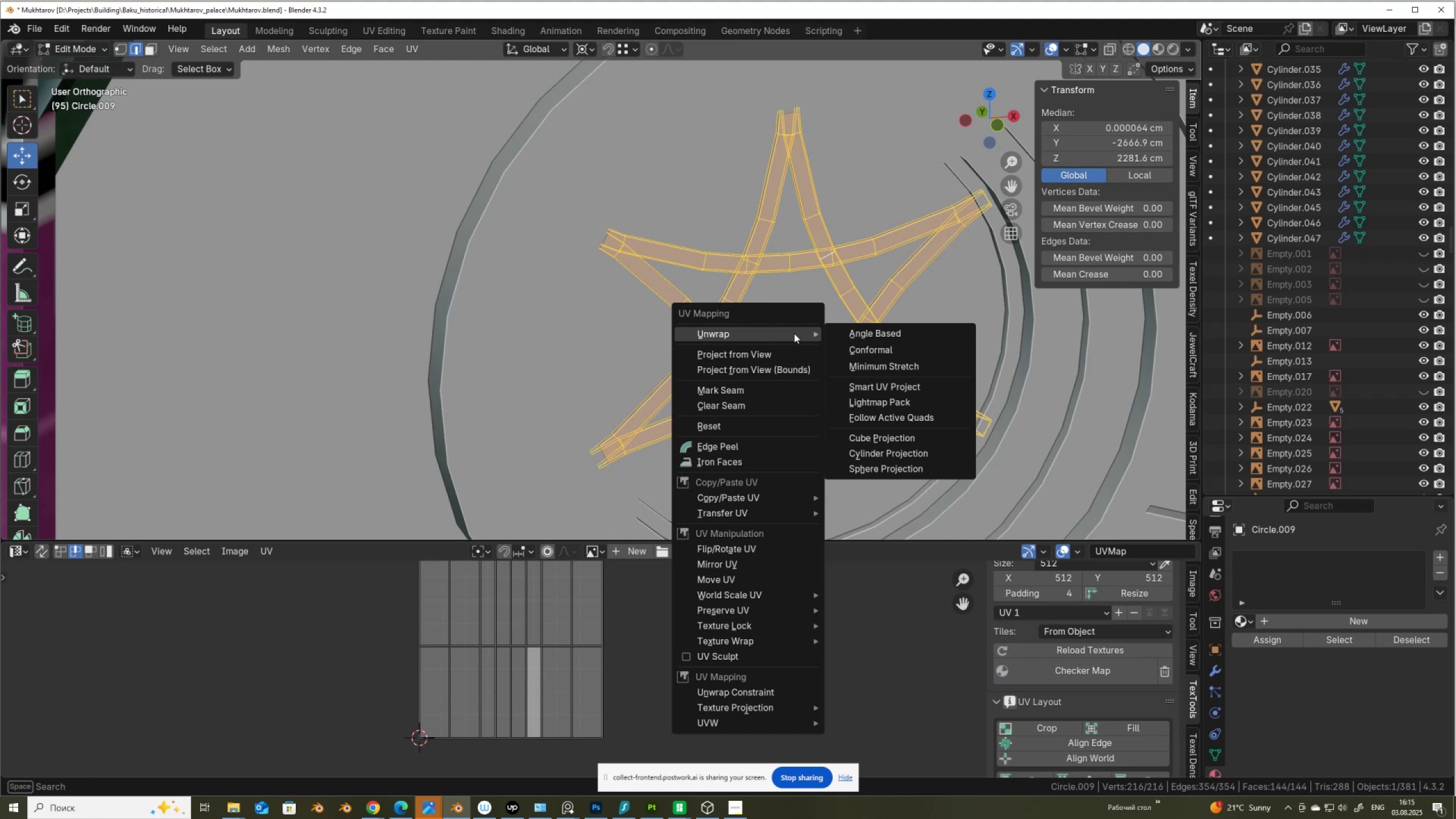 
scroll: coordinate [710, 306], scroll_direction: up, amount: 3.0
 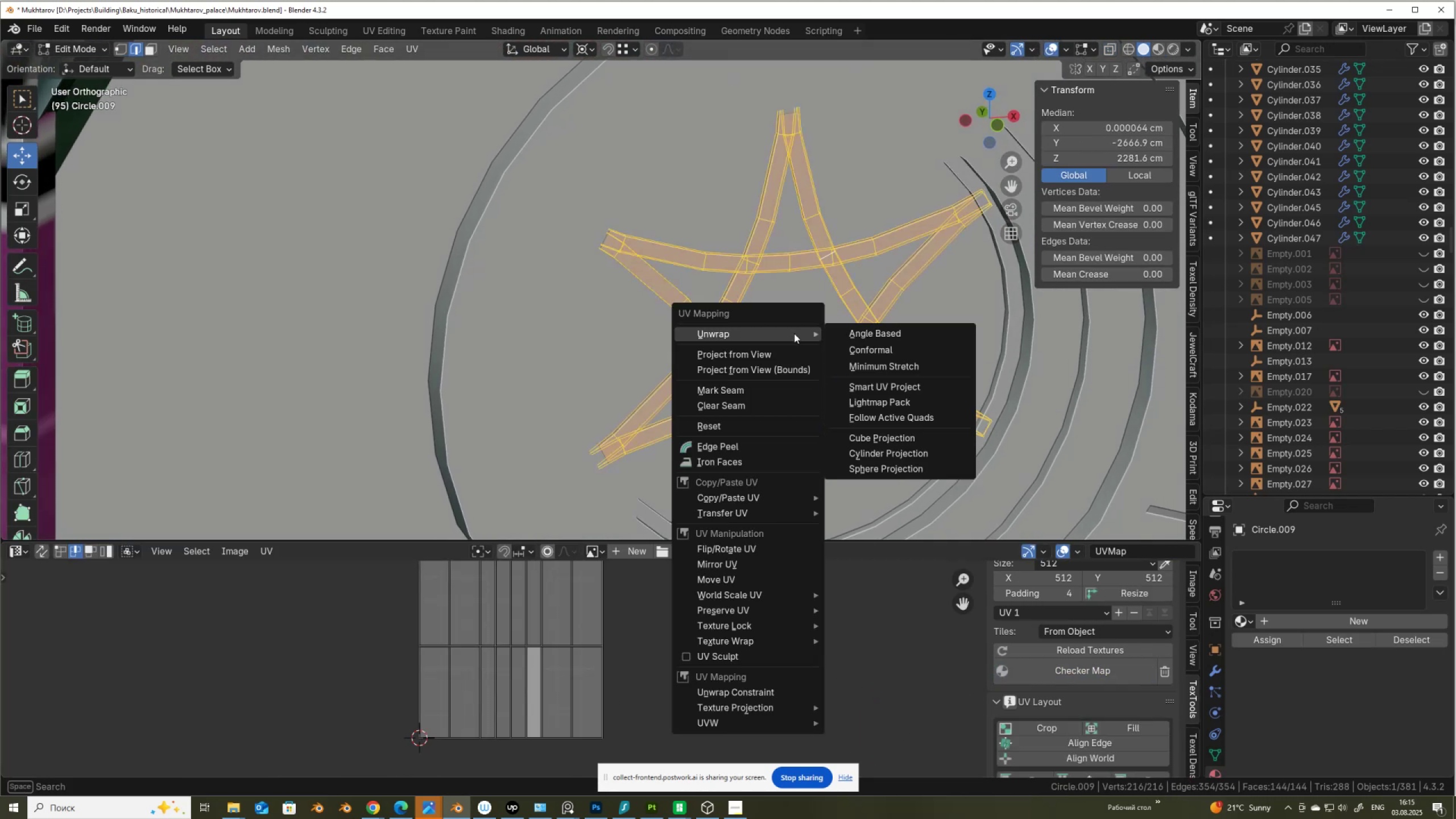 
left_click([883, 351])
 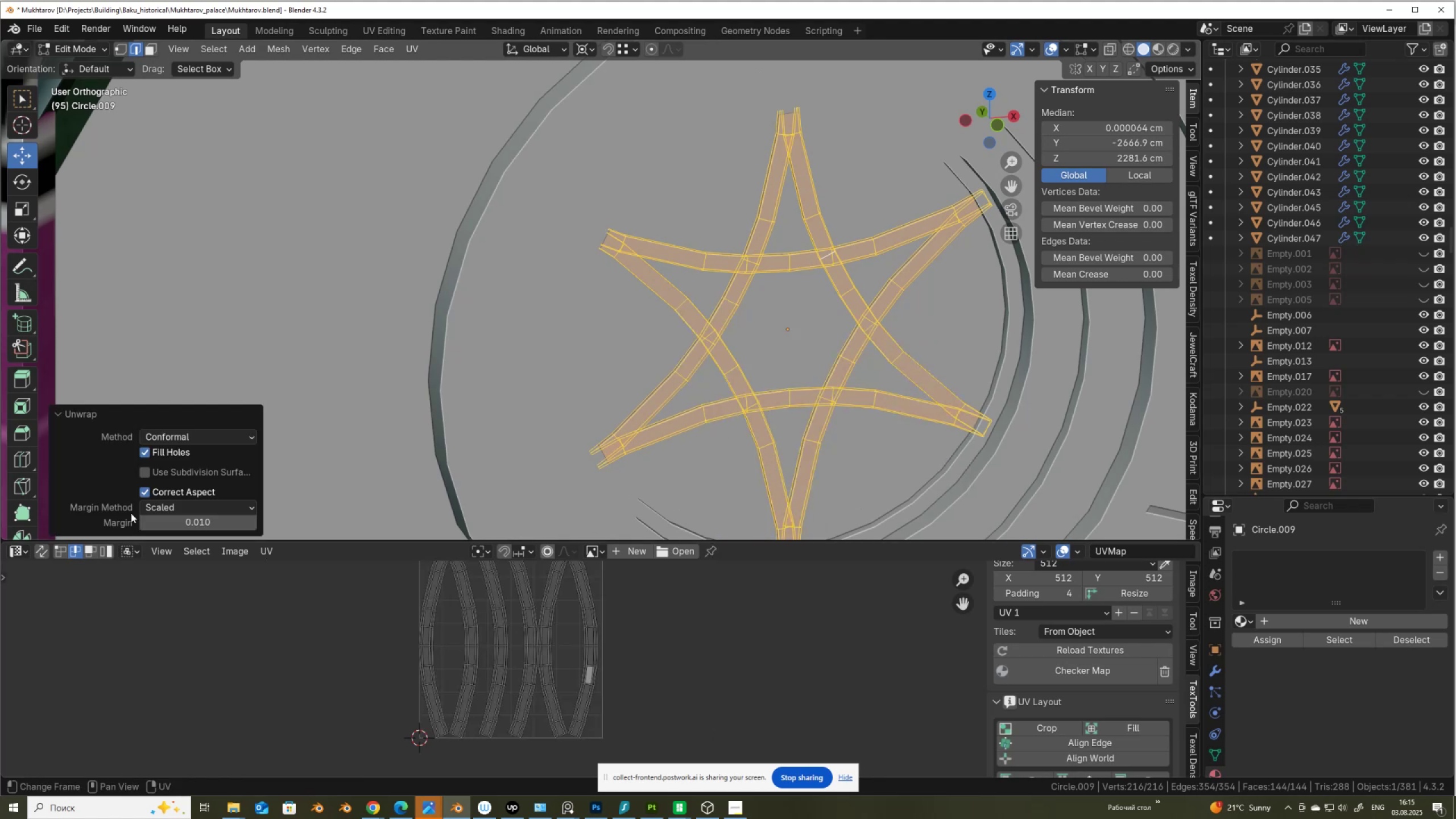 
left_click([109, 553])
 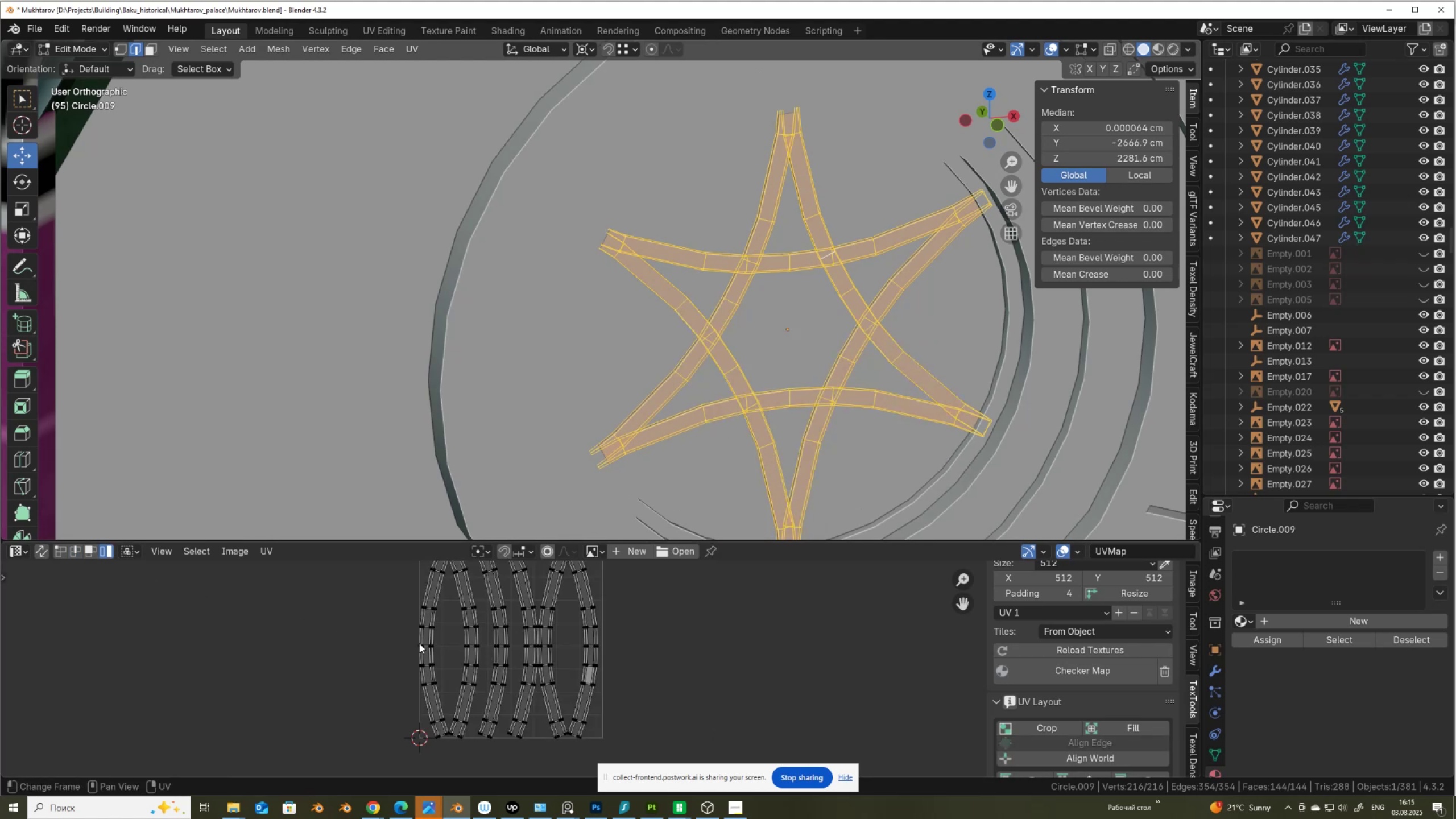 
left_click([427, 646])
 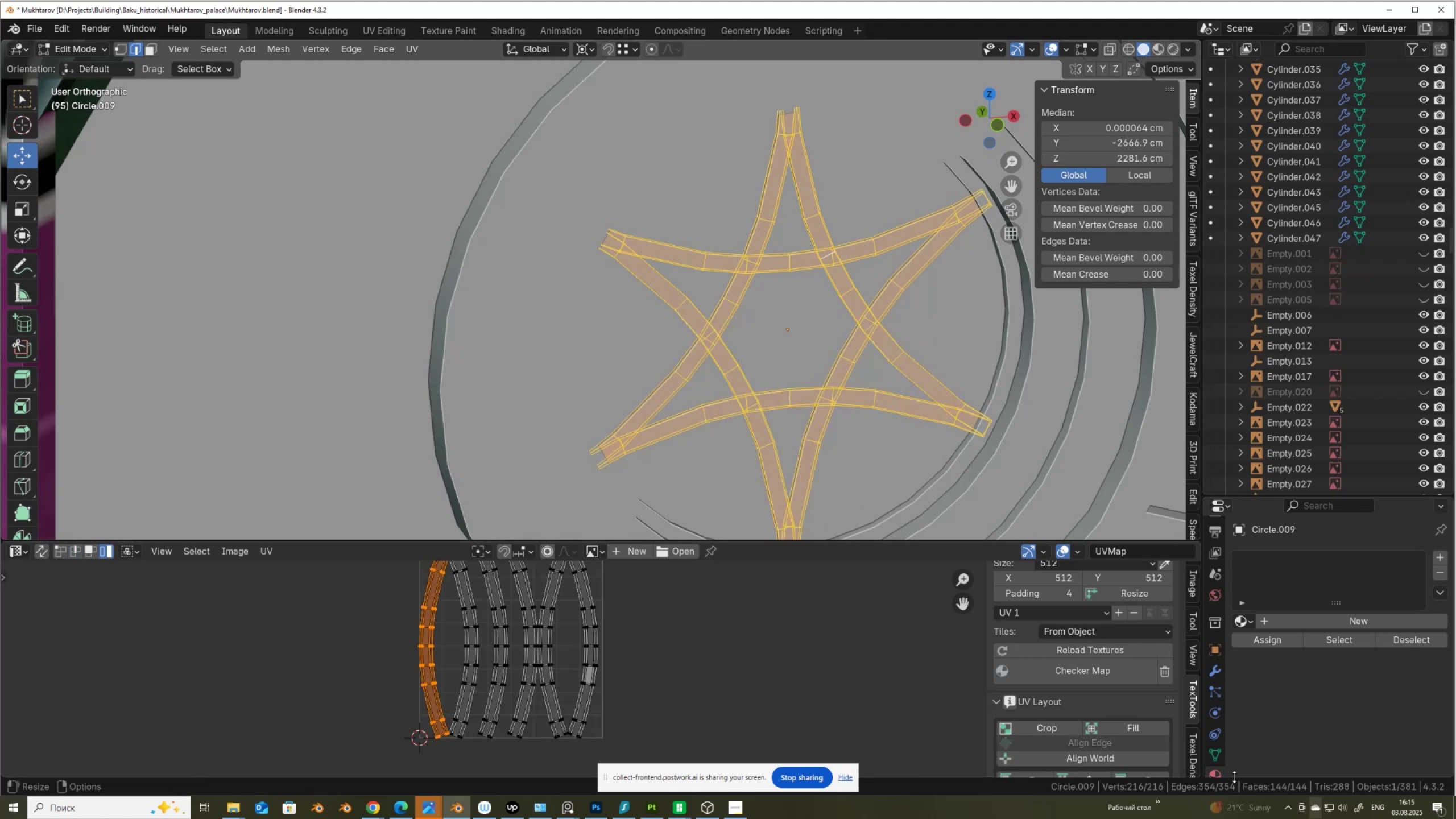 
scroll: coordinate [1110, 702], scroll_direction: down, amount: 8.0
 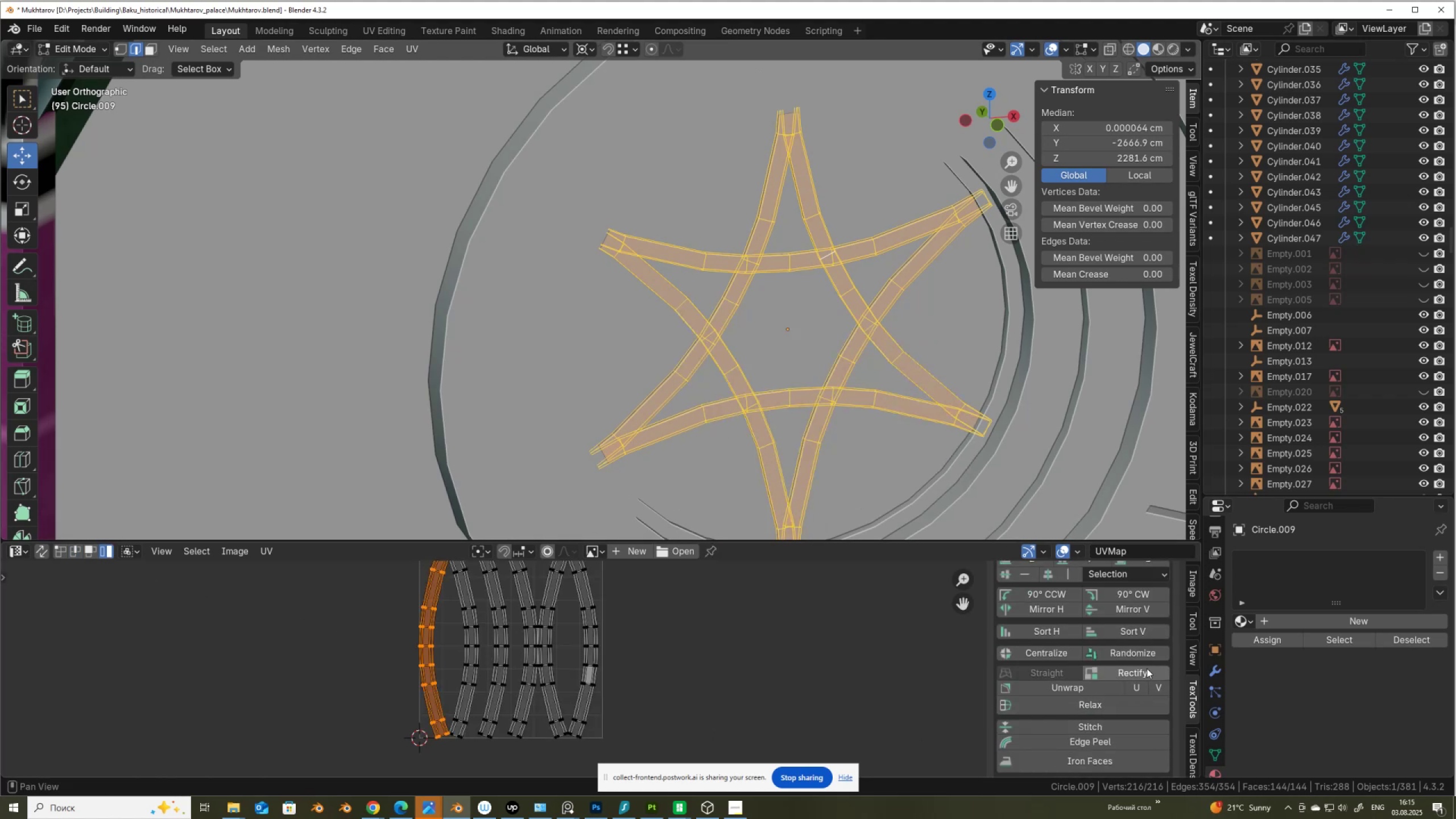 
left_click([1147, 671])
 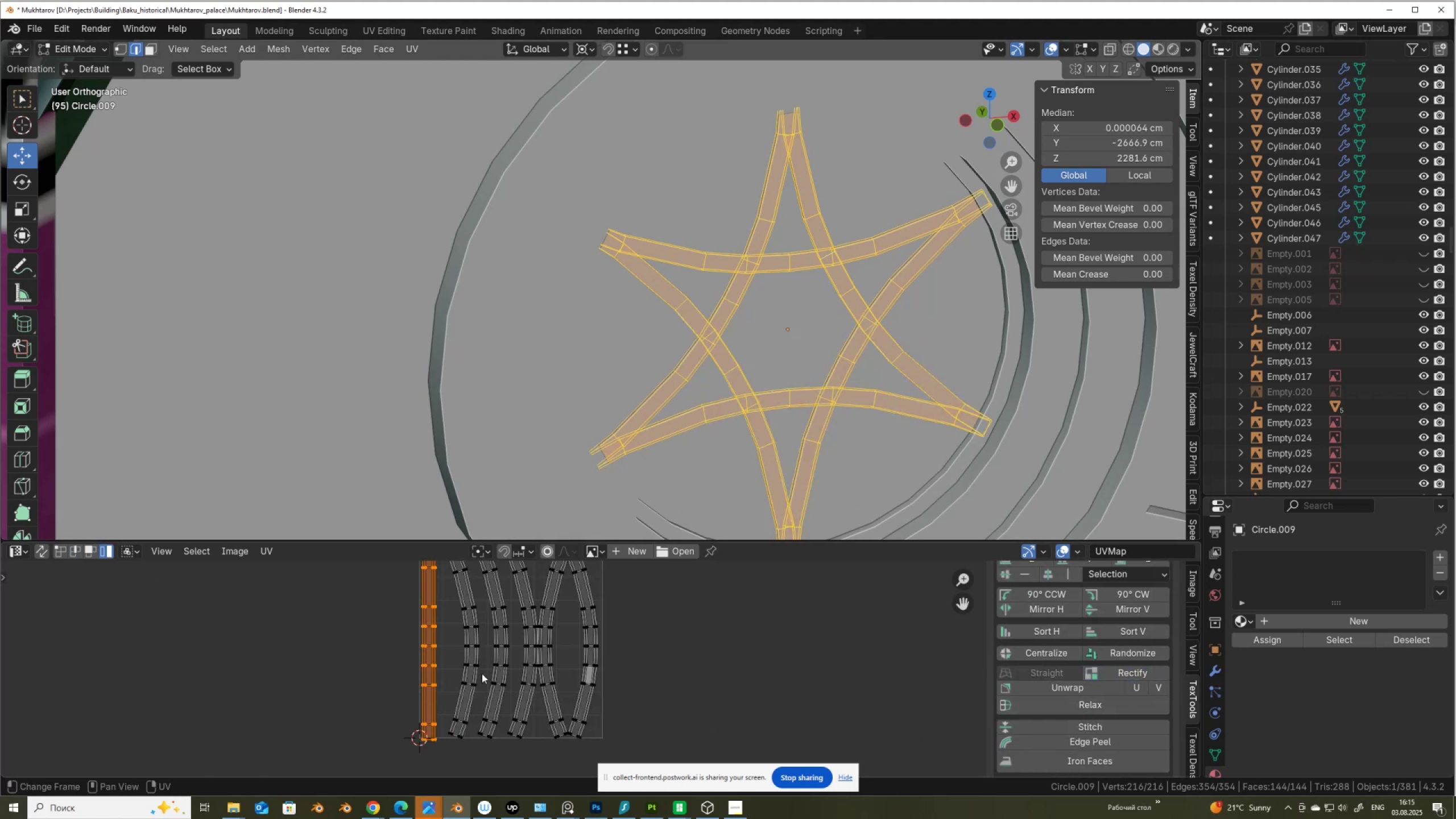 
left_click([460, 676])
 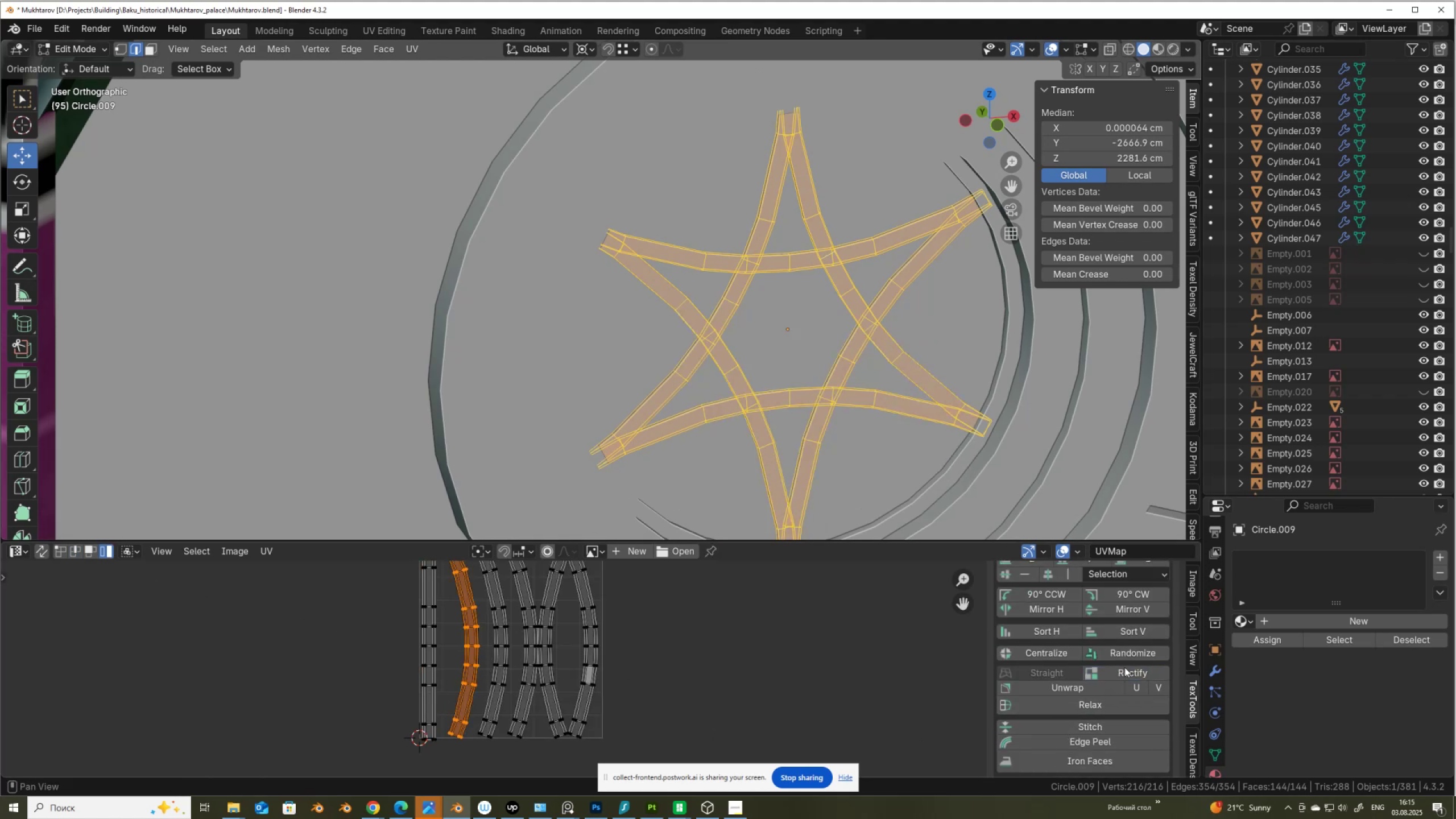 
left_click([1126, 672])
 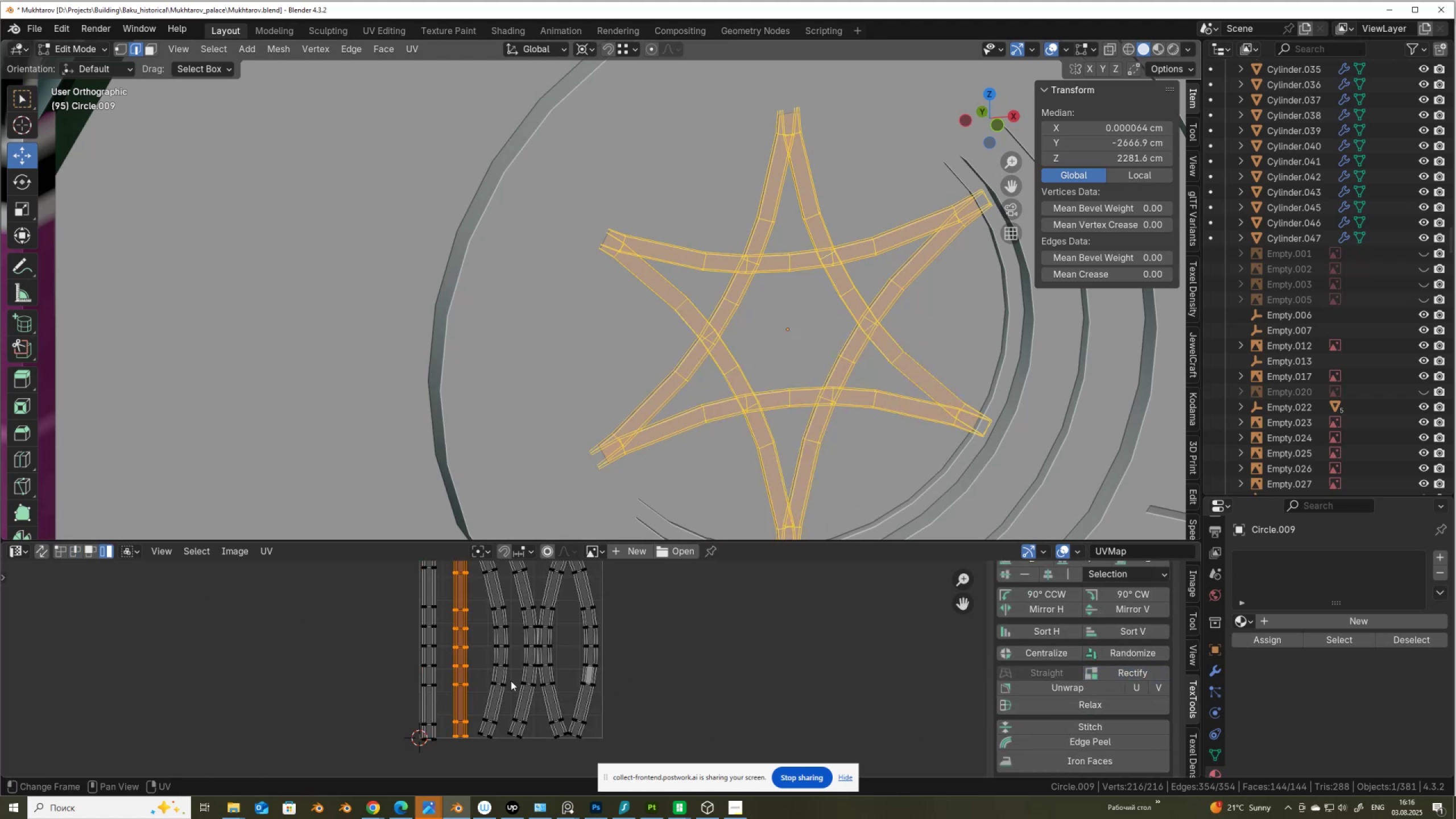 
left_click([502, 681])
 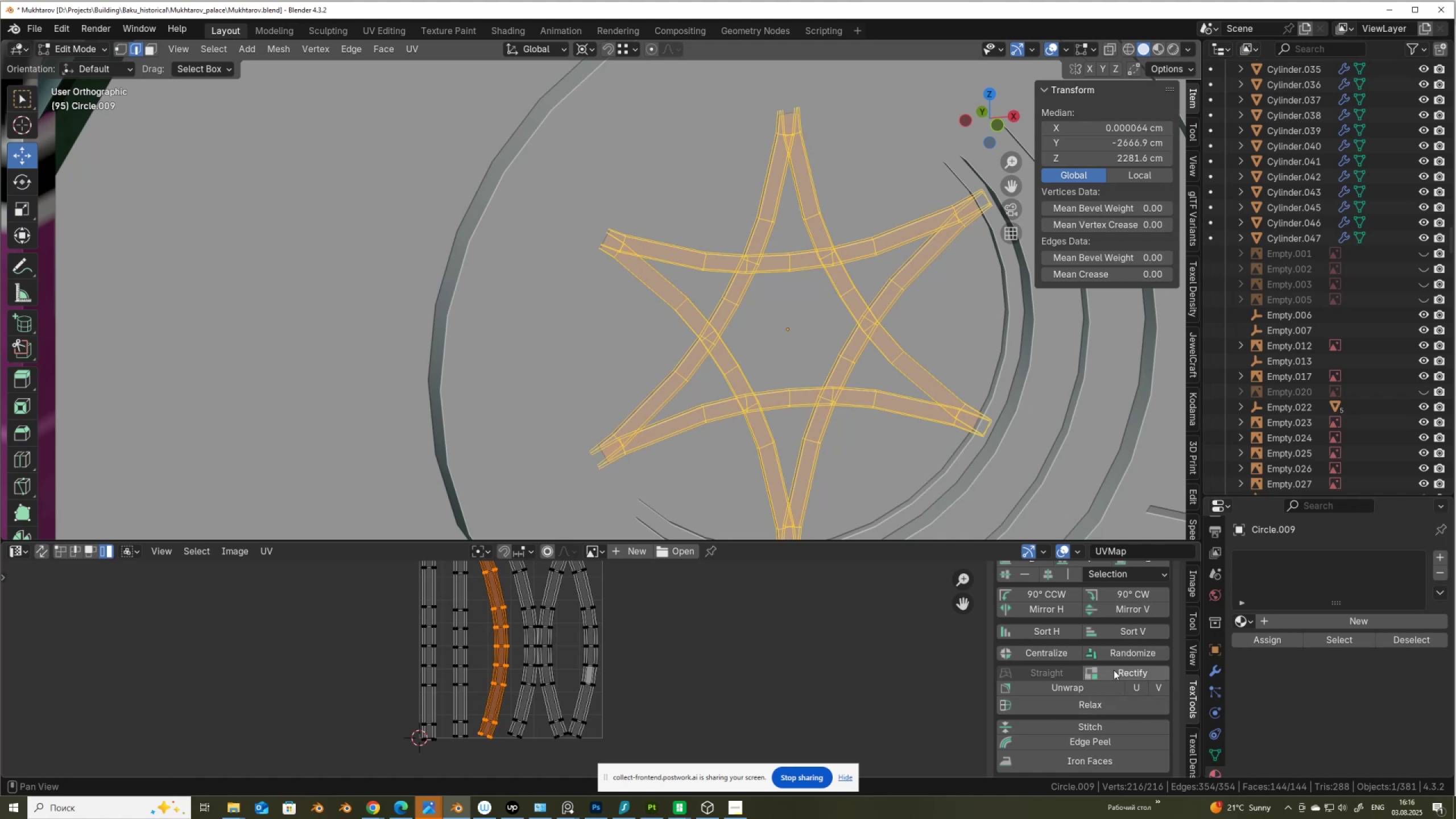 
left_click([1115, 669])
 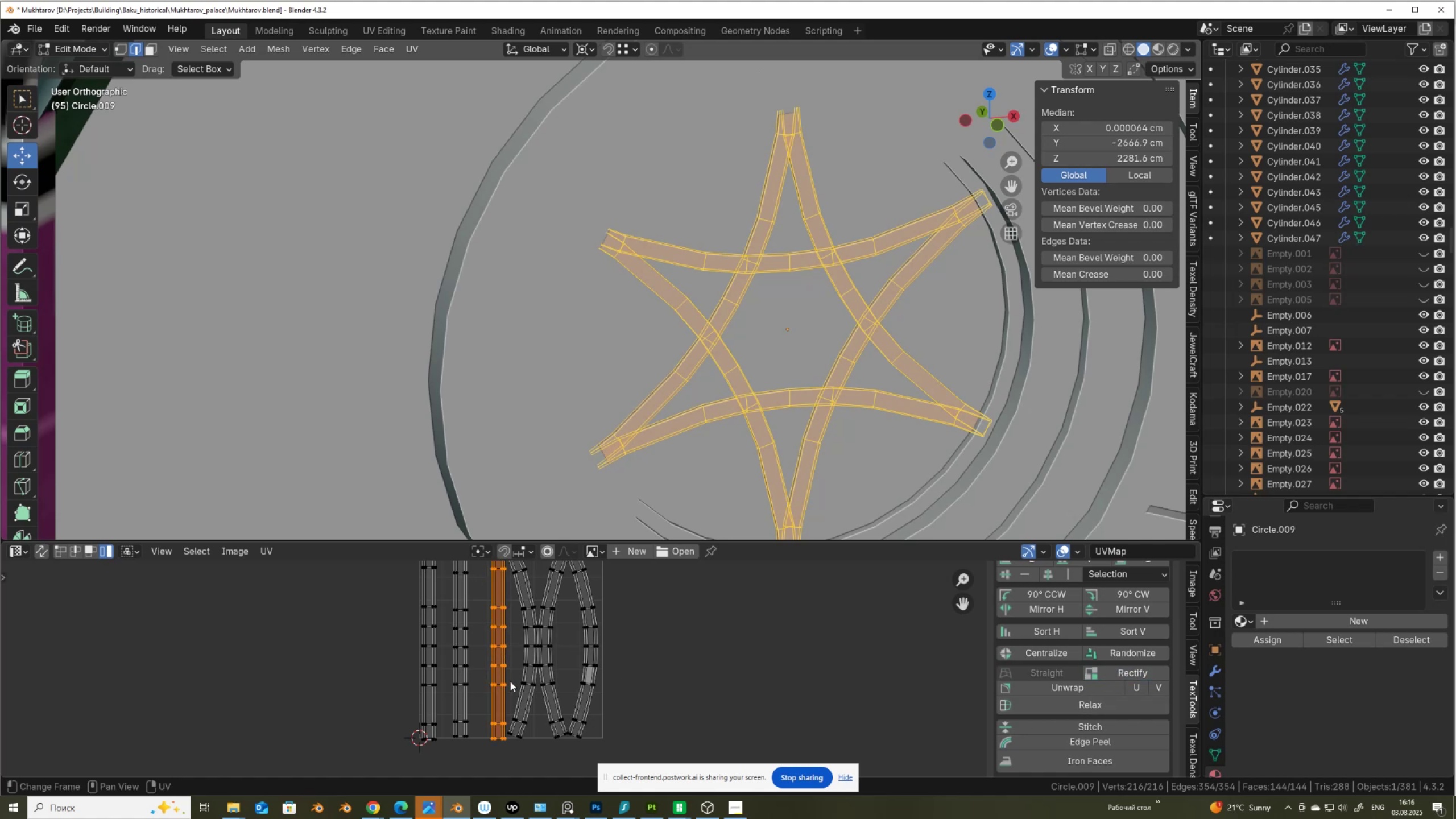 
left_click([517, 678])
 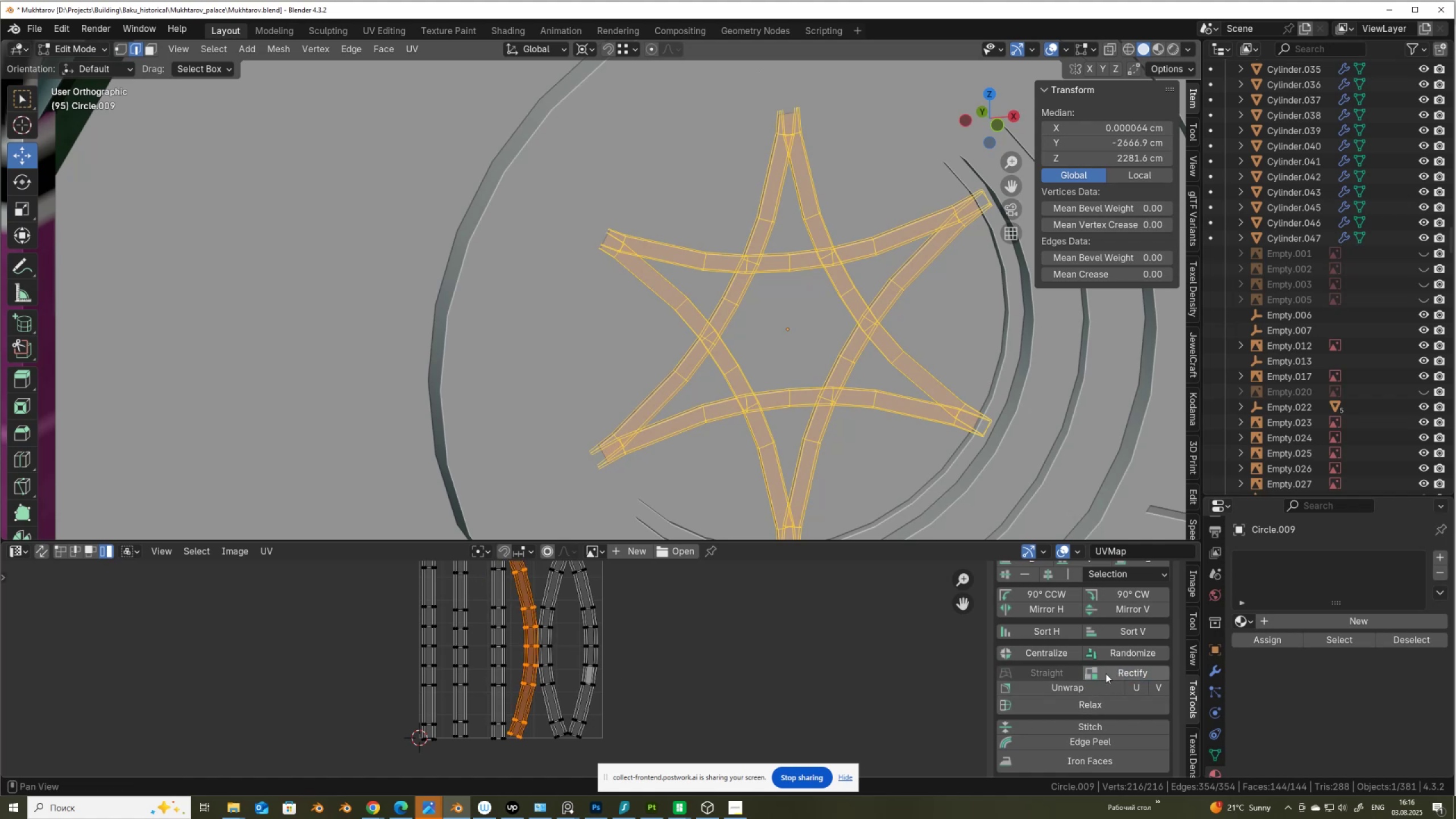 
left_click([1112, 671])
 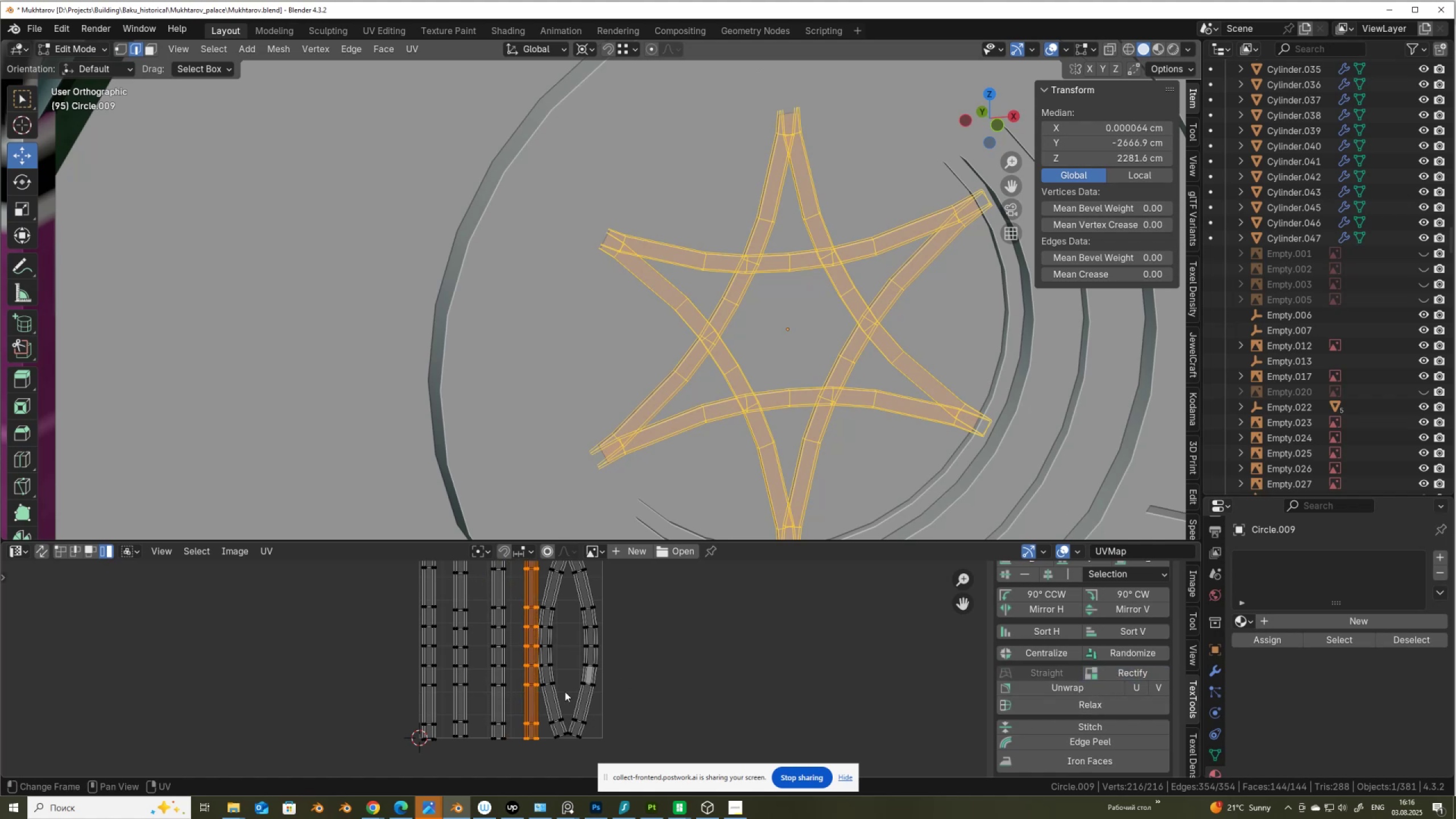 
left_click([565, 692])
 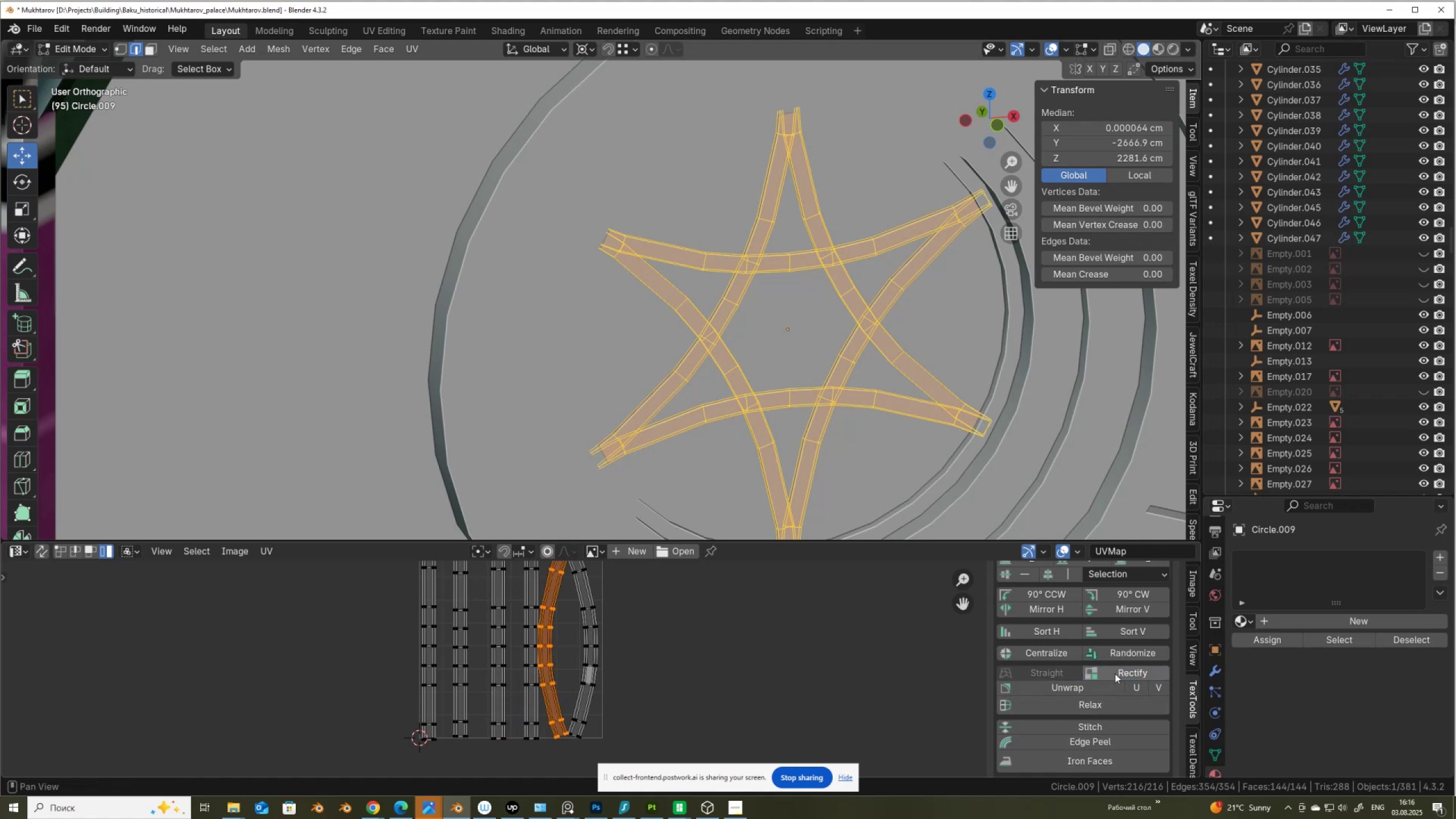 
left_click([1118, 671])
 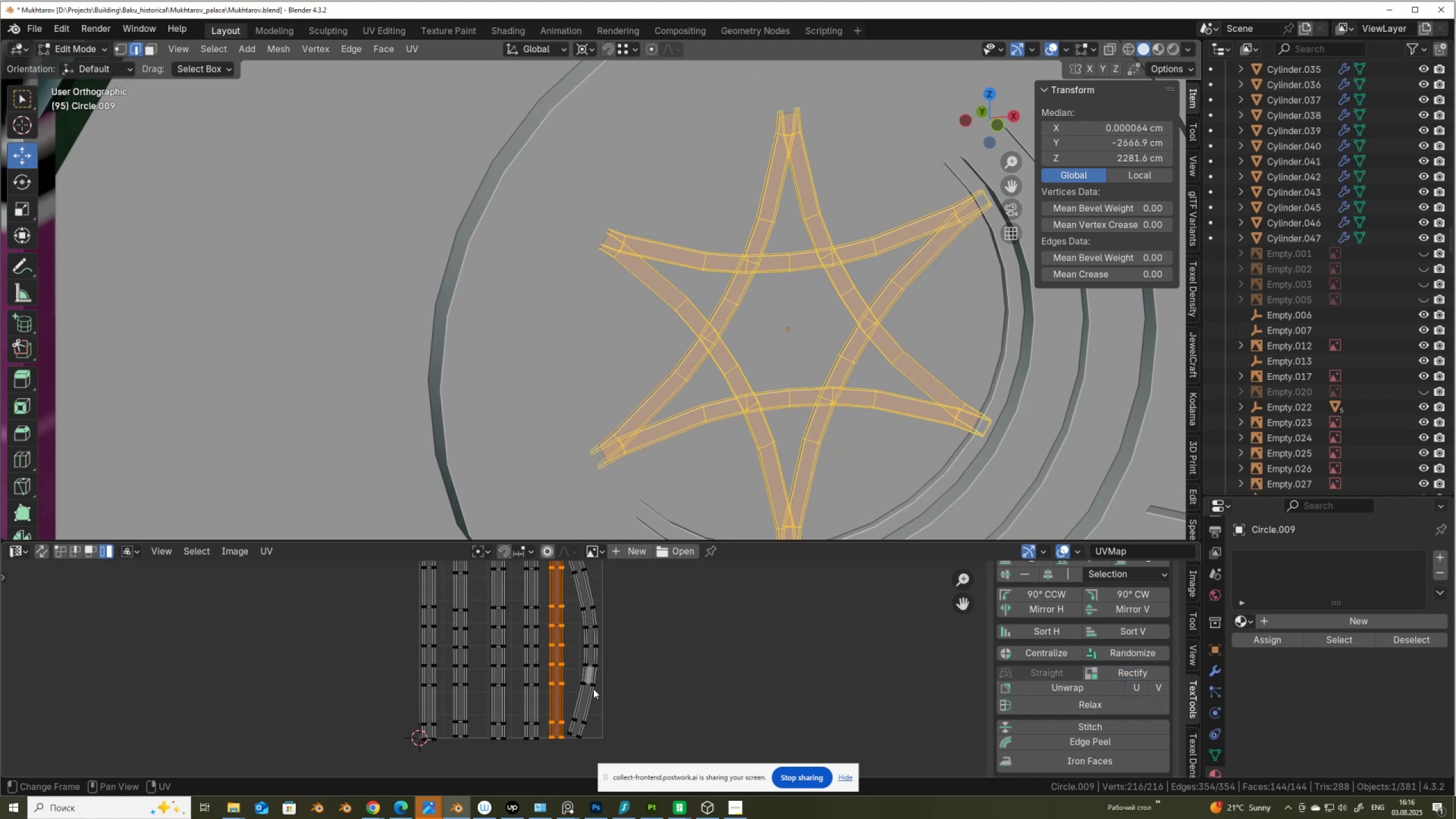 
left_click([593, 689])
 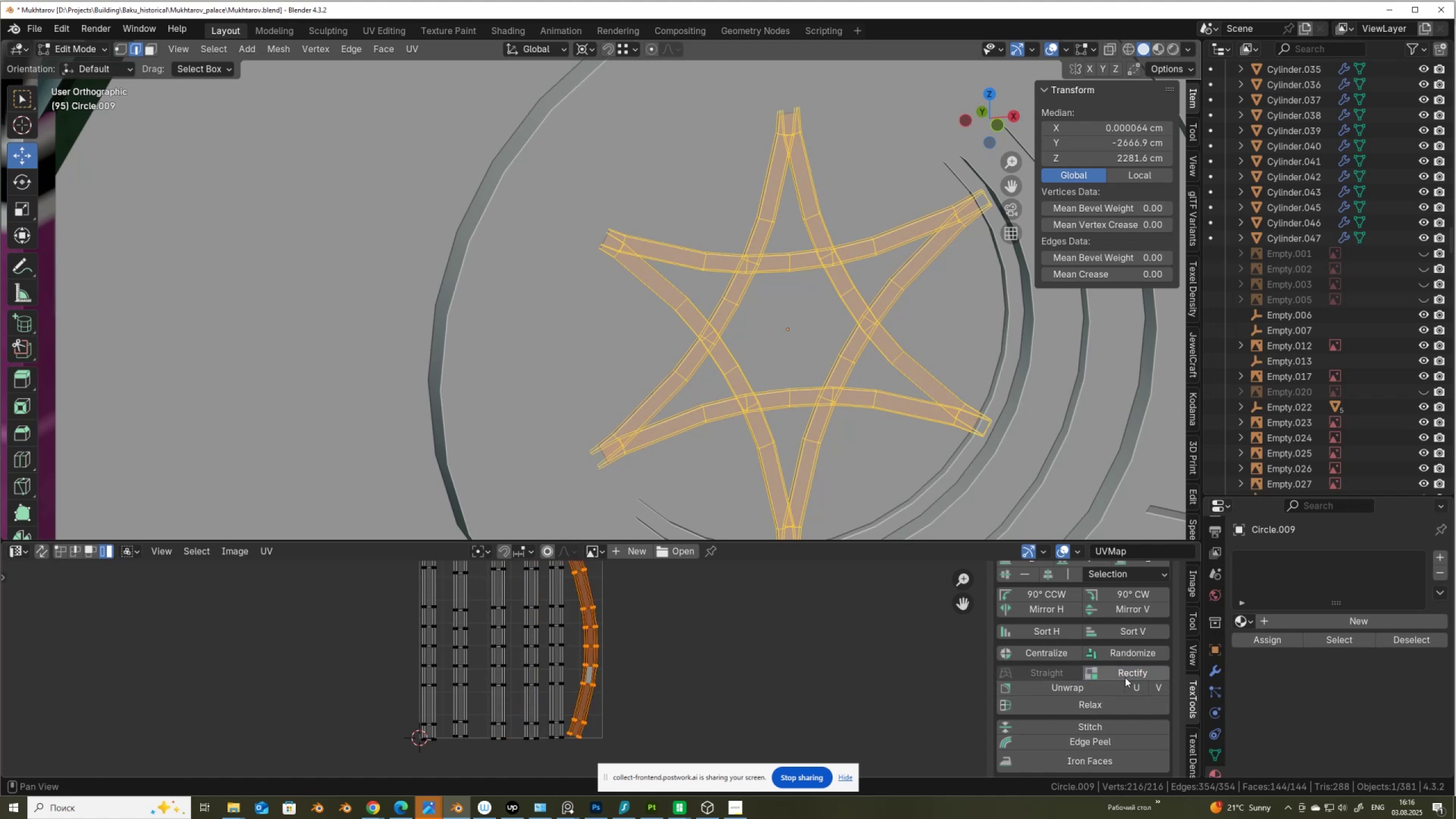 
left_click([1128, 673])
 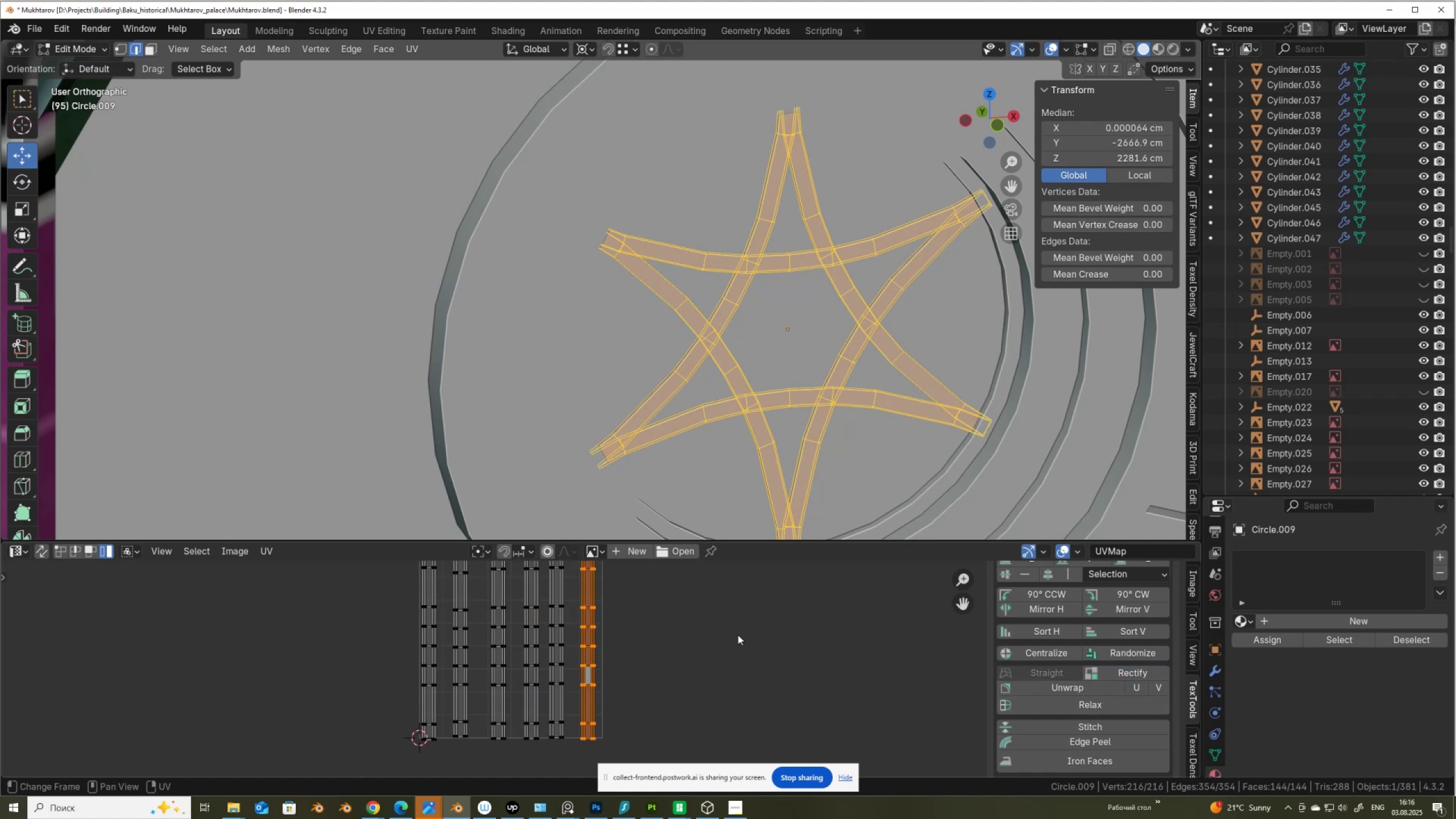 
type(as)
 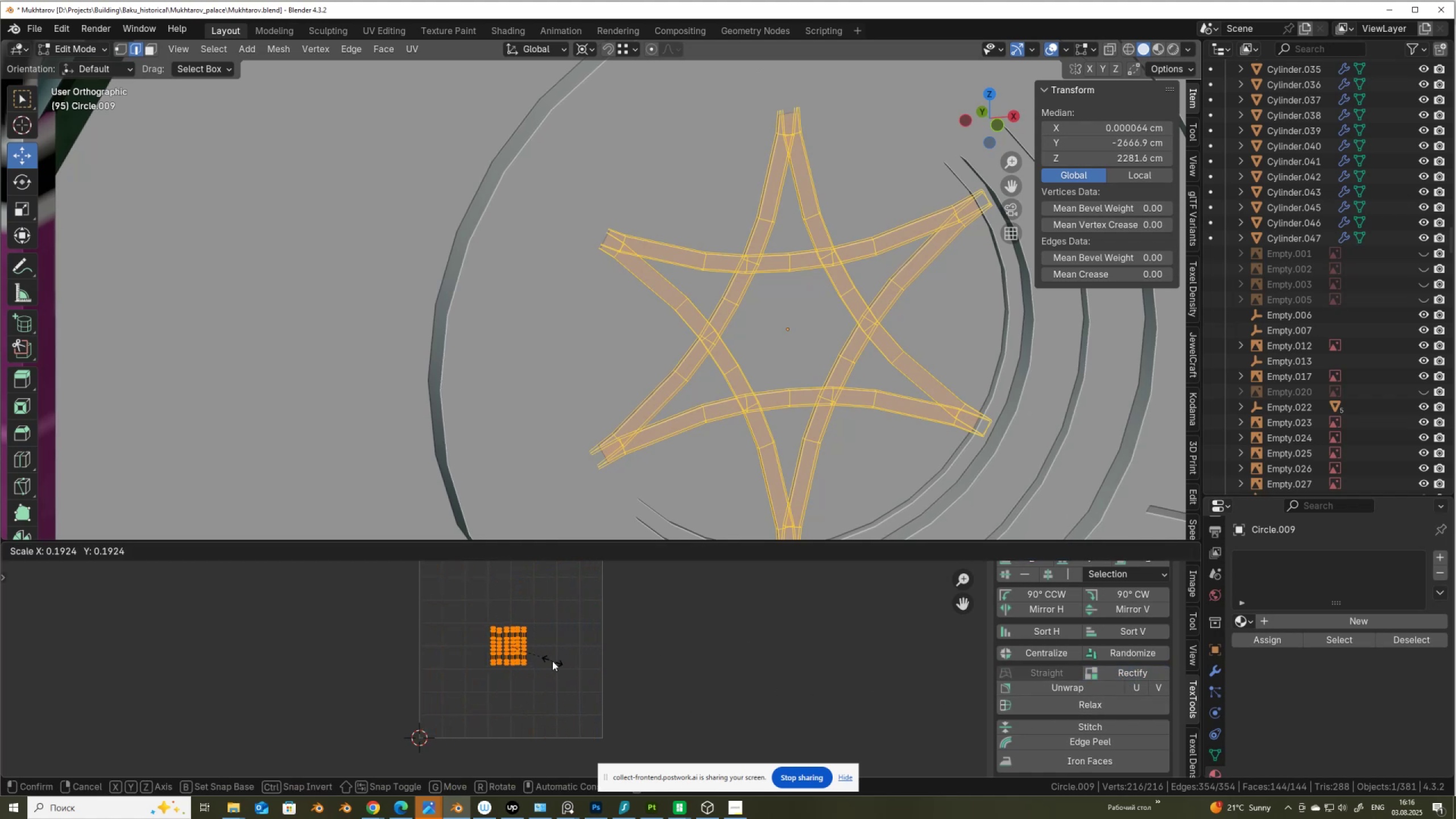 
left_click([548, 663])
 